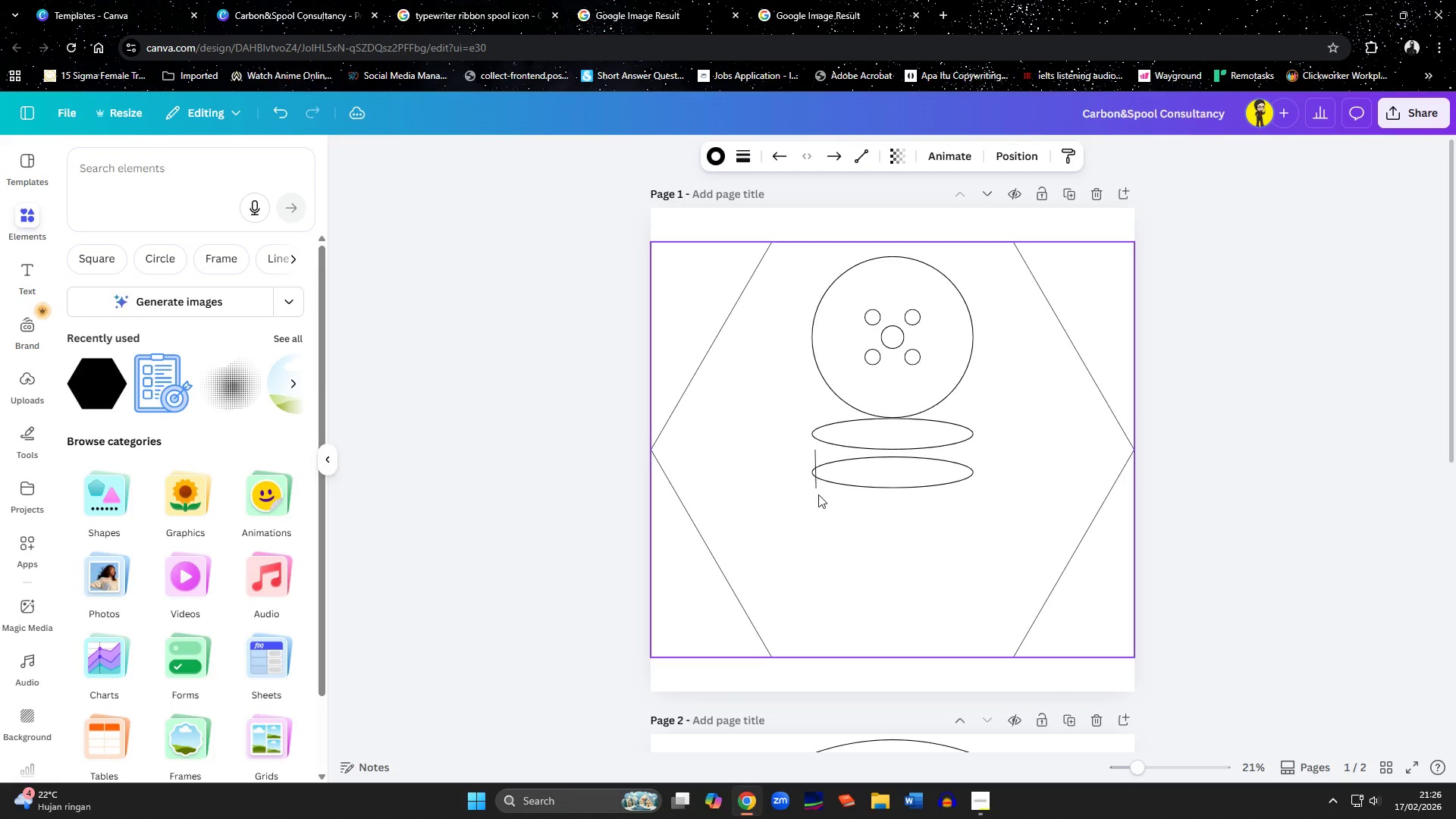 
key(Control+ArrowLeft)
 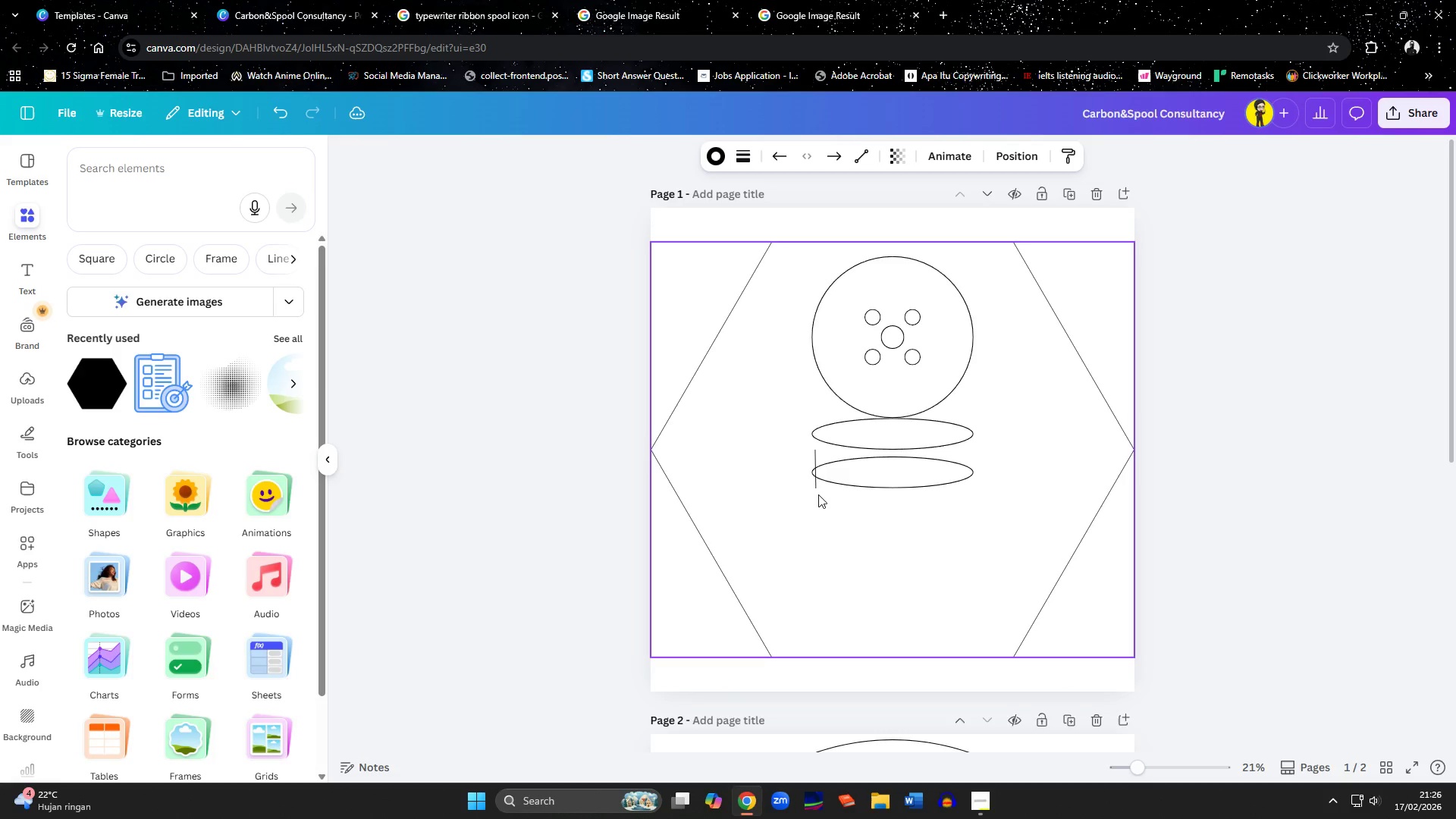 
key(Control+ArrowLeft)
 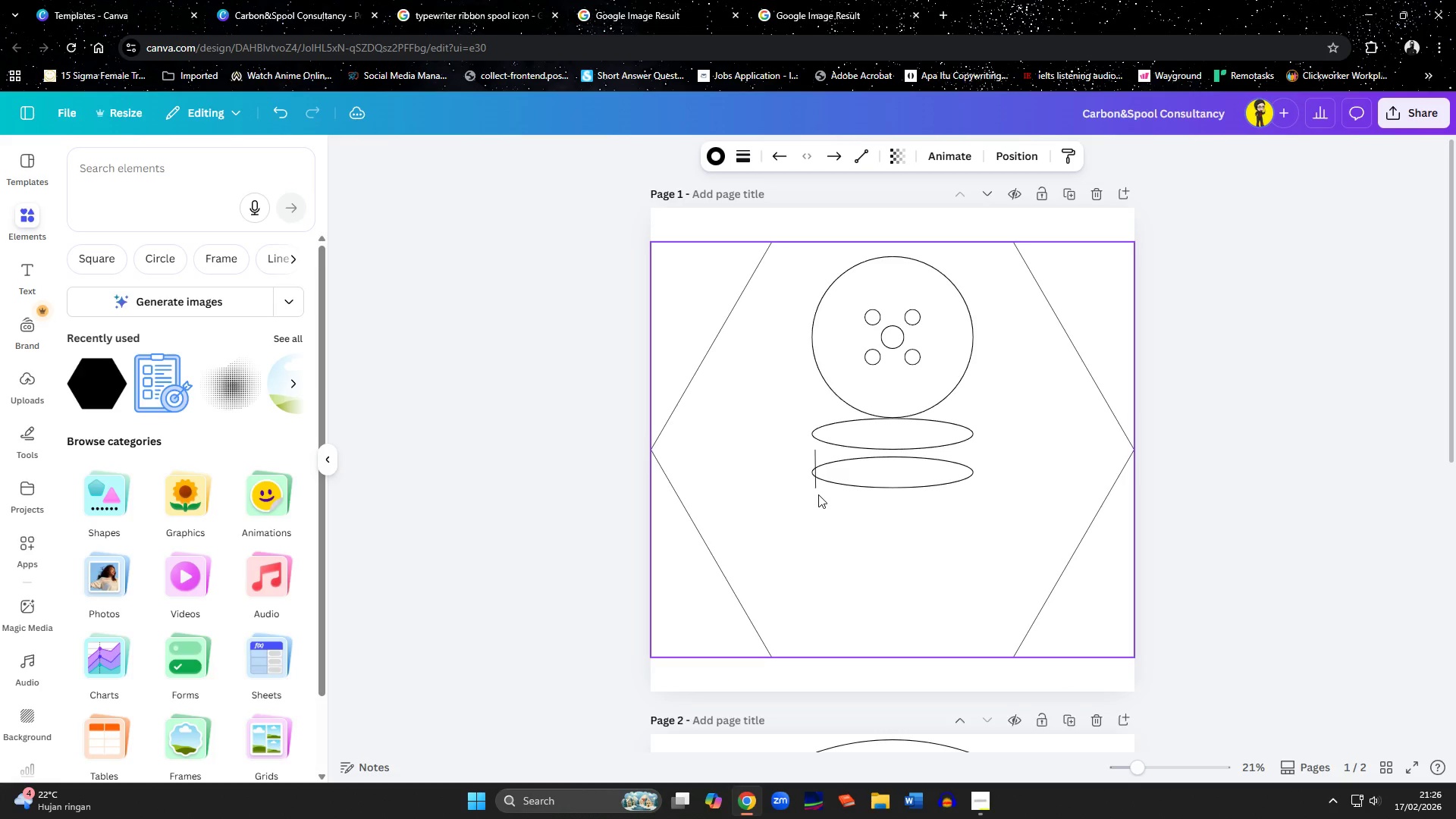 
key(Control+ArrowLeft)
 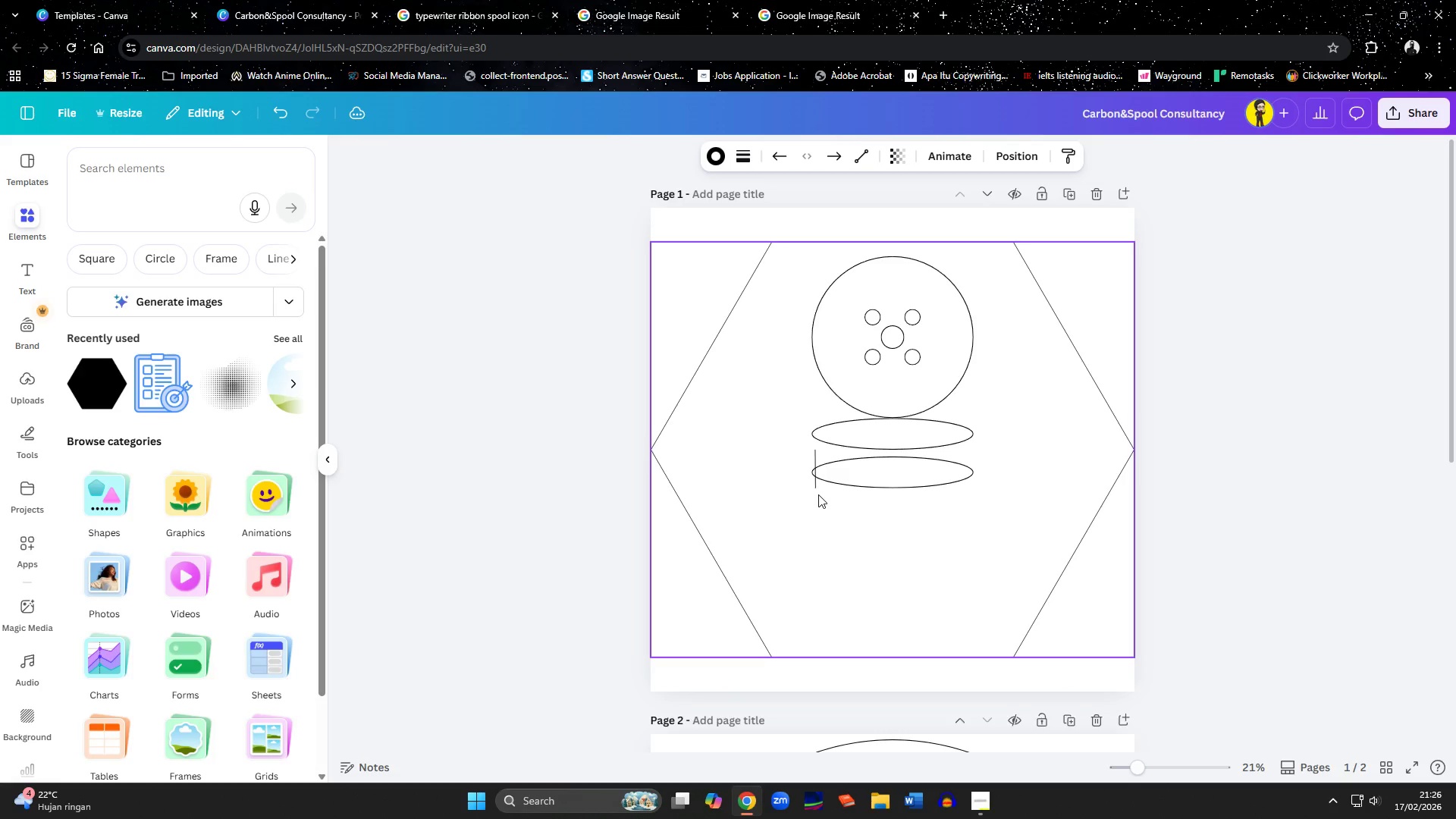 
key(Control+ArrowLeft)
 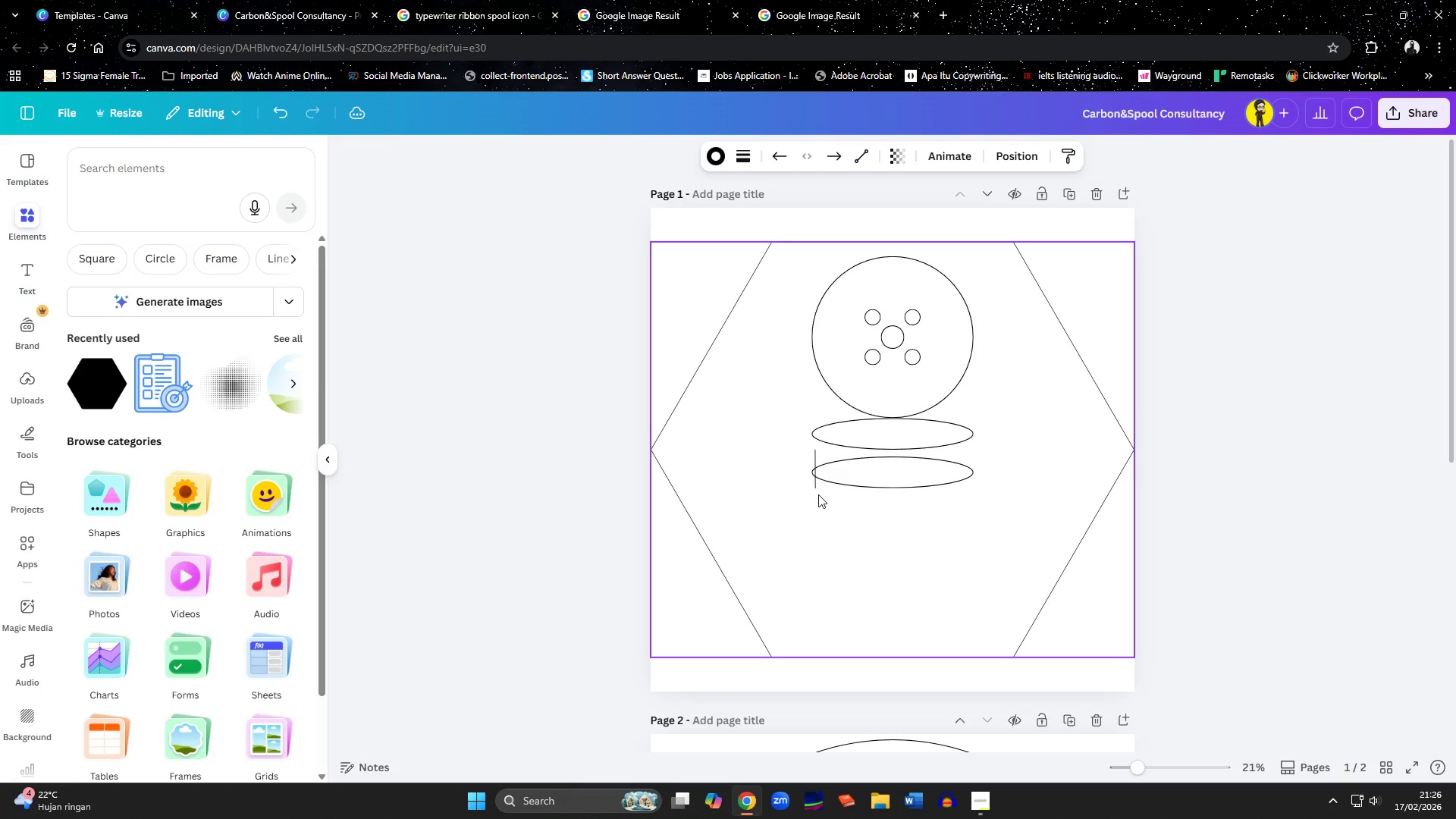 
key(Control+ArrowLeft)
 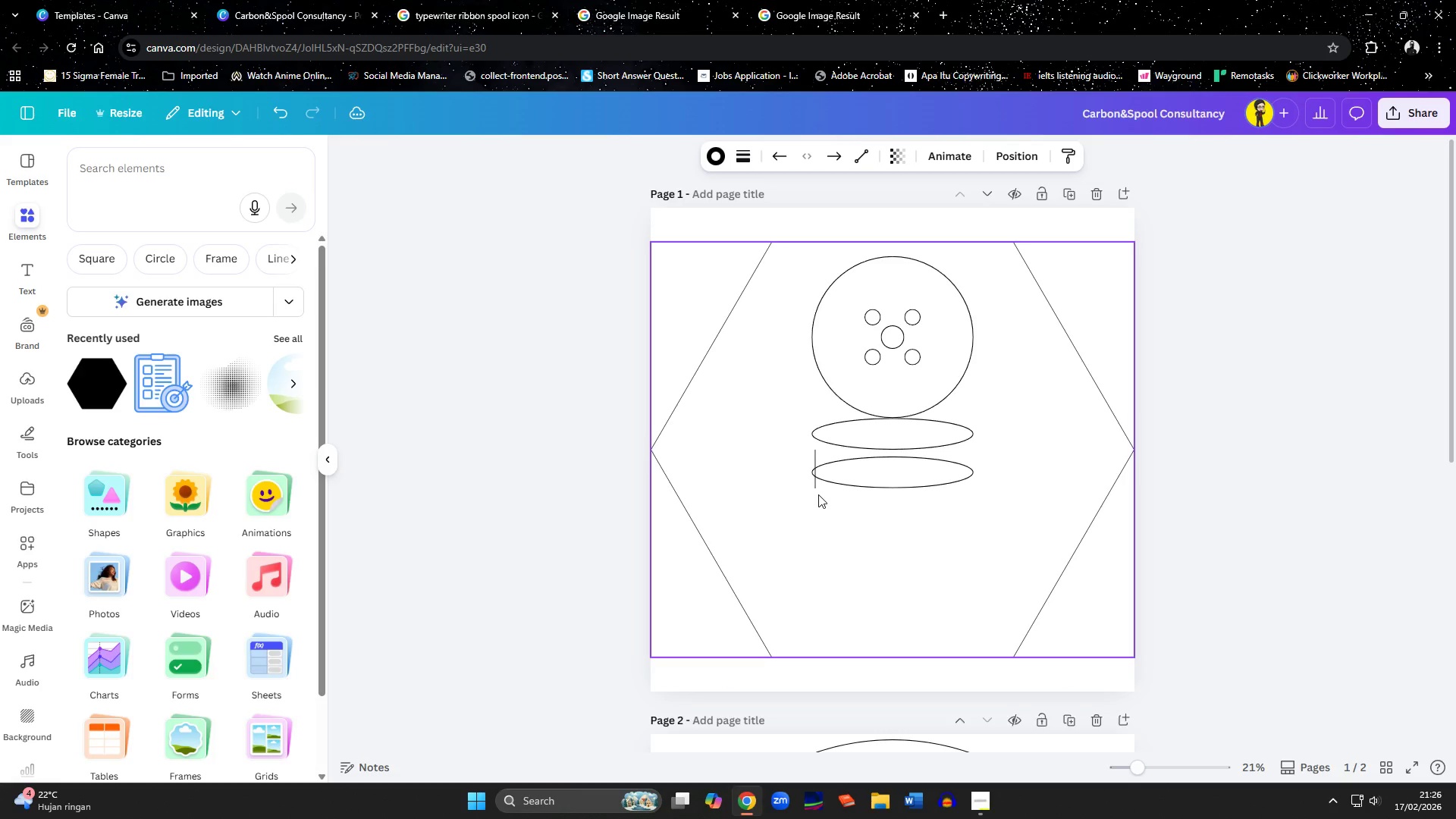 
key(Control+ArrowLeft)
 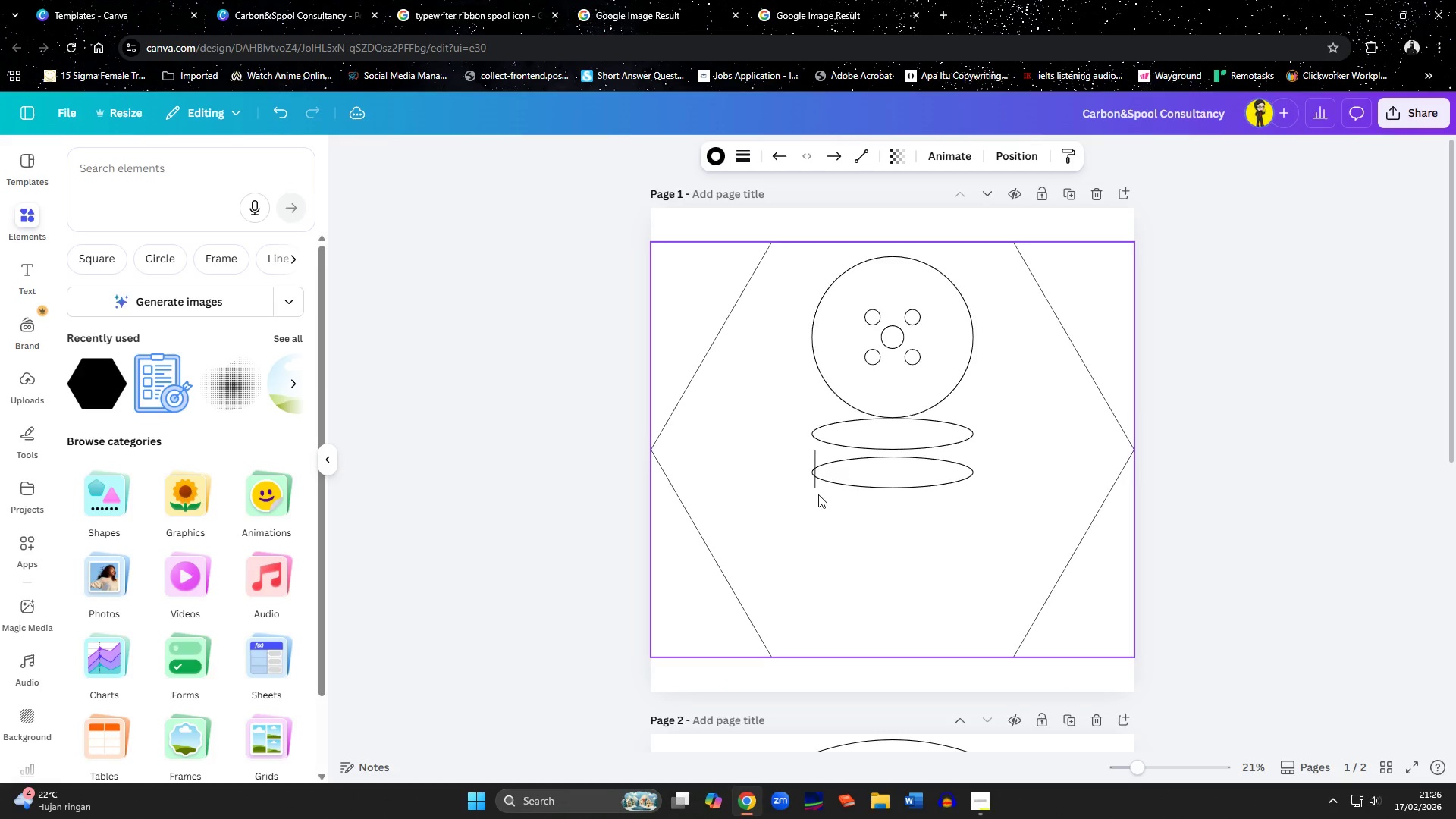 
key(Control+ArrowLeft)
 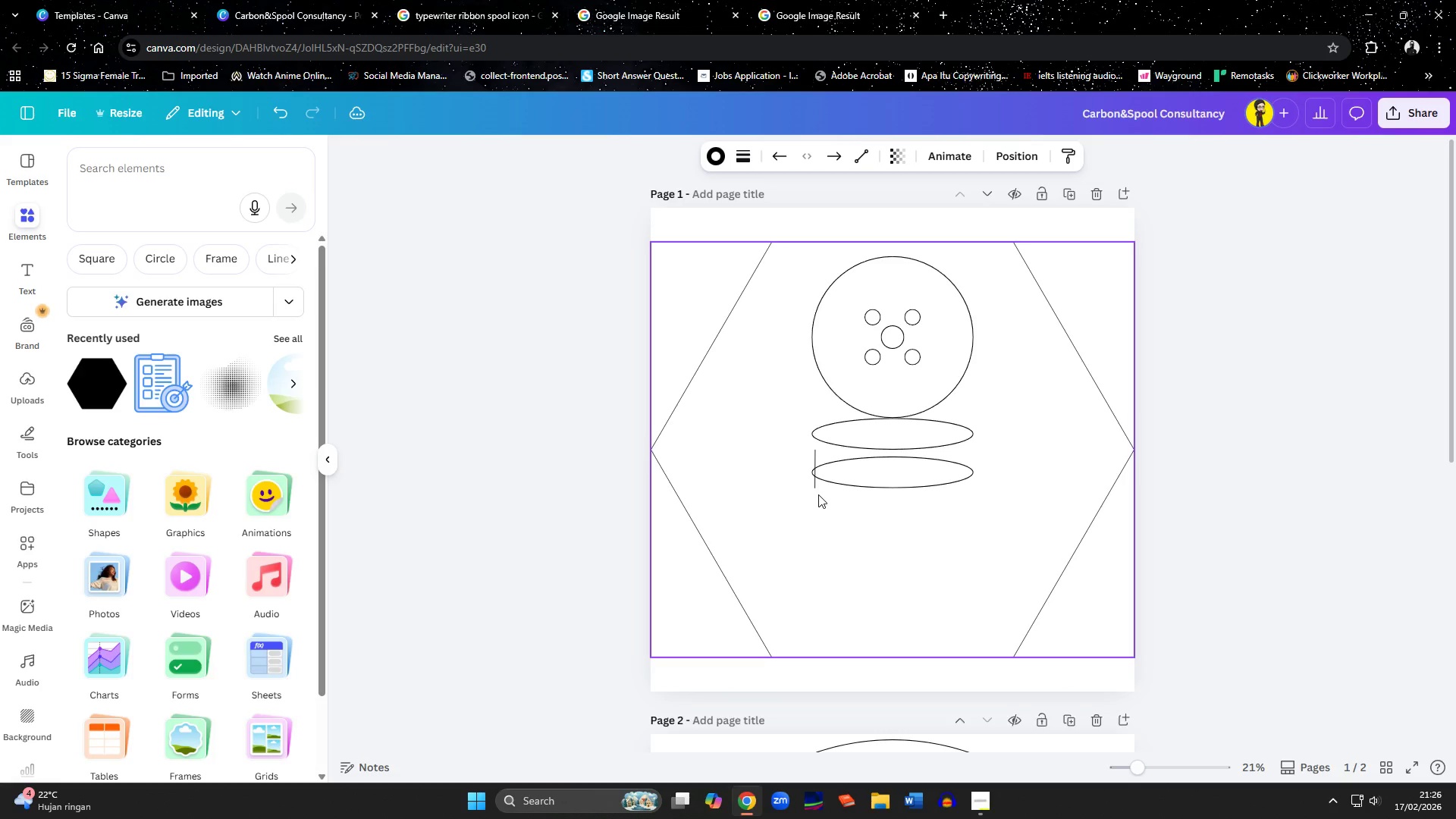 
key(Control+ArrowLeft)
 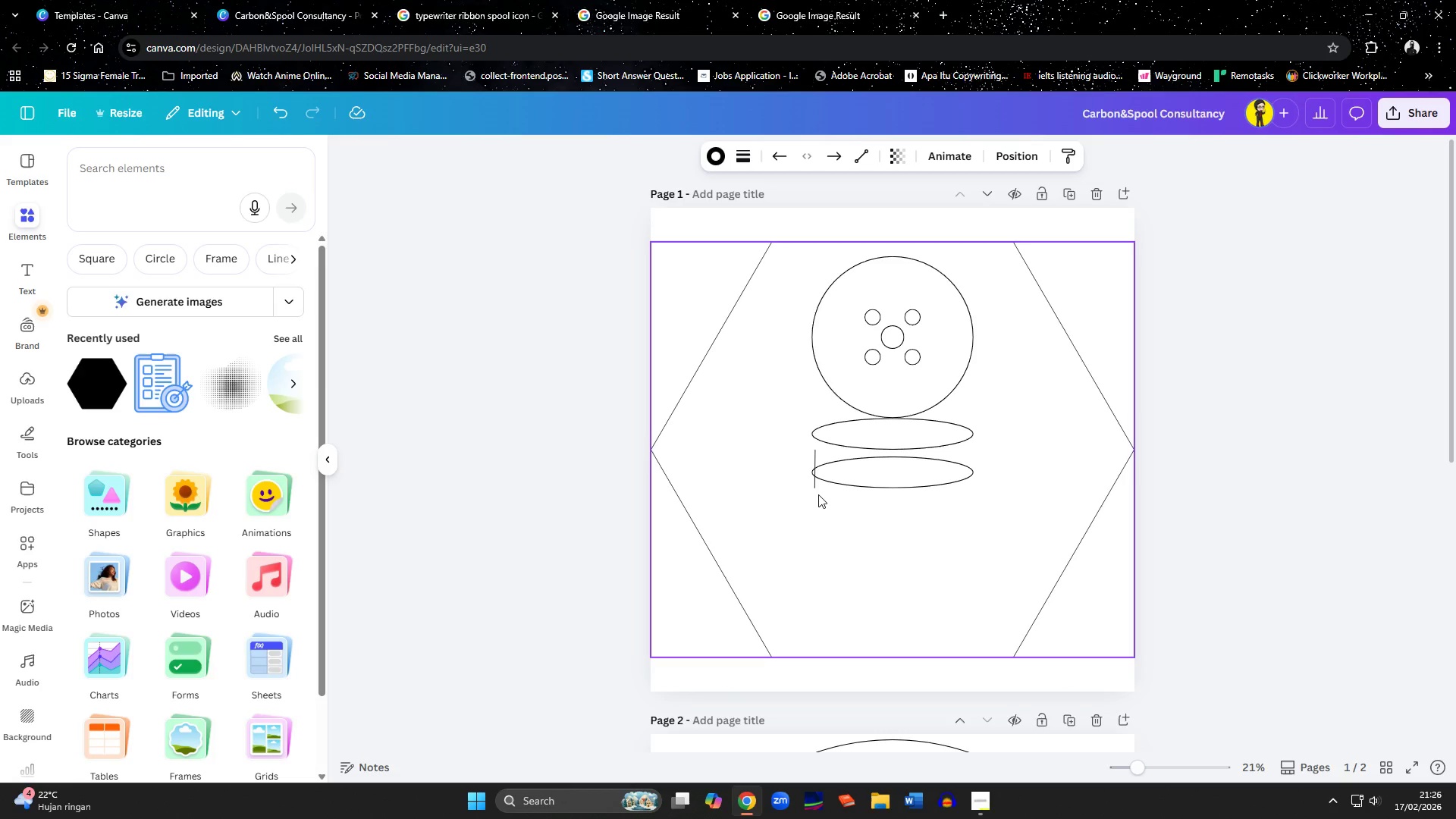 
key(Control+ArrowLeft)
 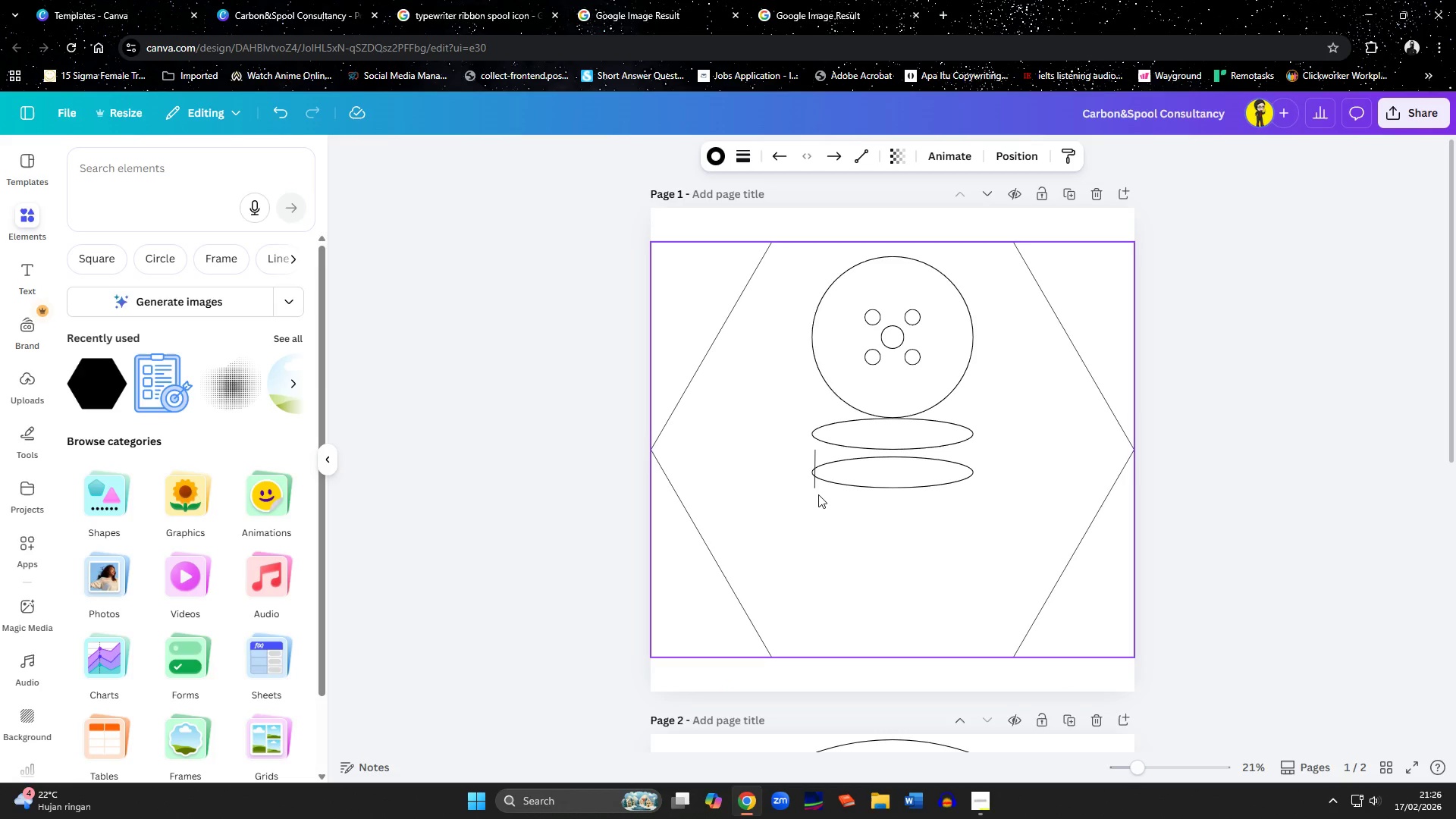 
key(Control+ArrowLeft)
 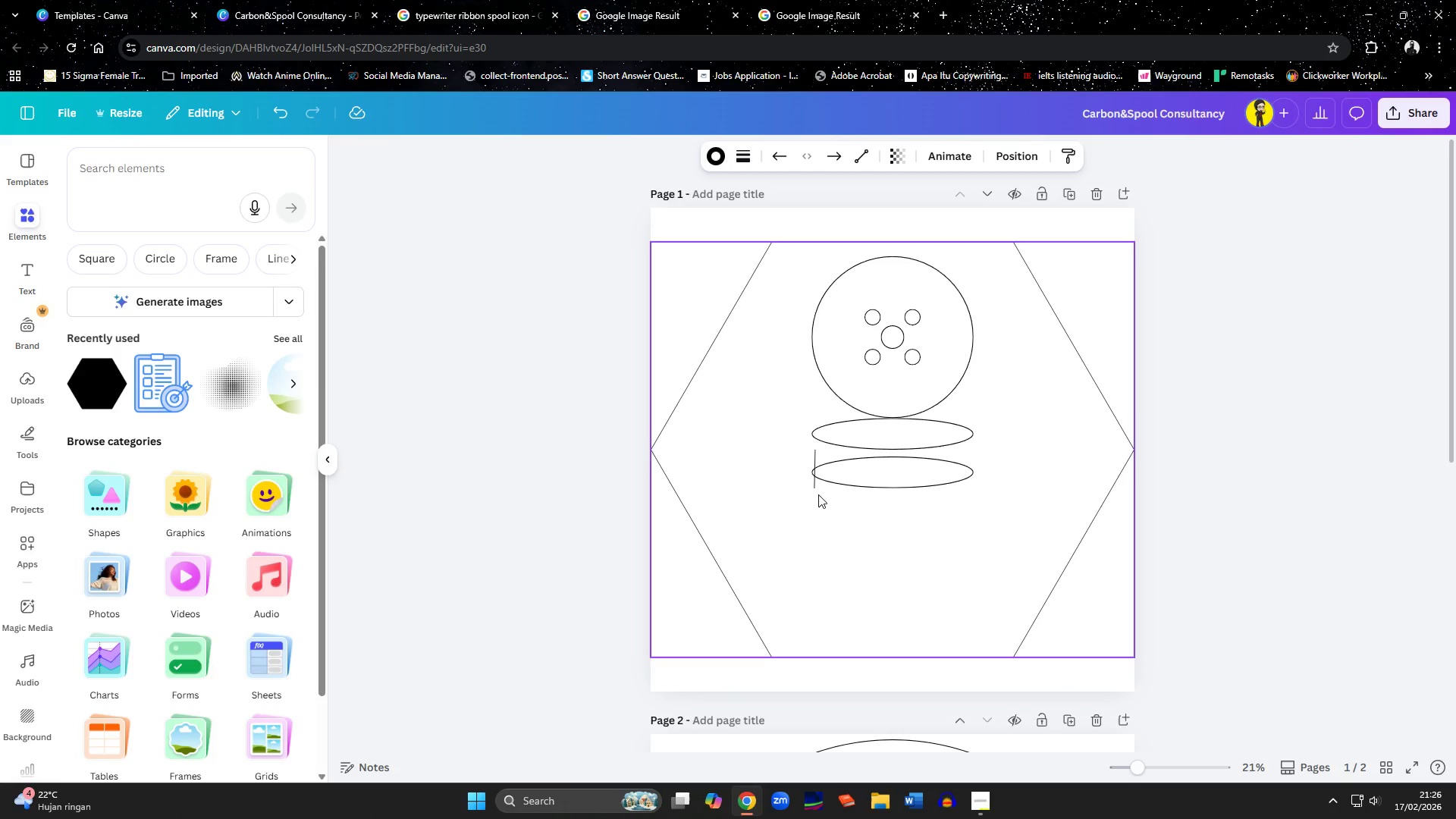 
key(Control+ArrowLeft)
 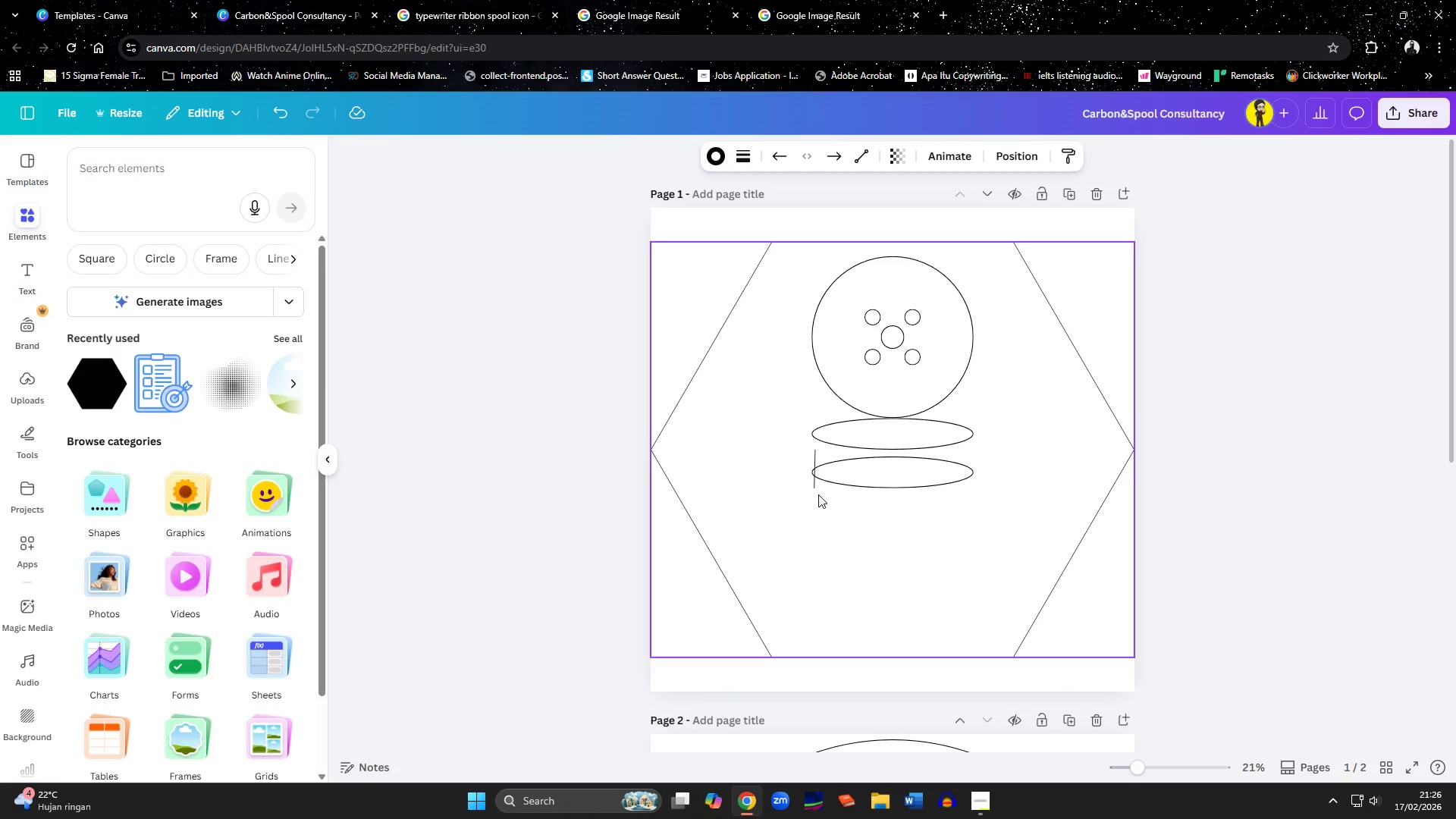 
key(Control+ArrowLeft)
 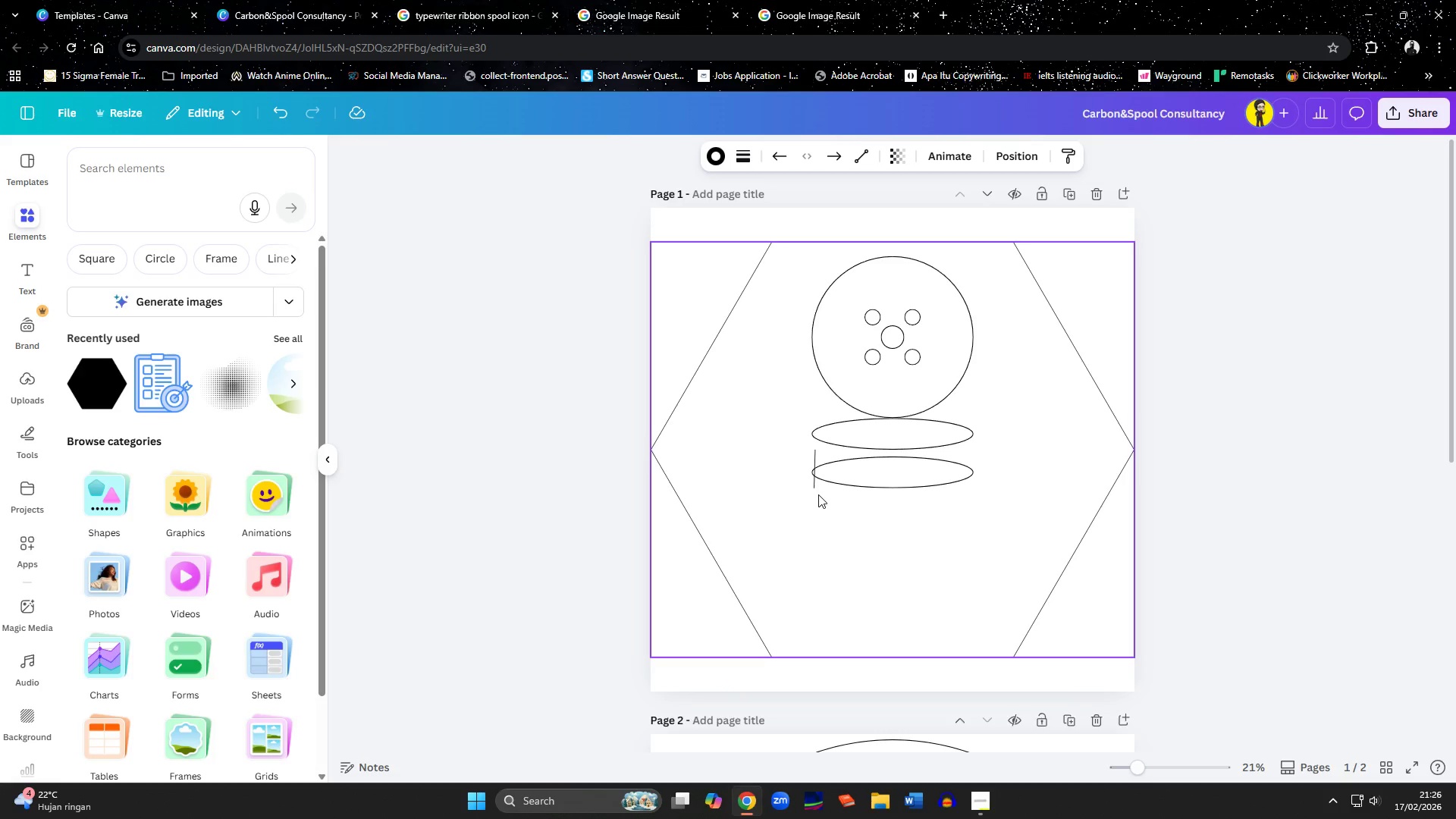 
key(Control+ArrowLeft)
 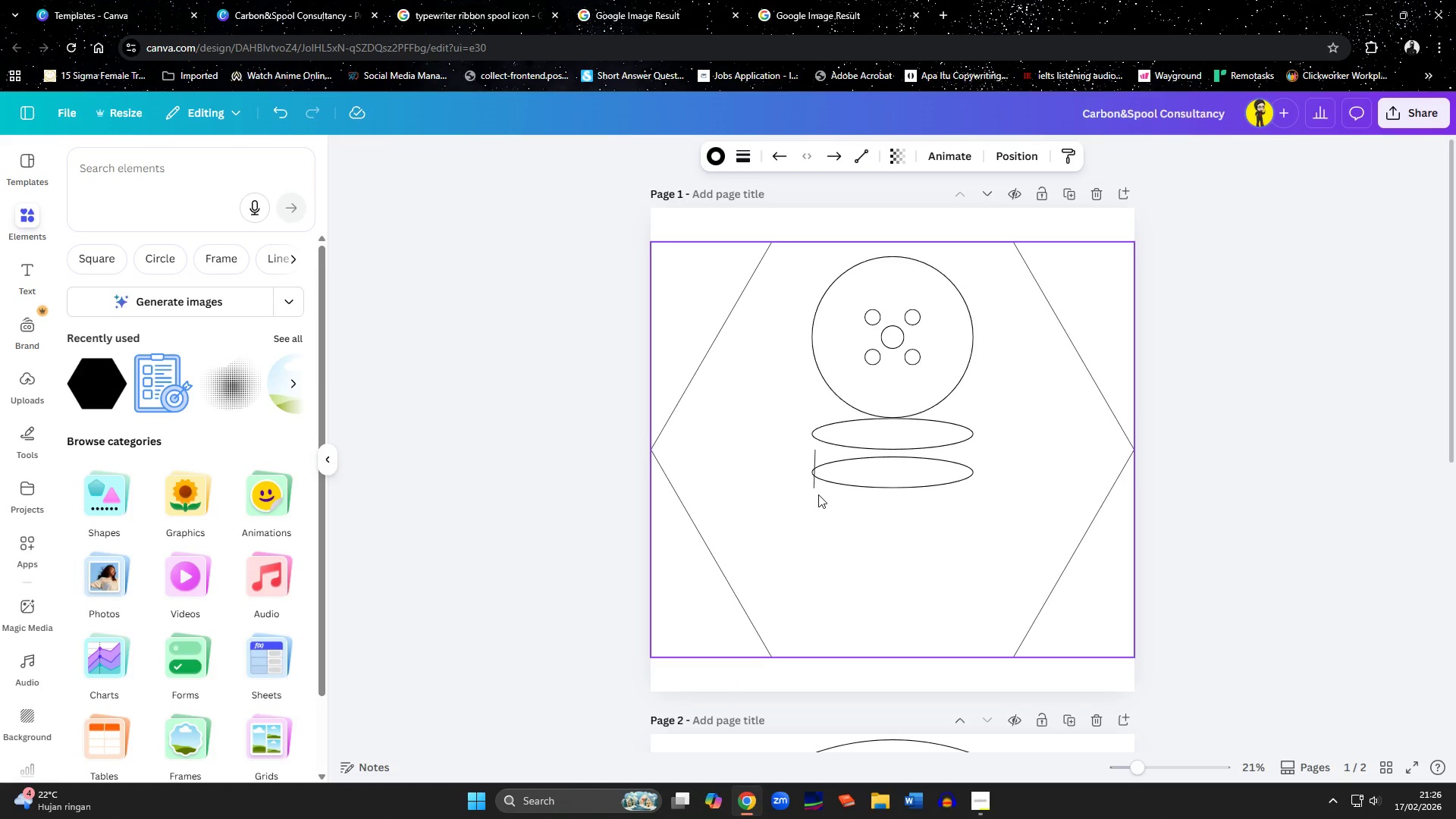 
key(Control+ArrowRight)
 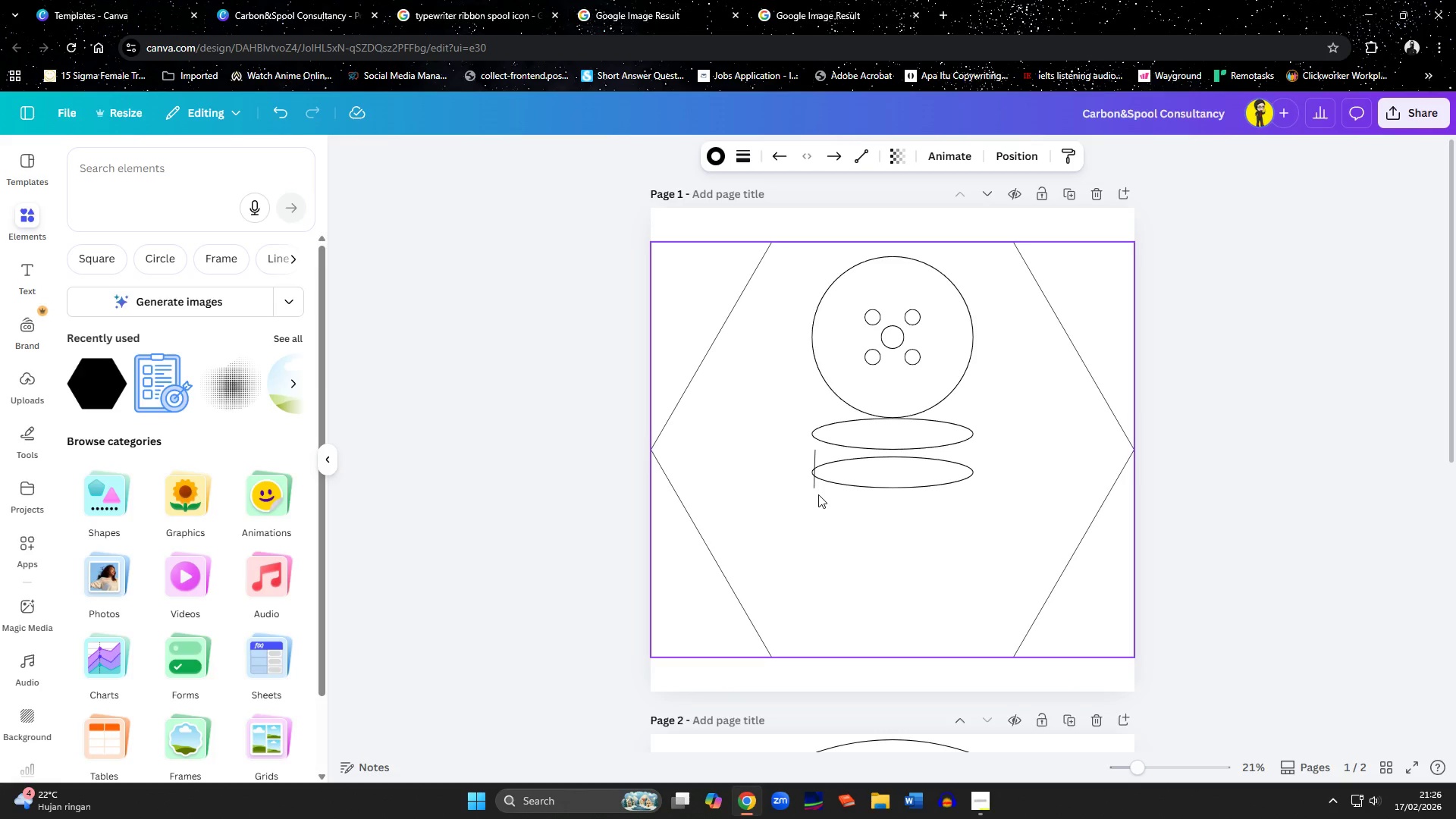 
key(Control+ArrowRight)
 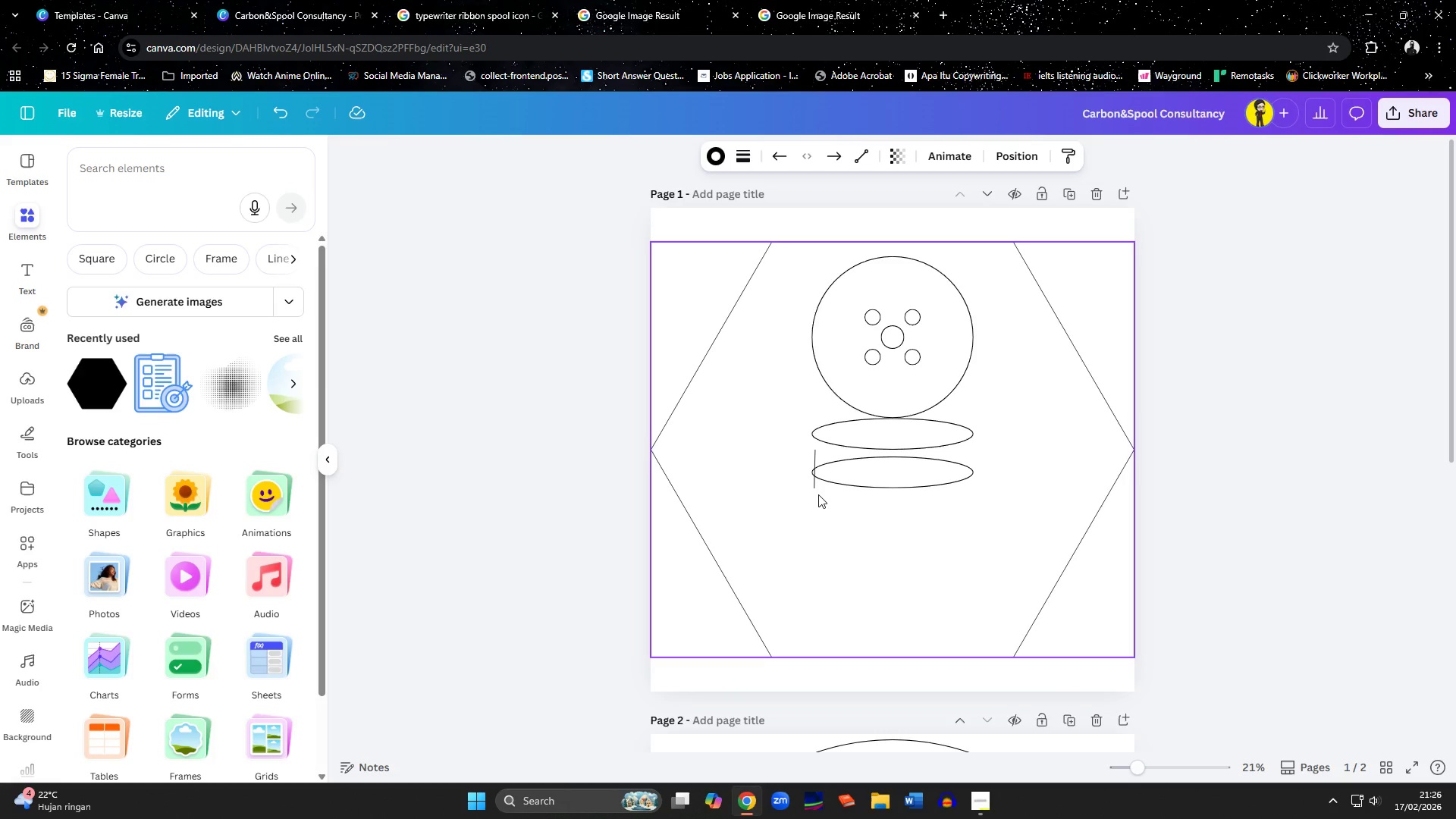 
key(Control+ArrowRight)
 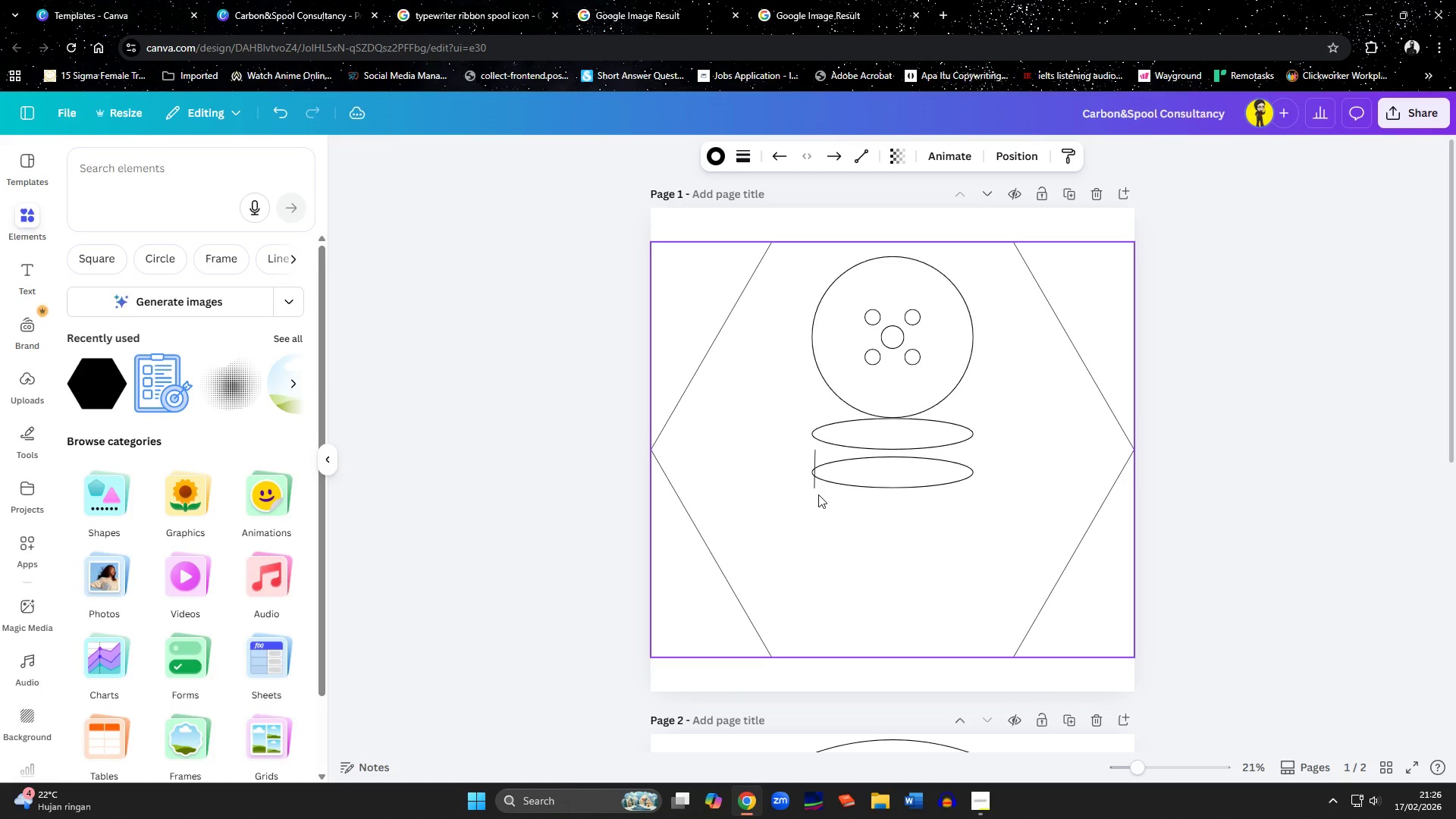 
key(Control+ArrowRight)
 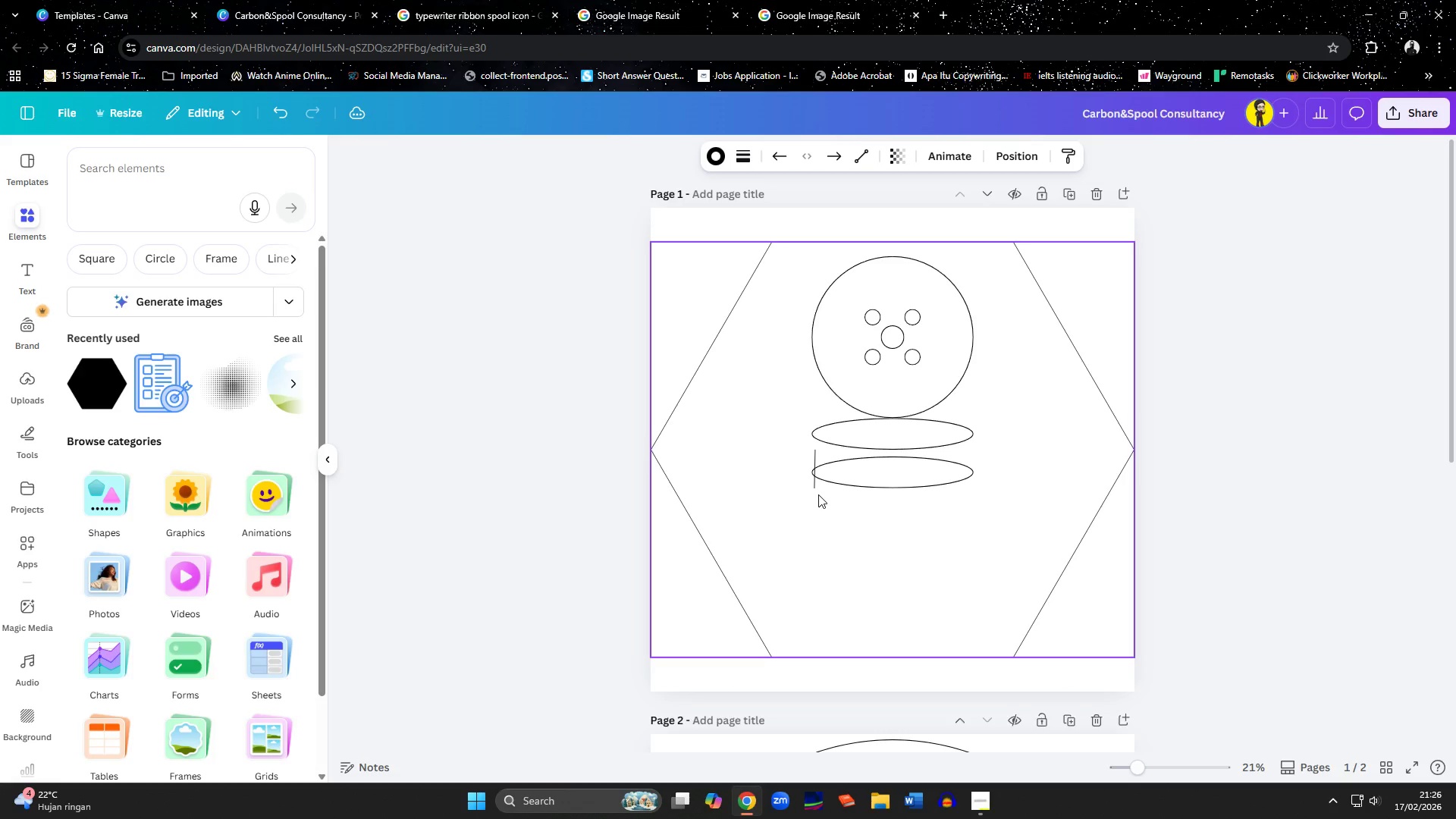 
key(Control+ArrowRight)
 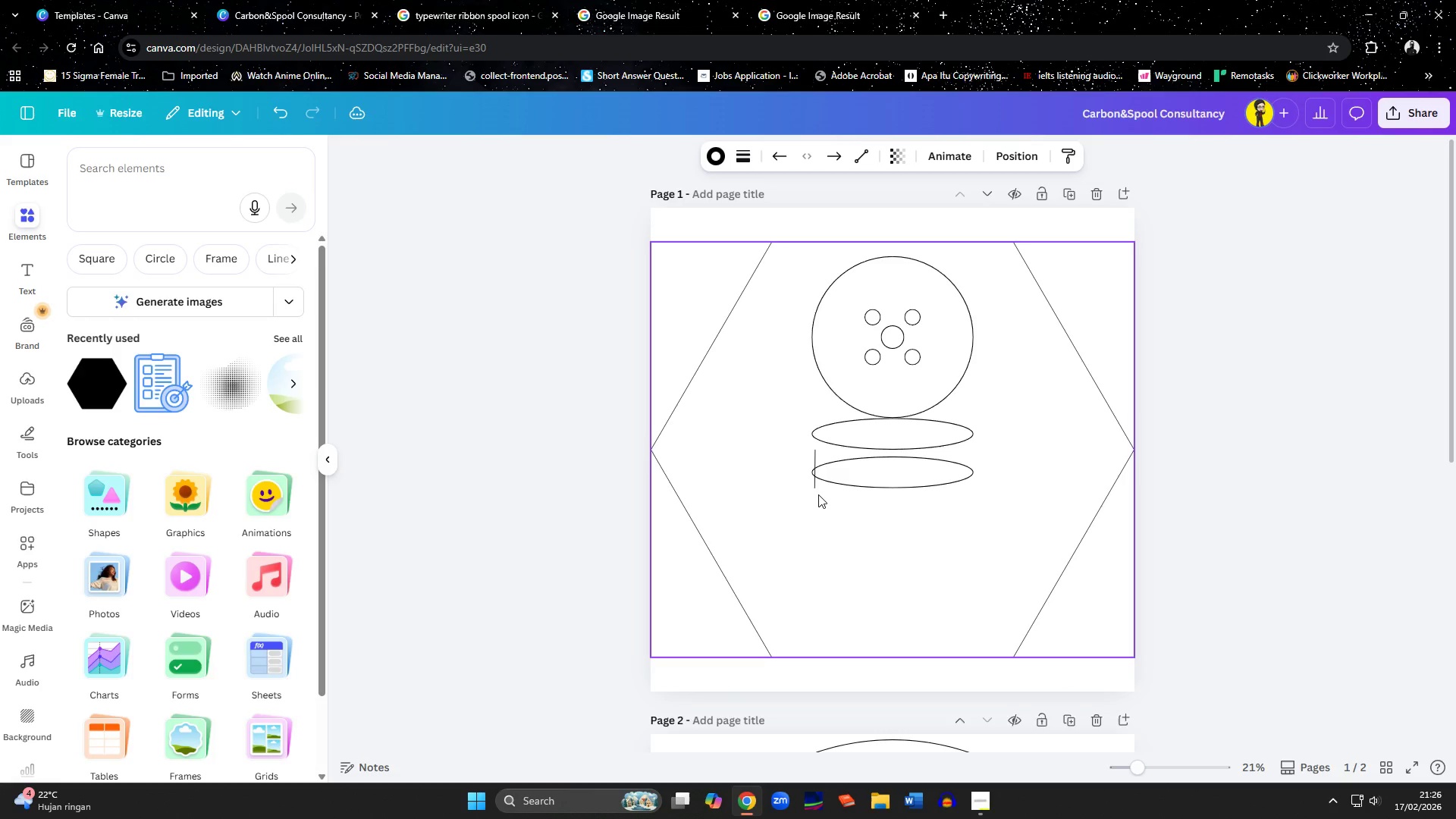 
key(Control+ArrowRight)
 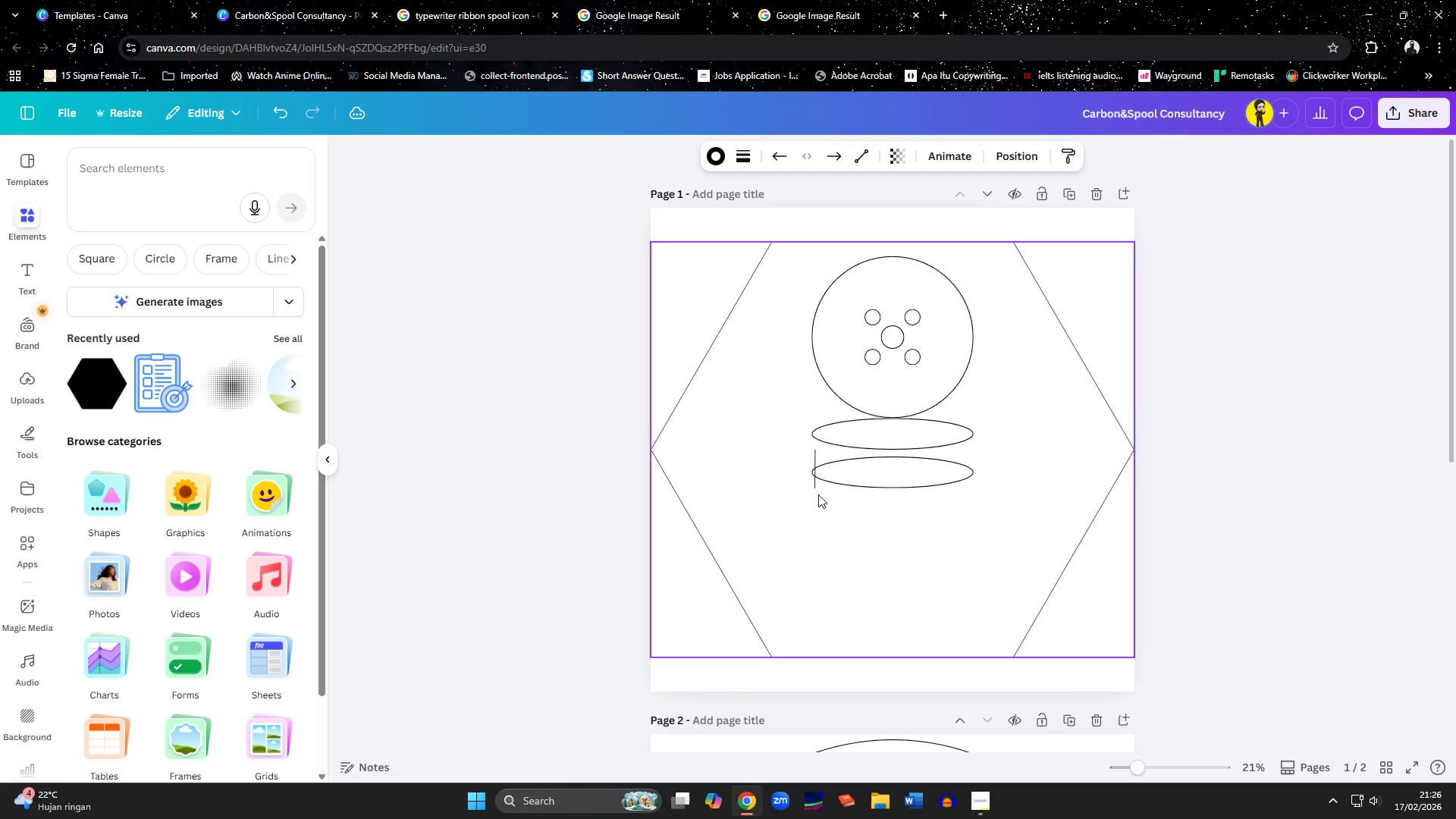 
key(Control+ArrowRight)
 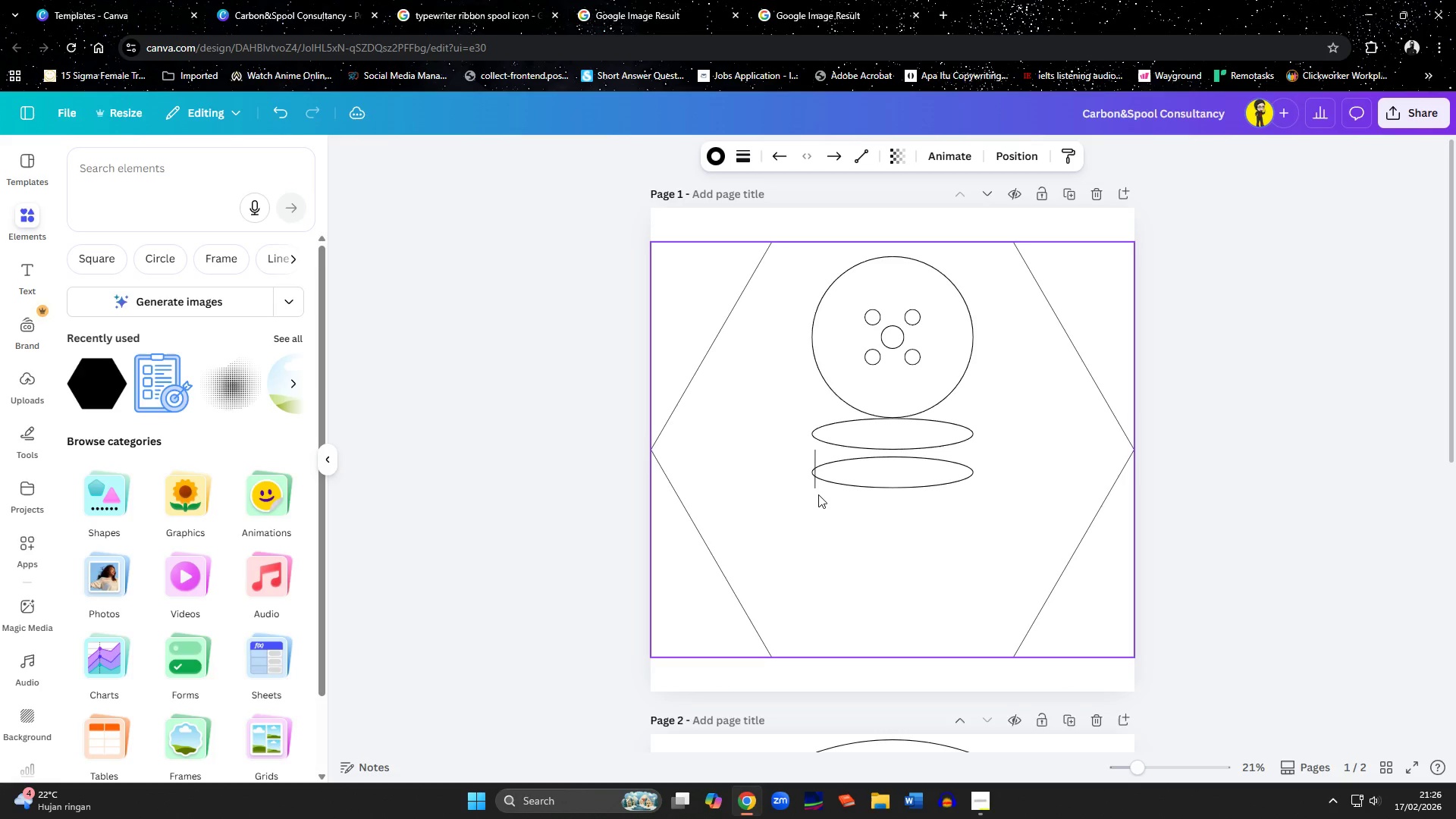 
key(Control+ArrowRight)
 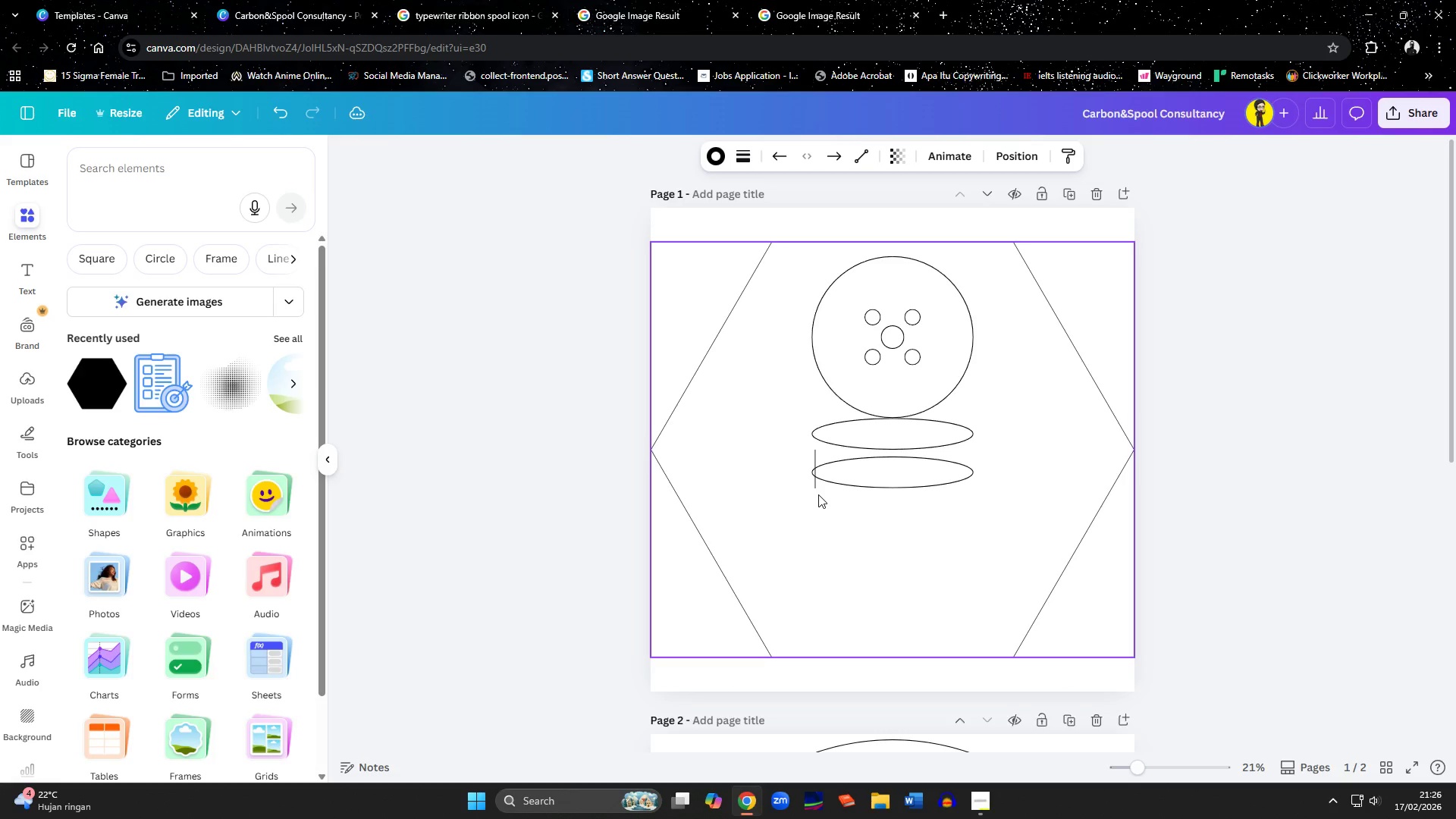 
key(Control+ArrowLeft)
 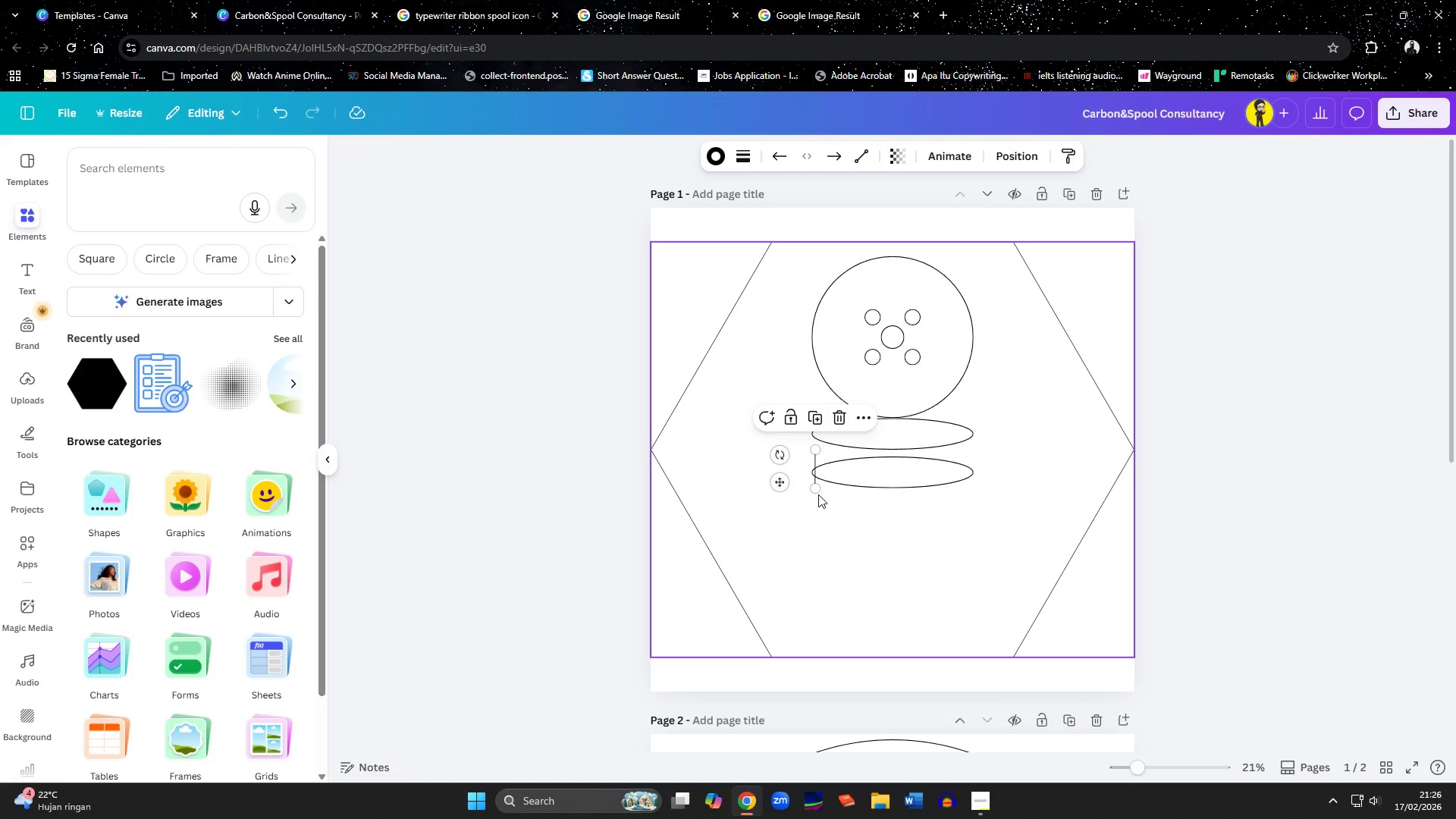 
hold_key(key=ControlLeft, duration=0.55)
 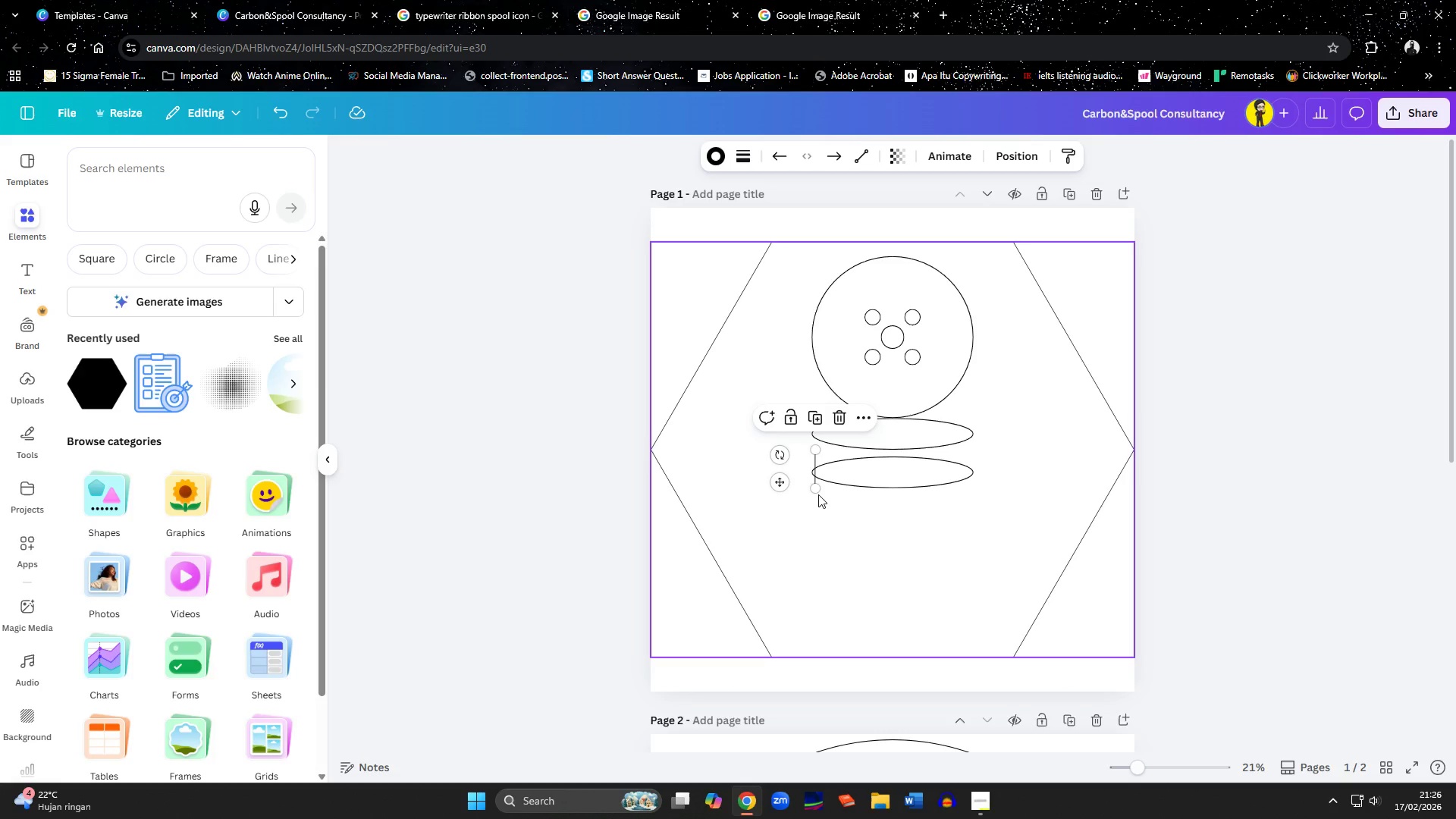 
hold_key(key=ControlLeft, duration=1.0)
scroll: coordinate [818, 494], scroll_direction: up, amount: 2.0
 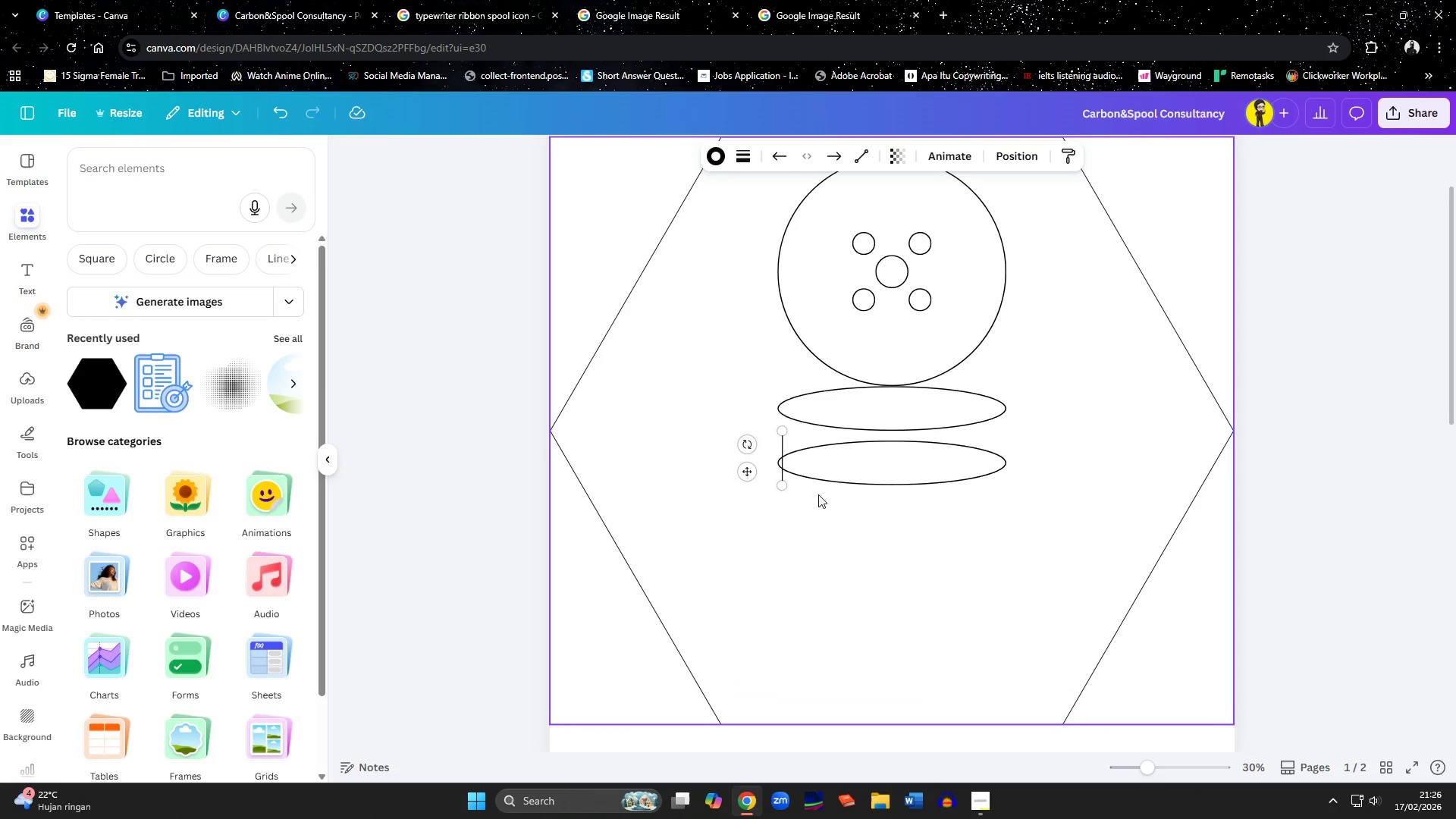 
left_click_drag(start_coordinate=[769, 522], to_coordinate=[769, 497])
 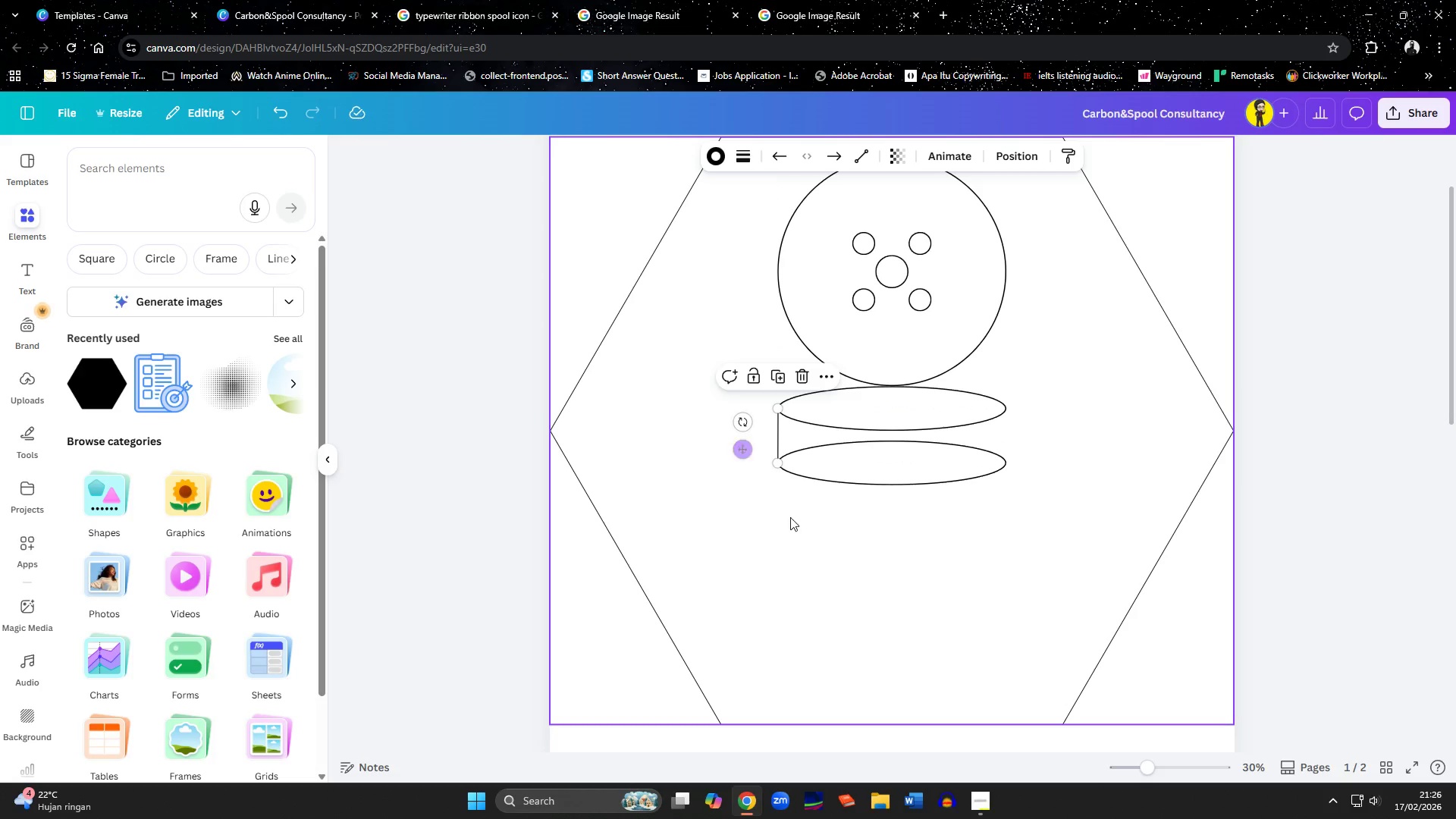 
left_click([888, 578])
 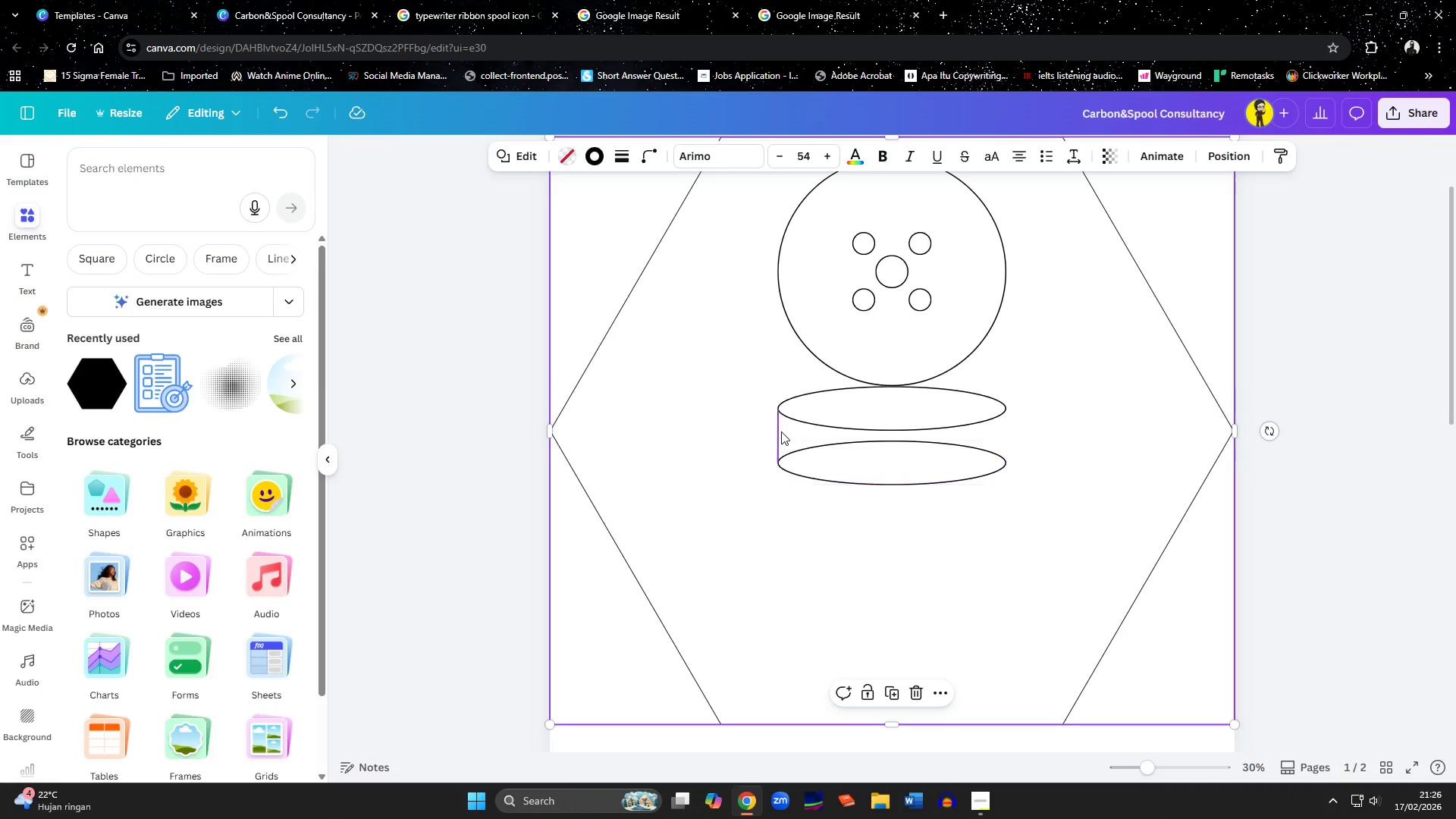 
left_click([780, 431])
 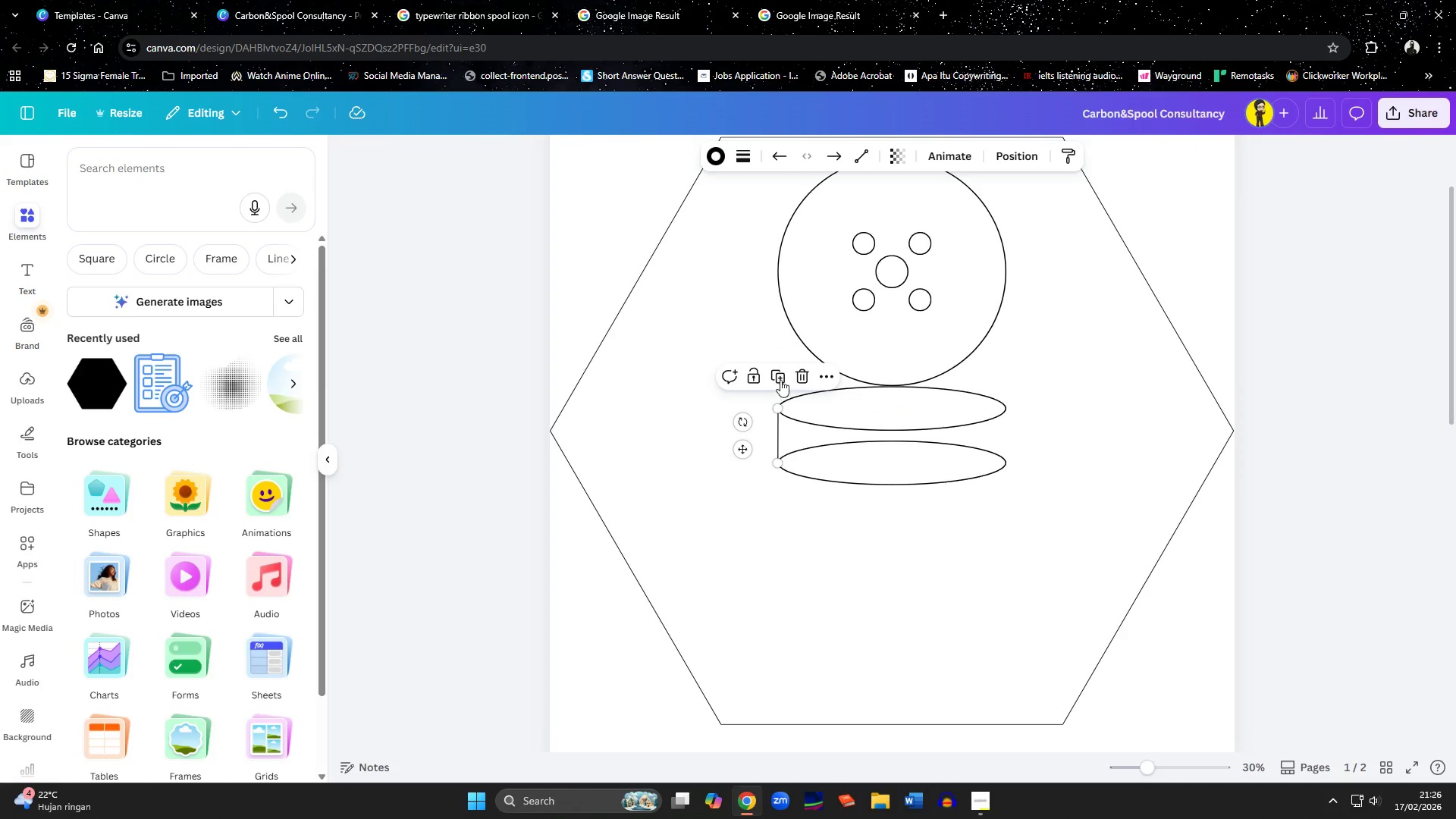 
left_click([780, 371])
 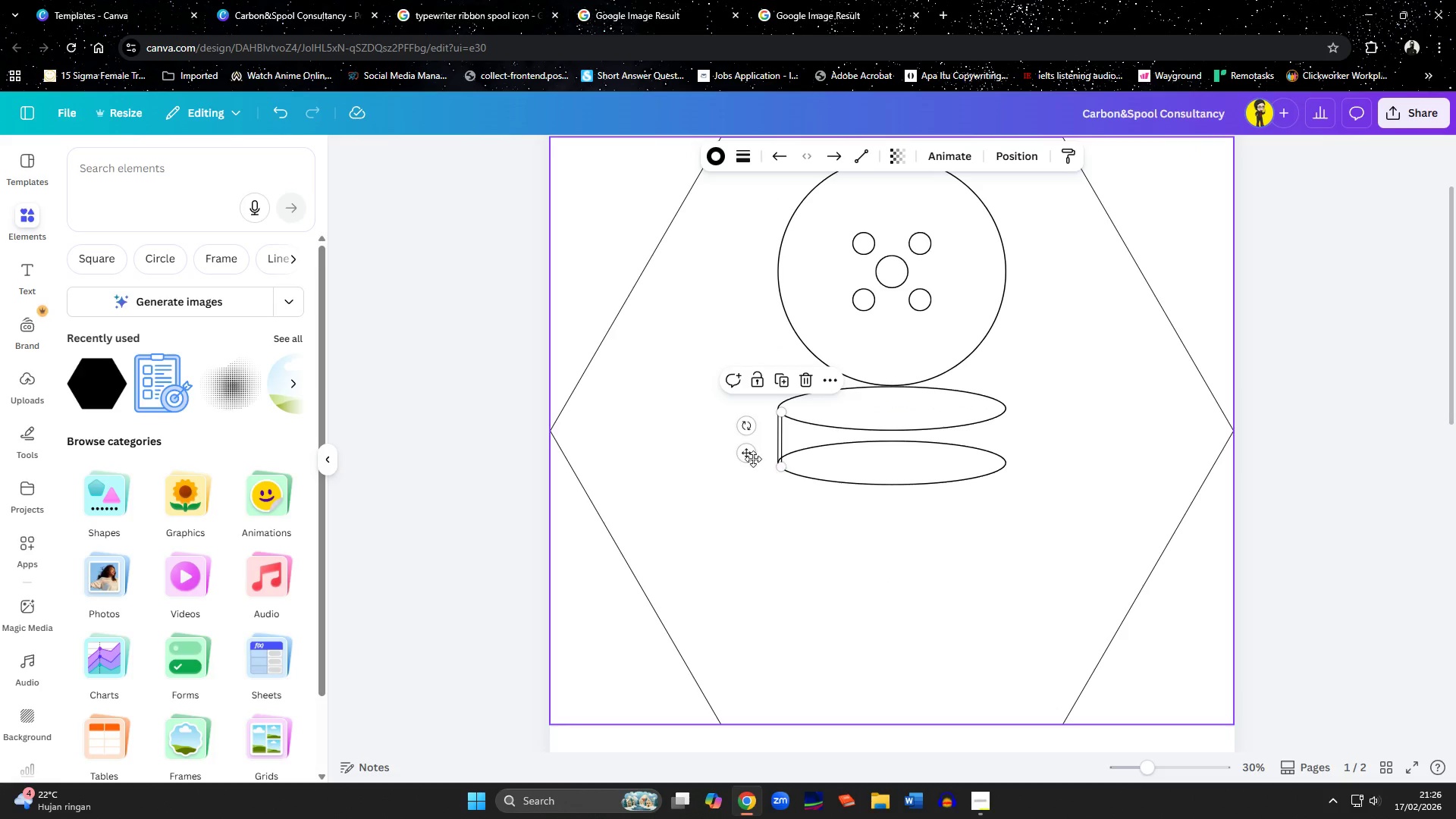 
left_click_drag(start_coordinate=[752, 457], to_coordinate=[973, 461])
 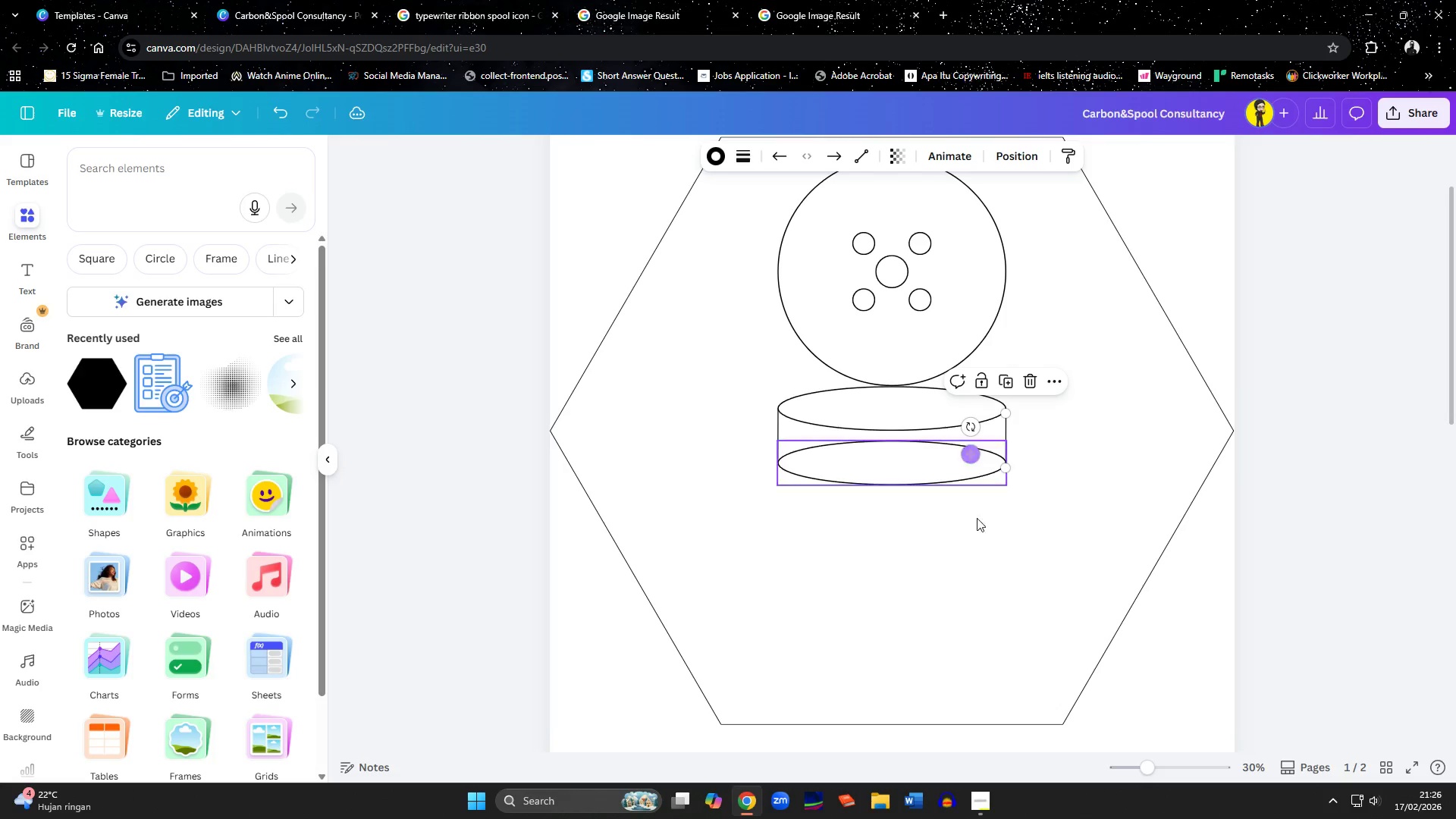 
left_click([978, 558])
 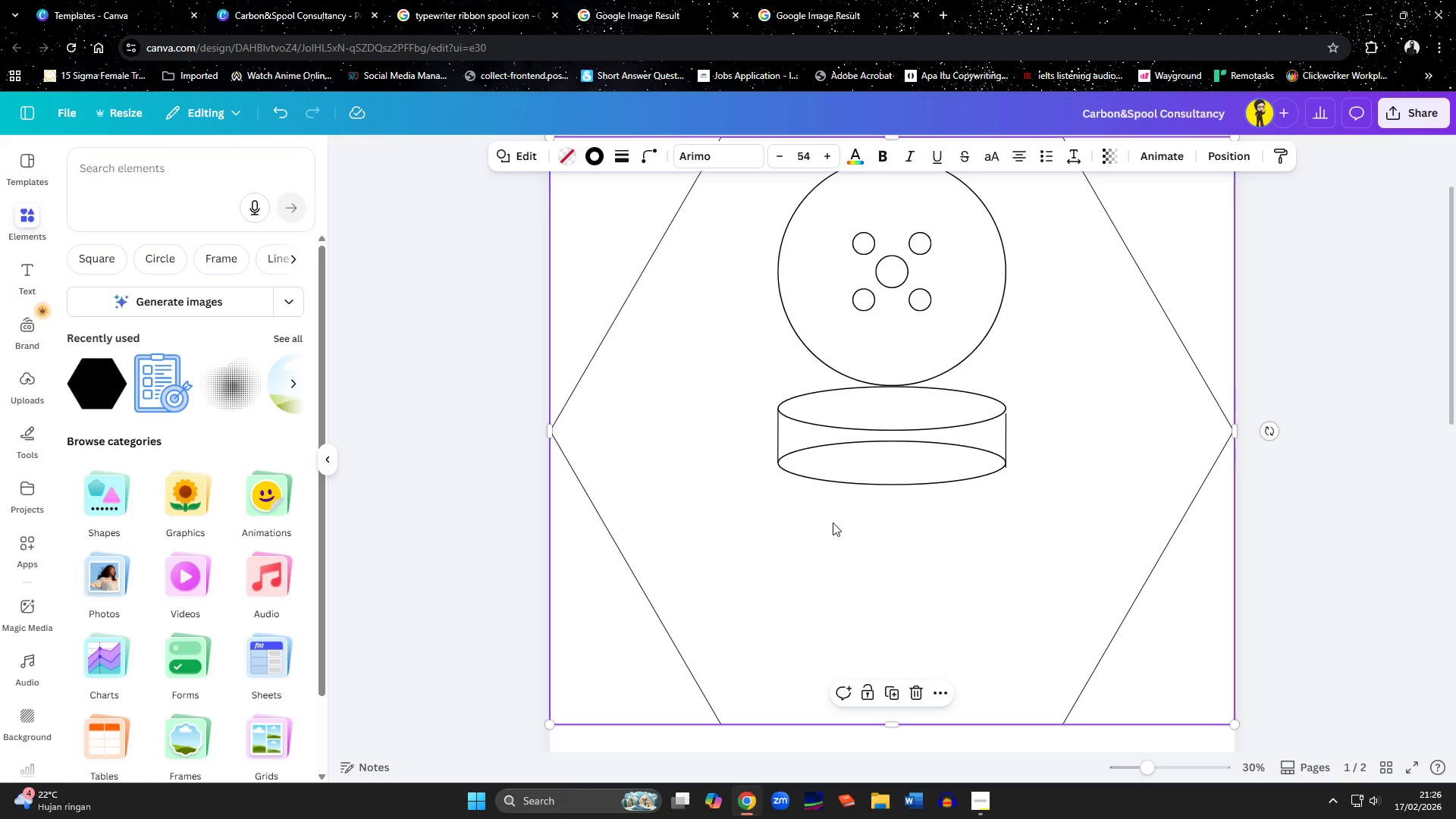 
wait(16.09)
 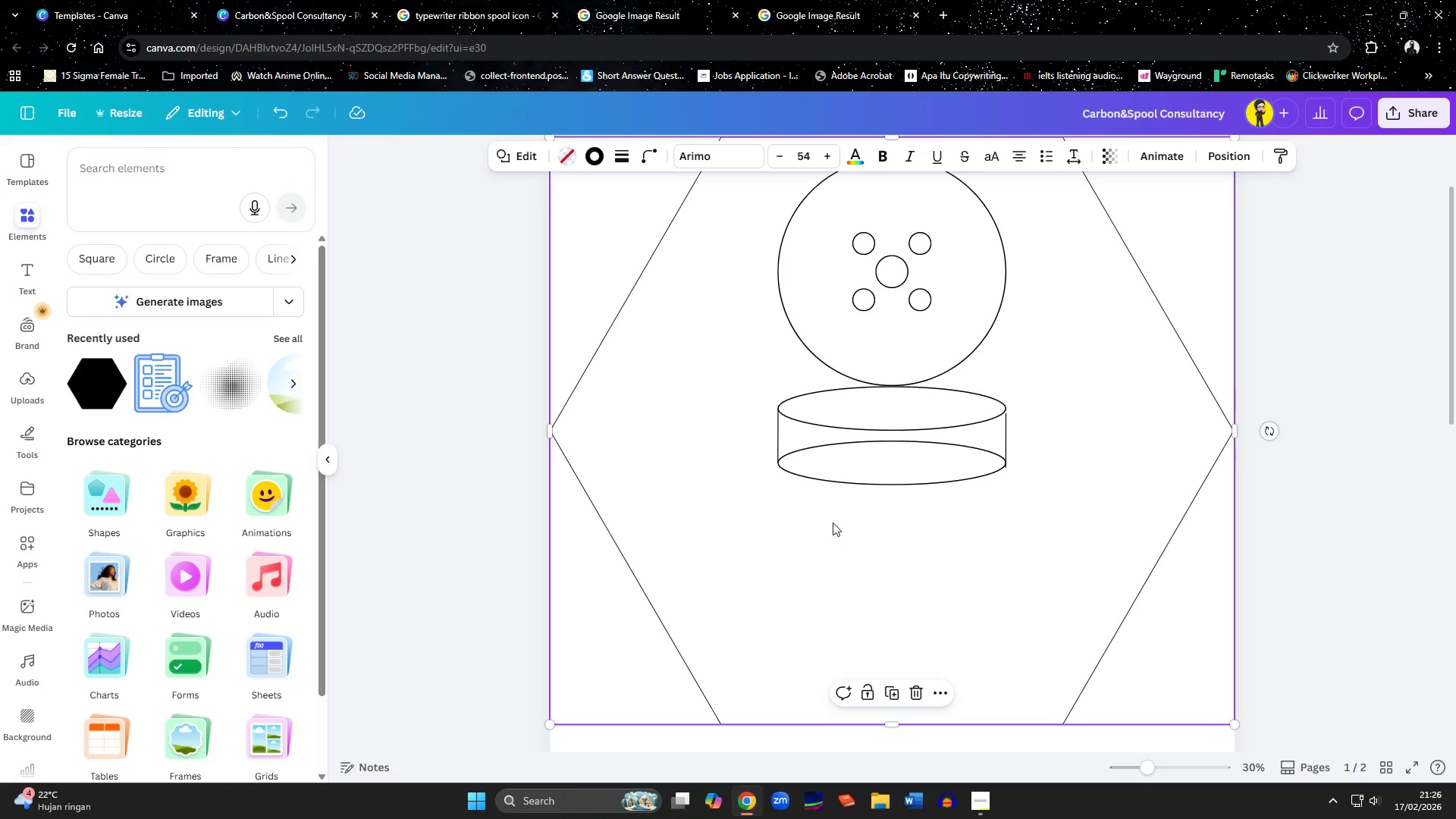 
left_click([824, 442])
 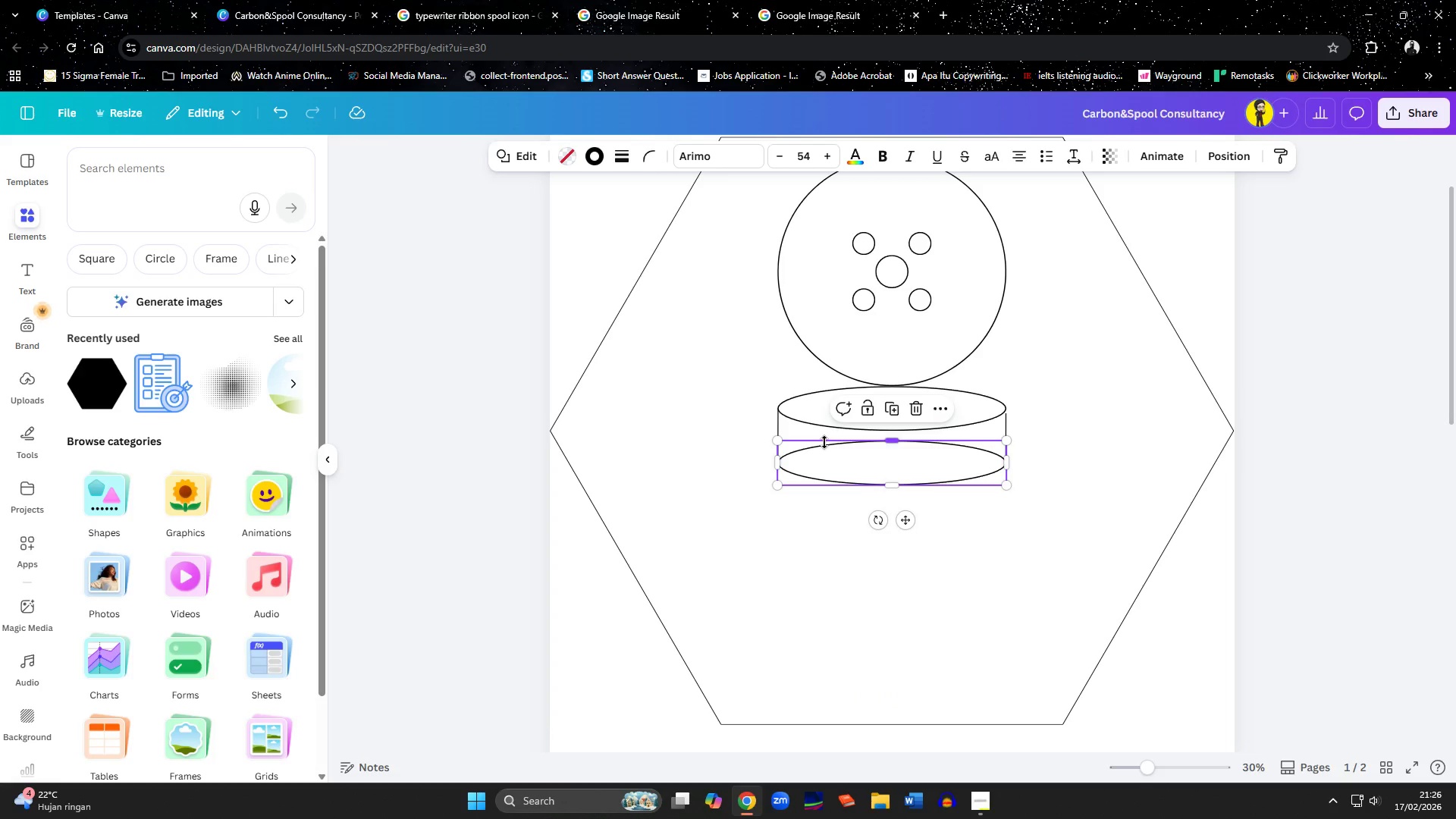 
wait(8.03)
 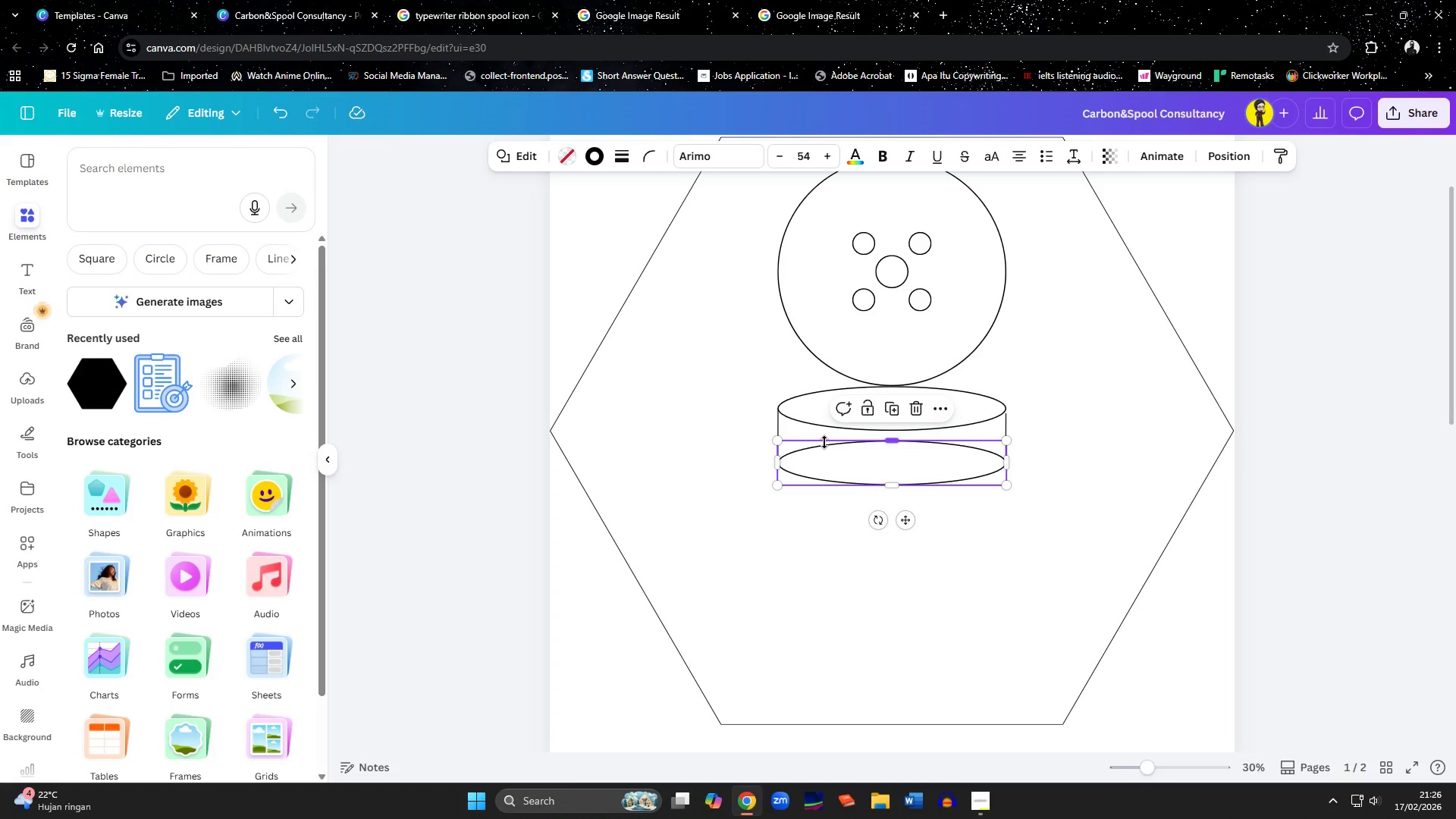 
key(Delete)
 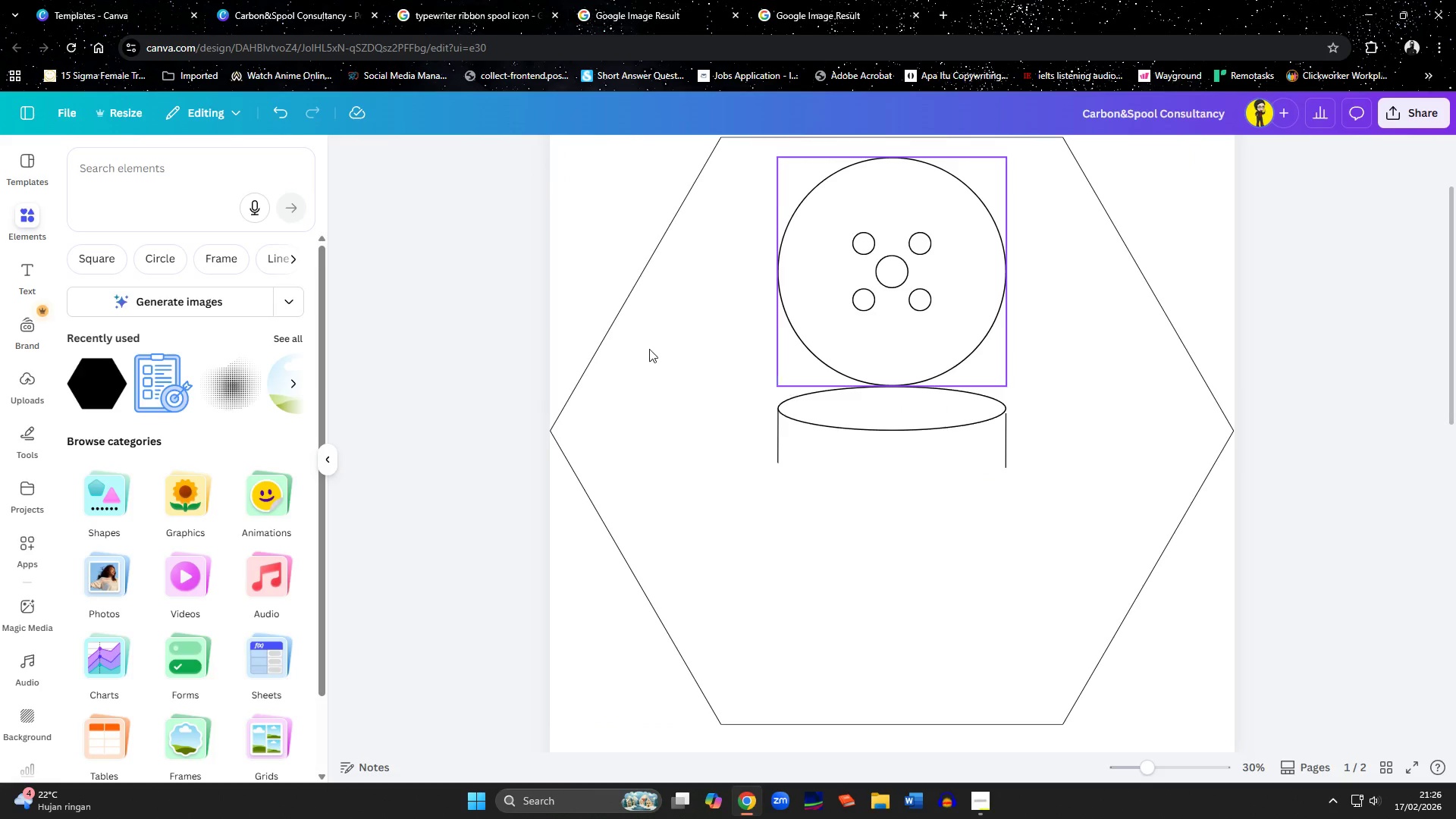 
left_click([168, 165])
 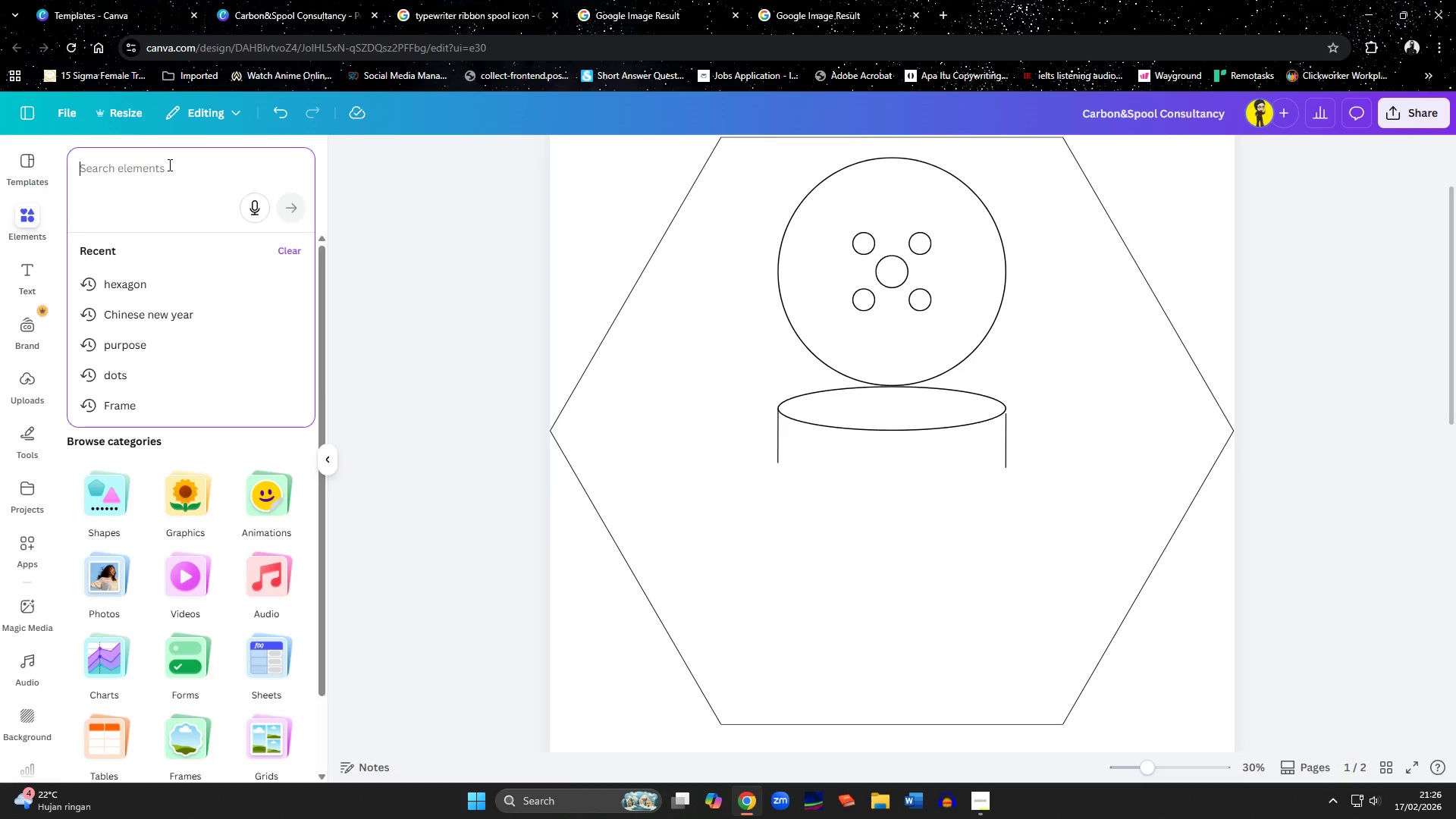 
type(curve line)
 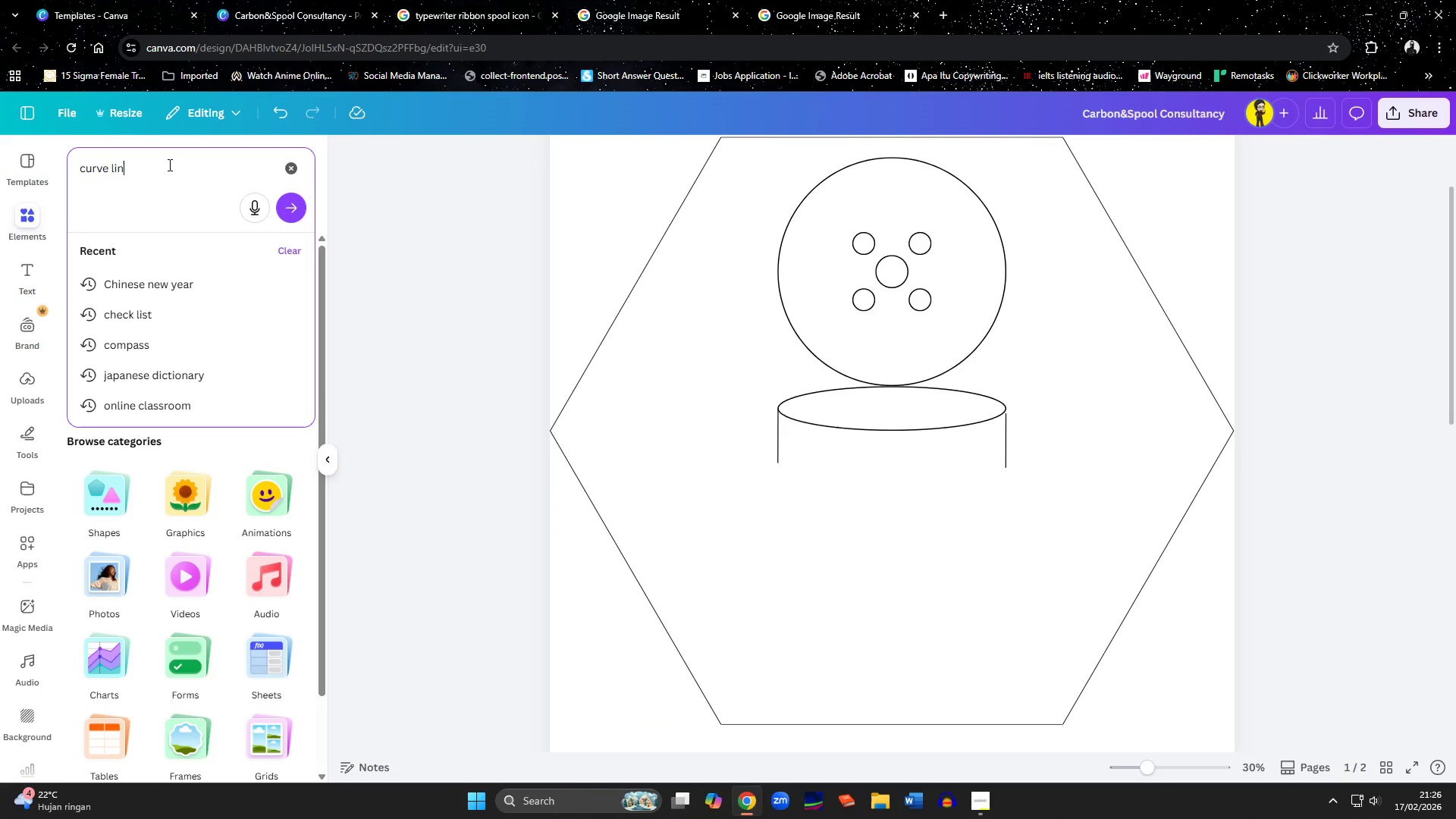 
key(Enter)
 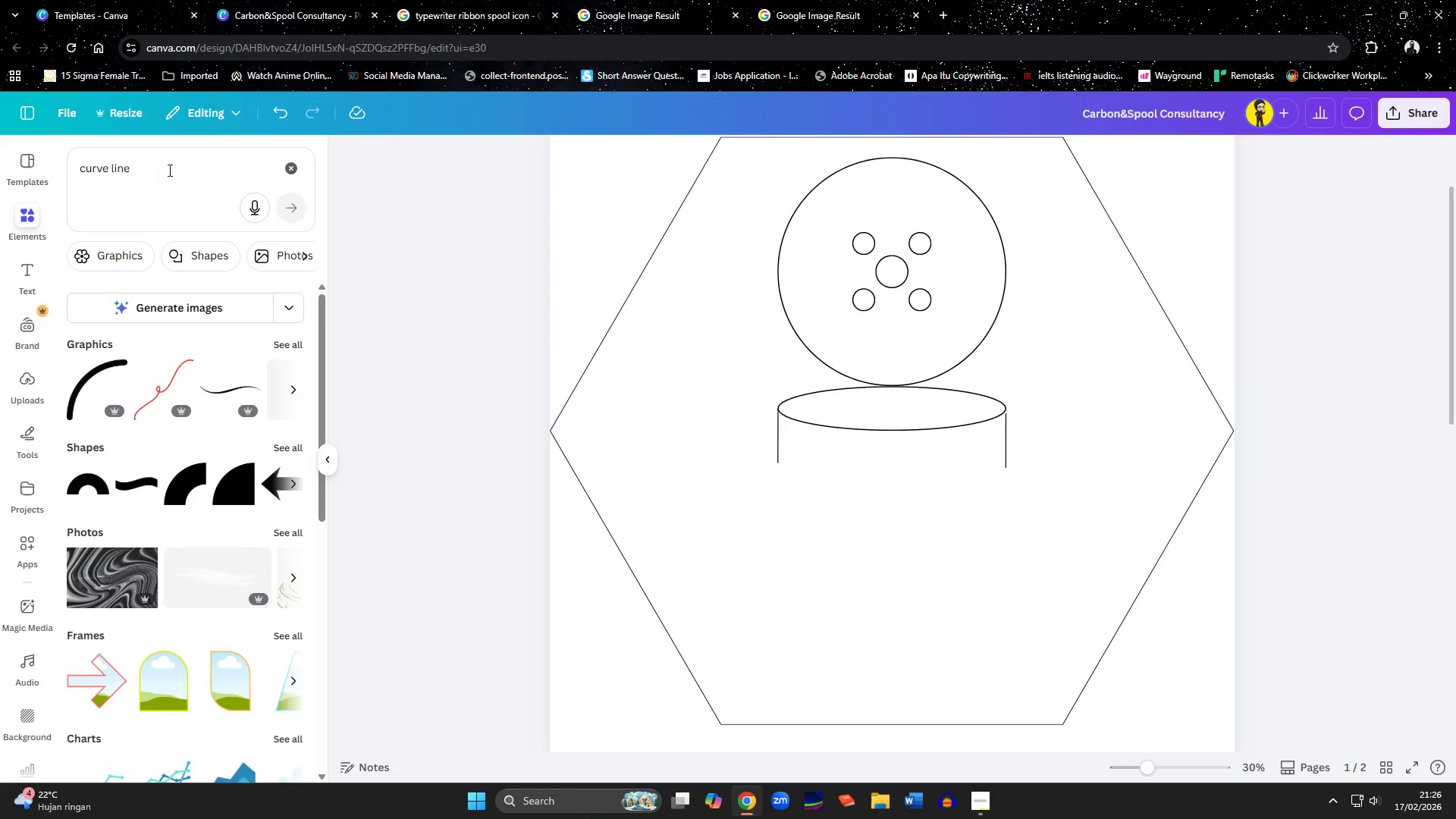 
mouse_move([225, 391])
 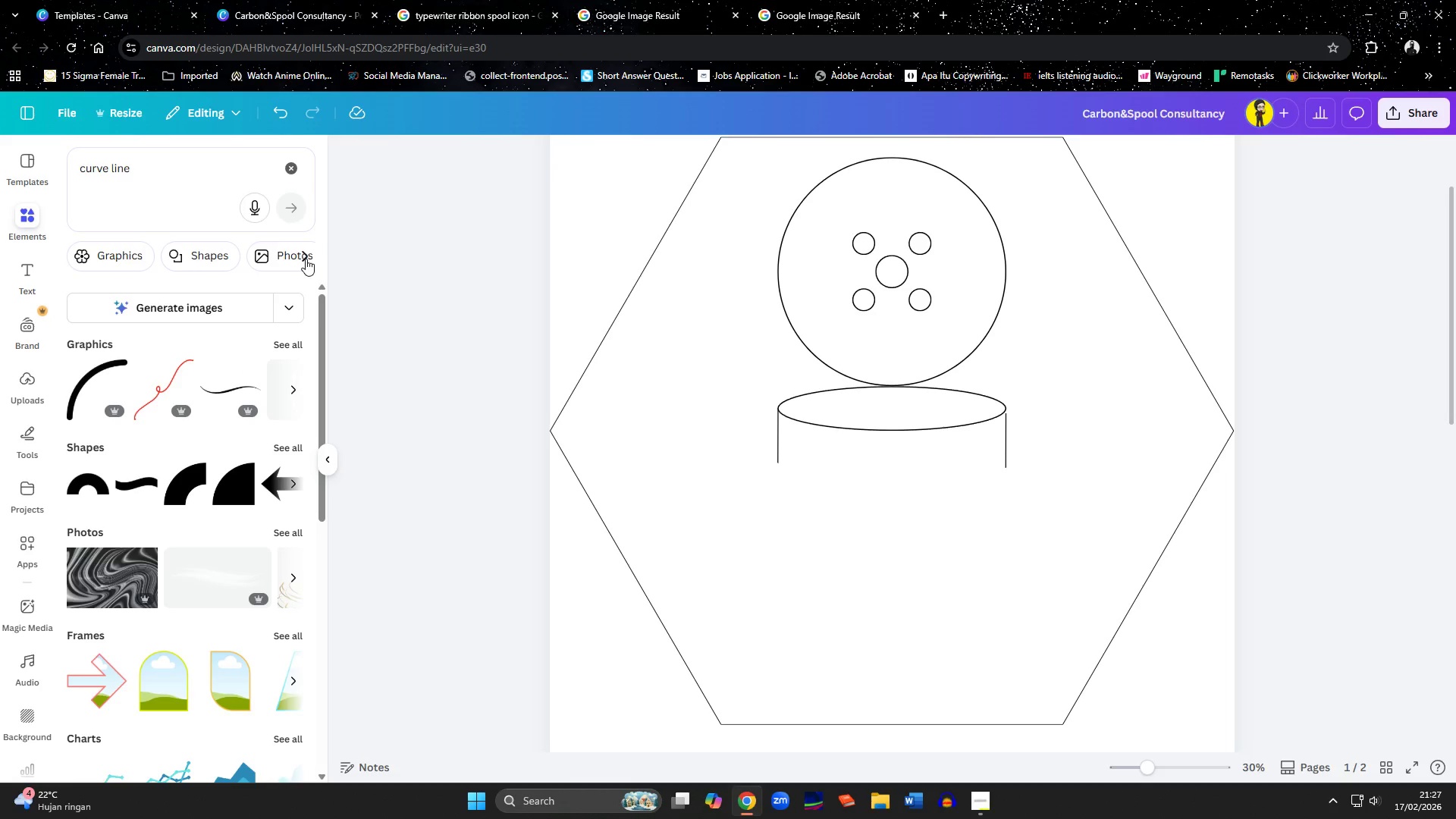 
left_click([306, 259])
 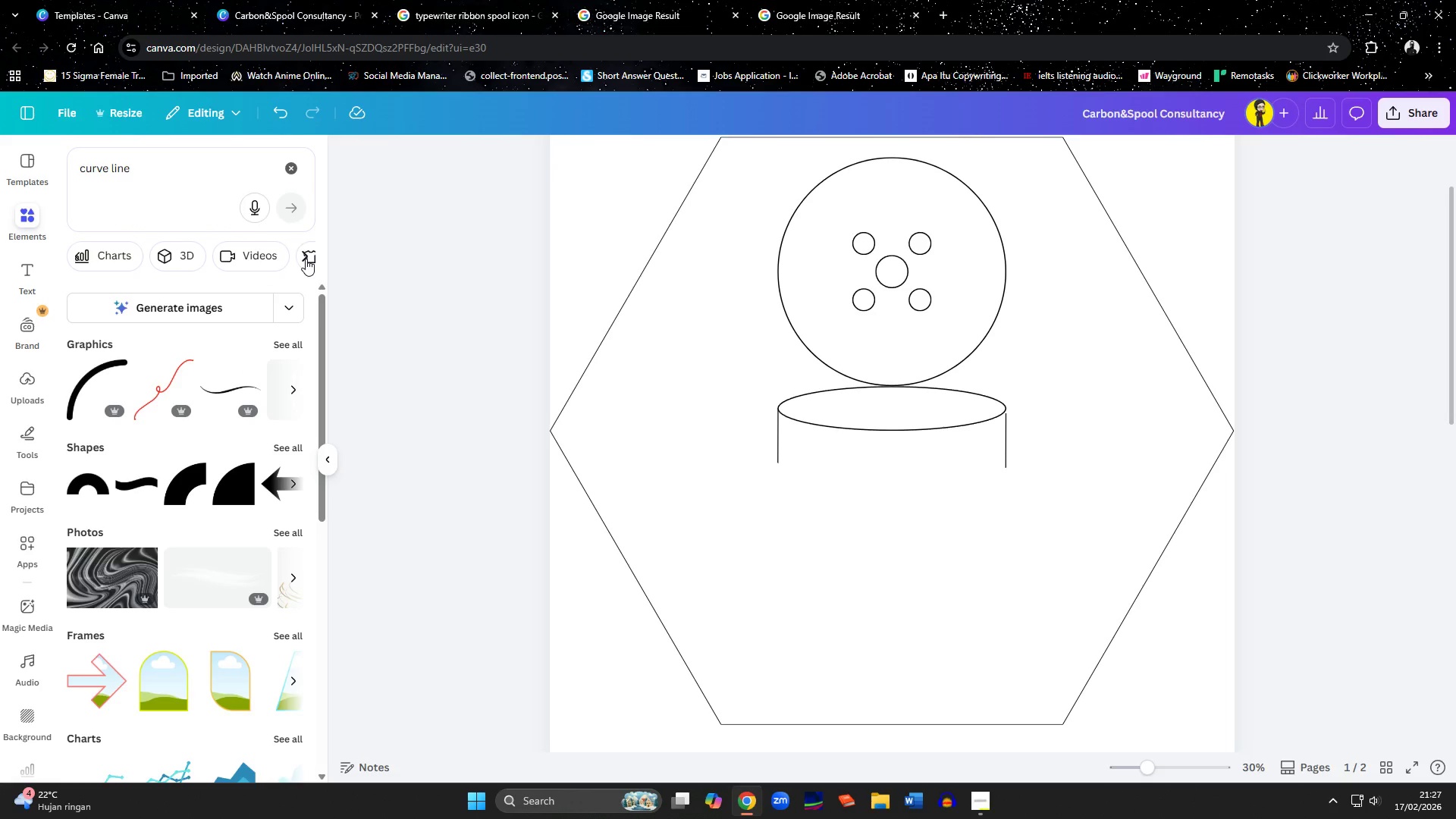 
left_click([306, 259])
 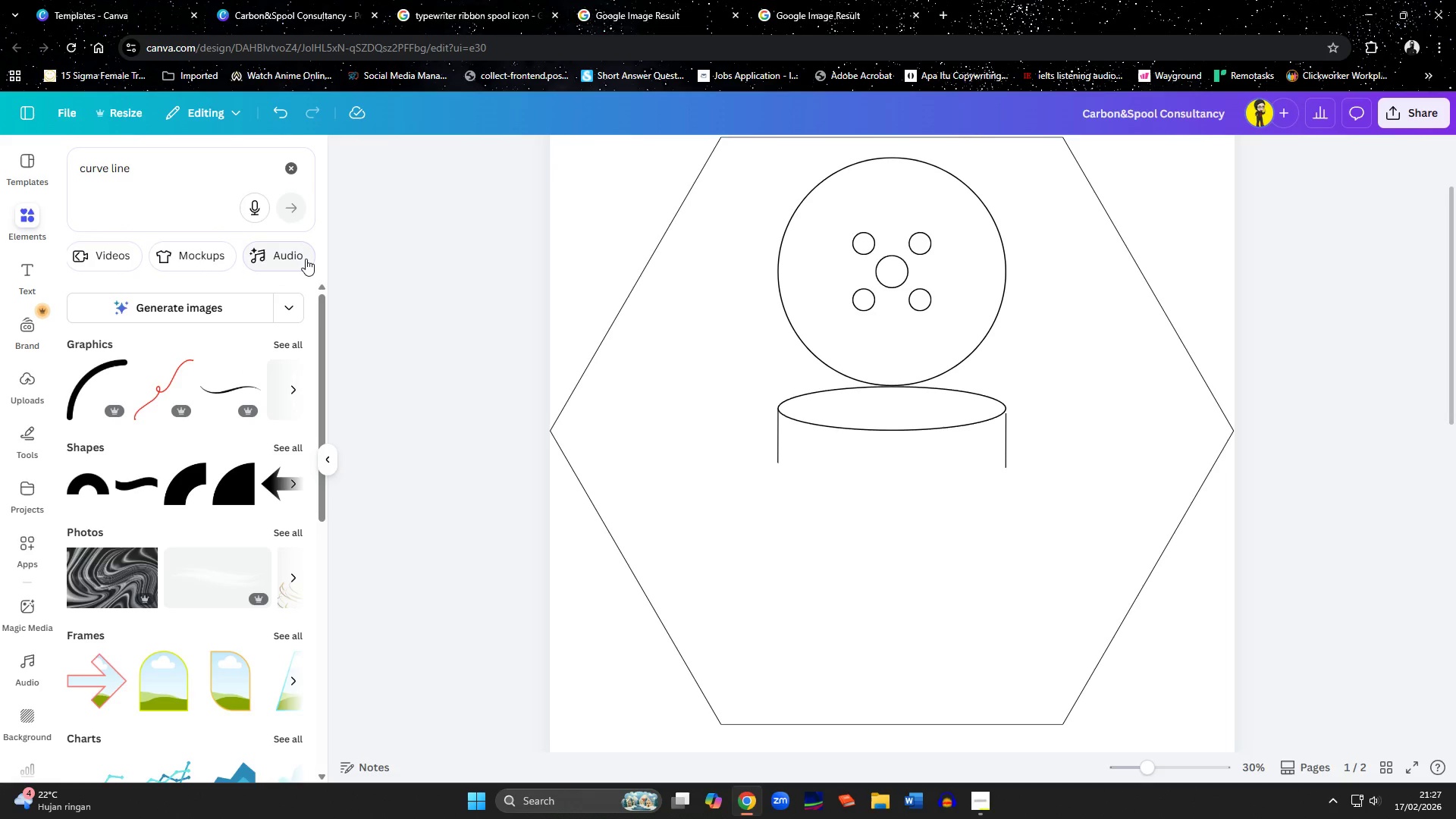 
left_click([306, 259])
 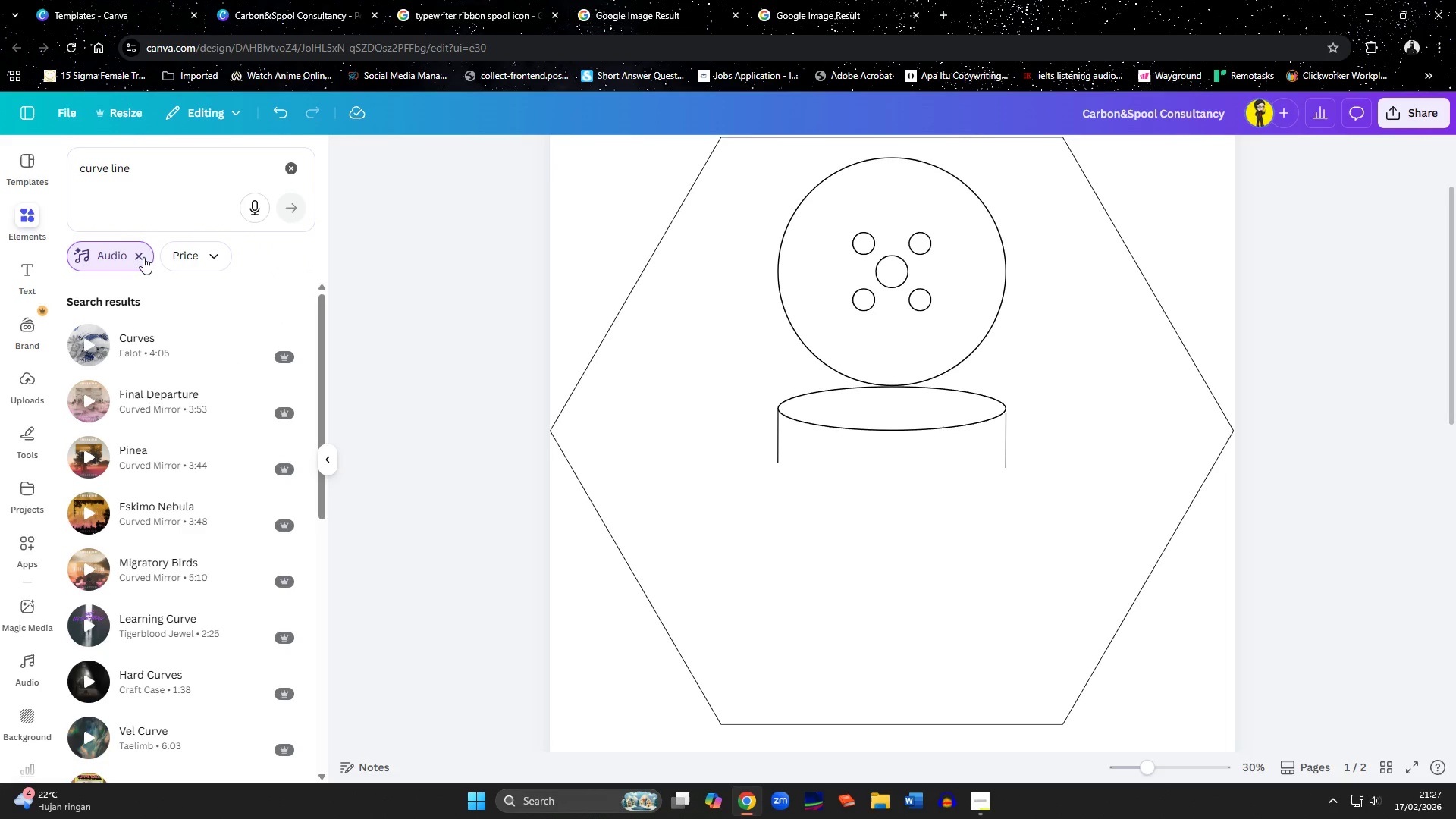 
left_click([140, 253])
 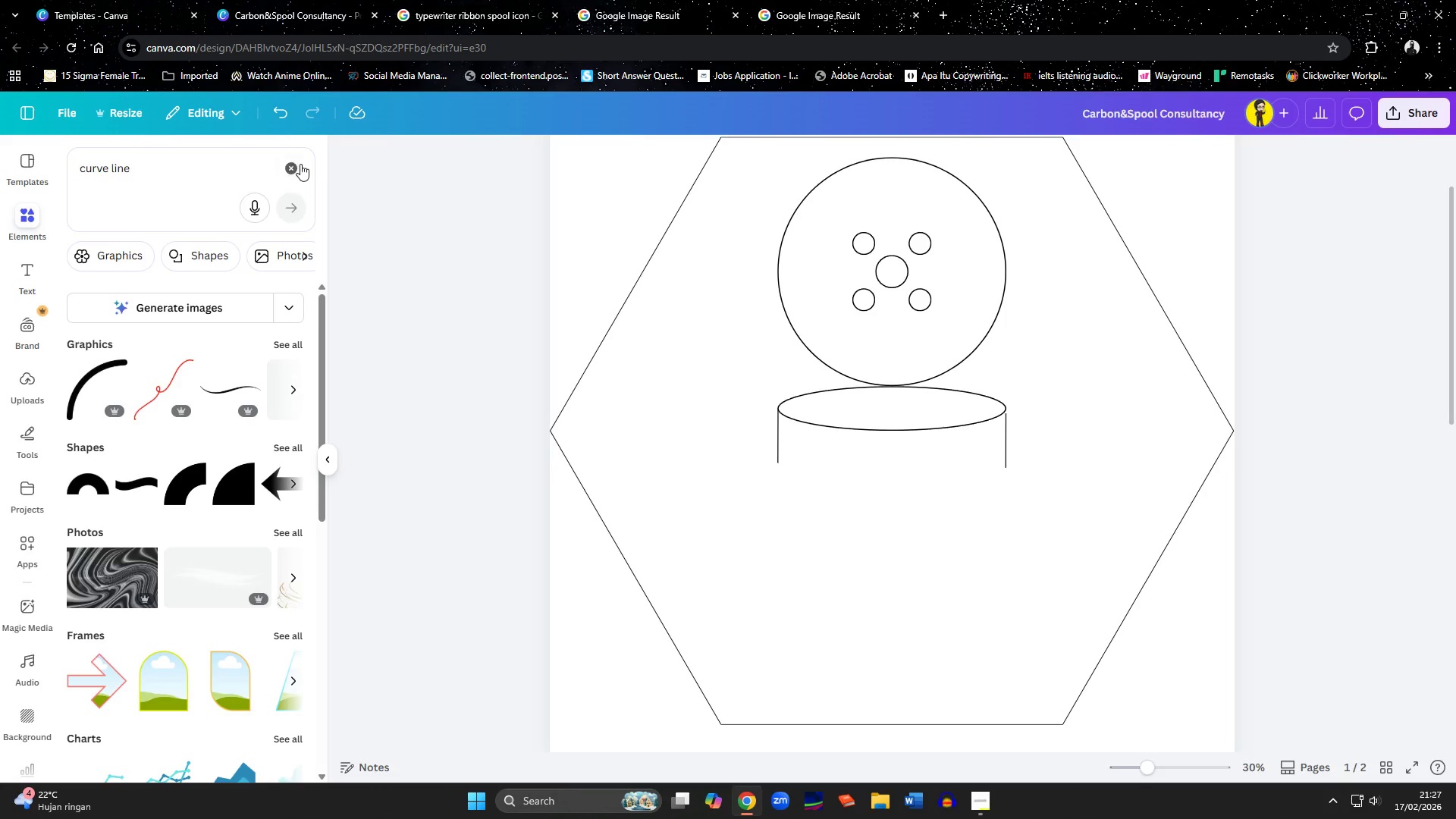 
left_click([290, 164])
 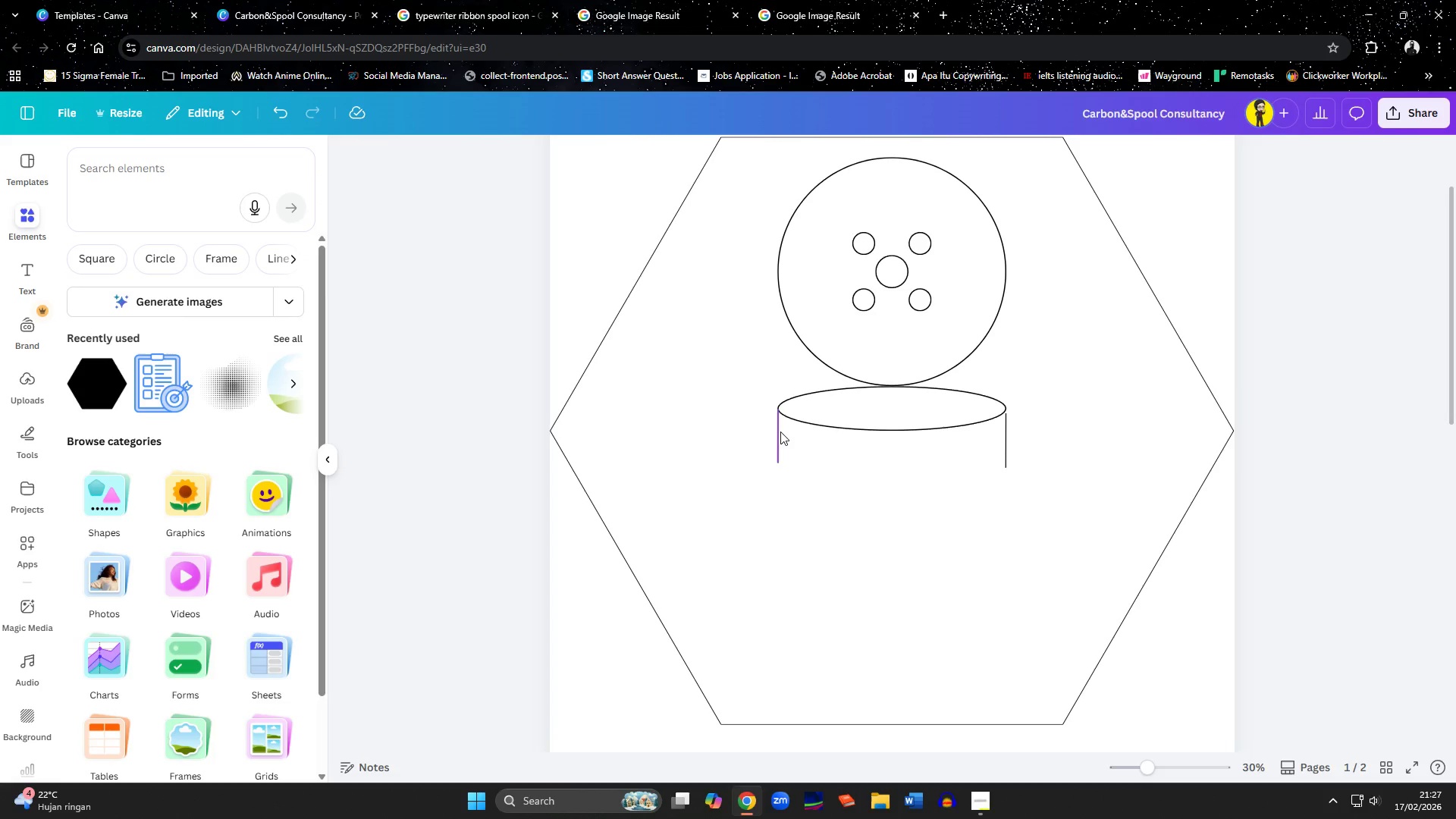 
left_click([780, 431])
 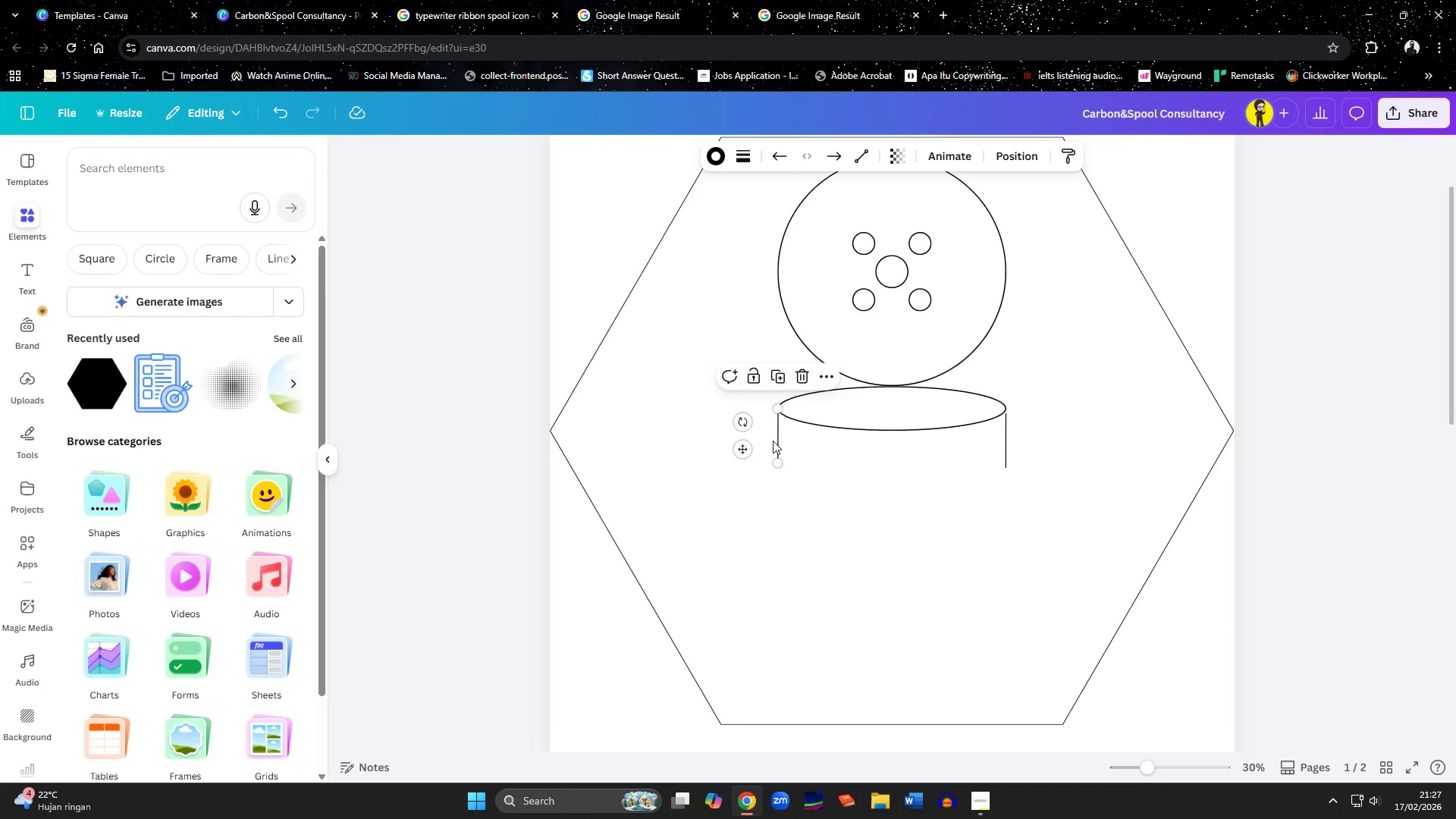 
left_click([117, 177])
 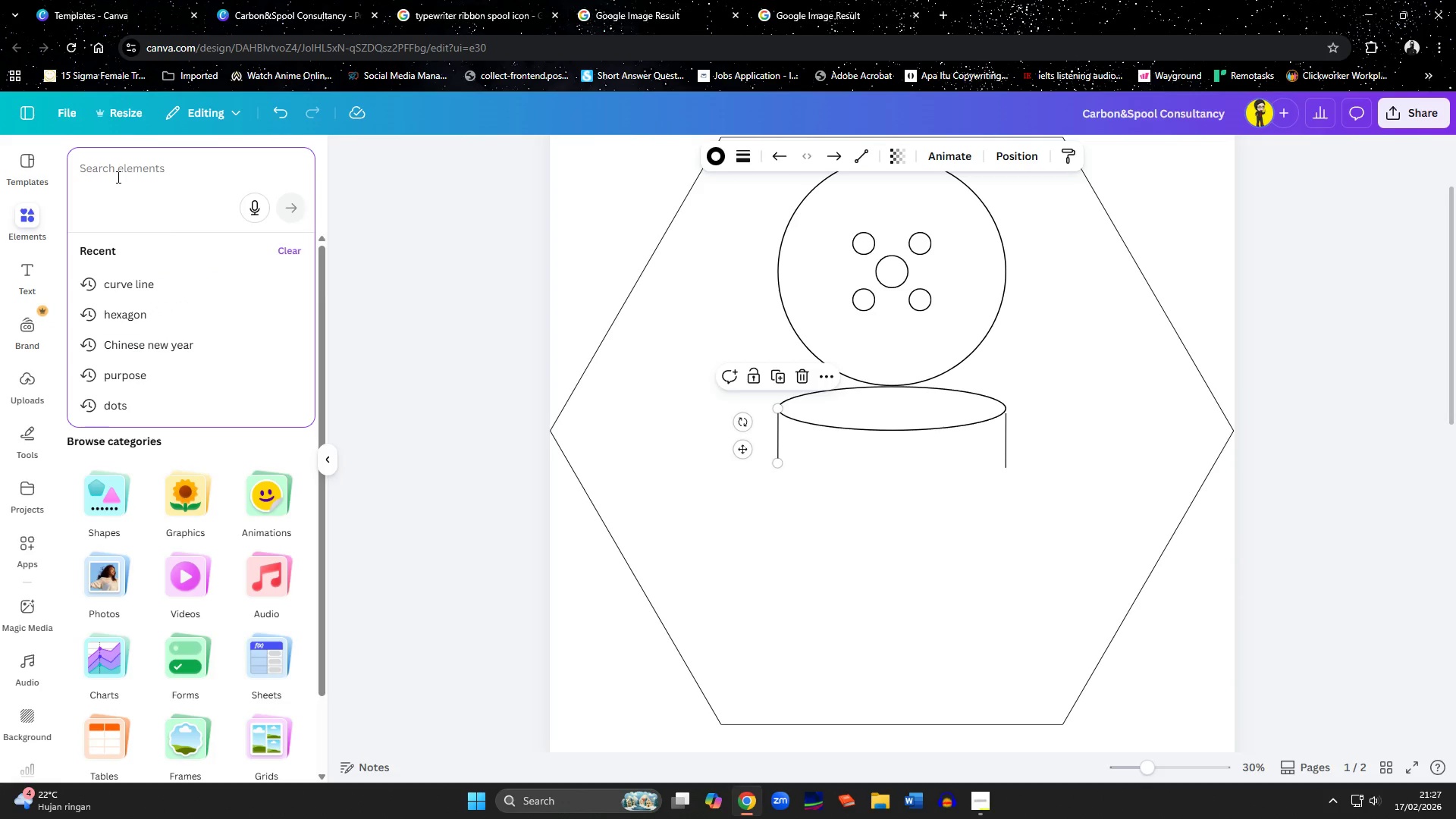 
type(line)
 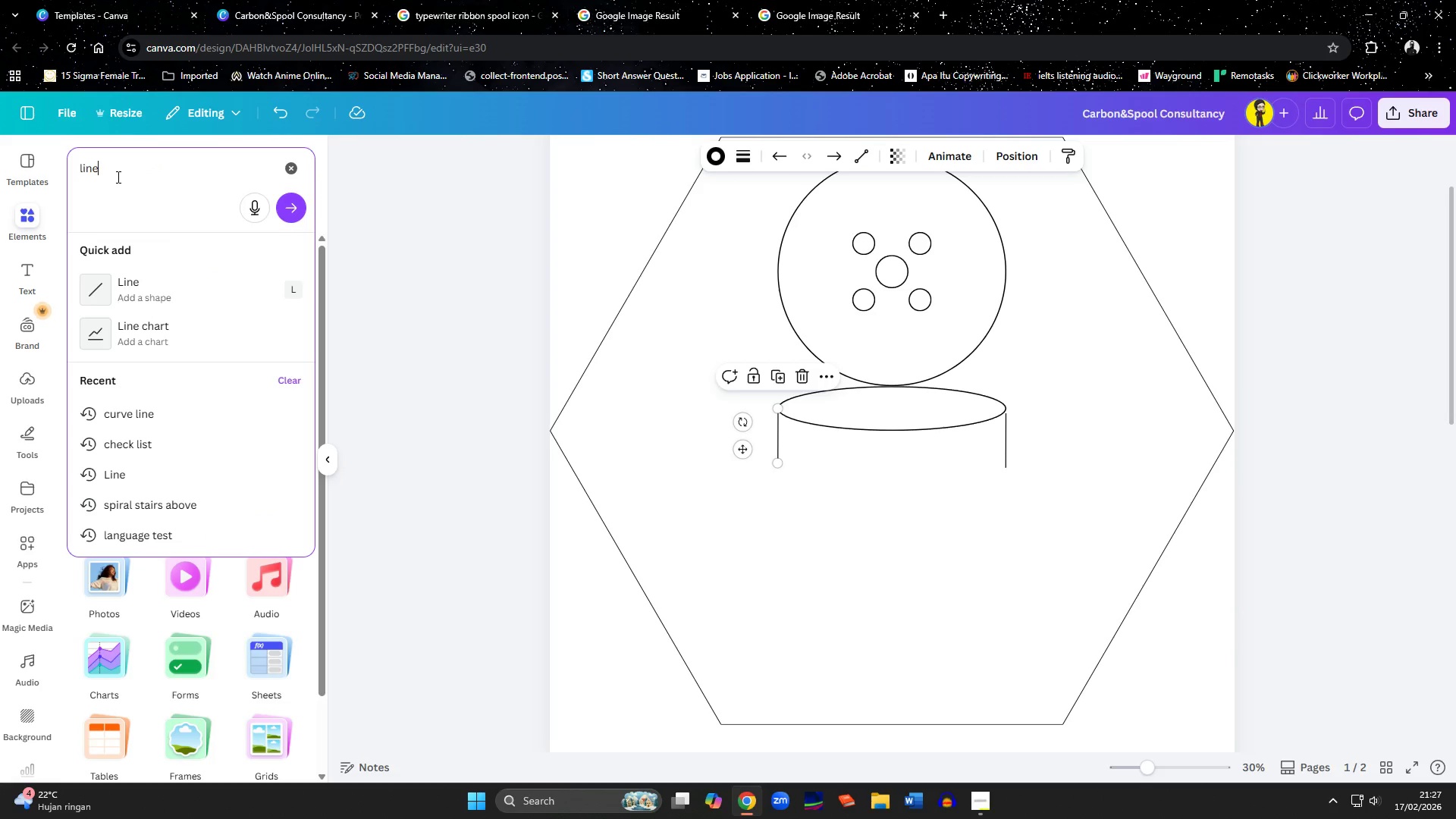 
key(Enter)
 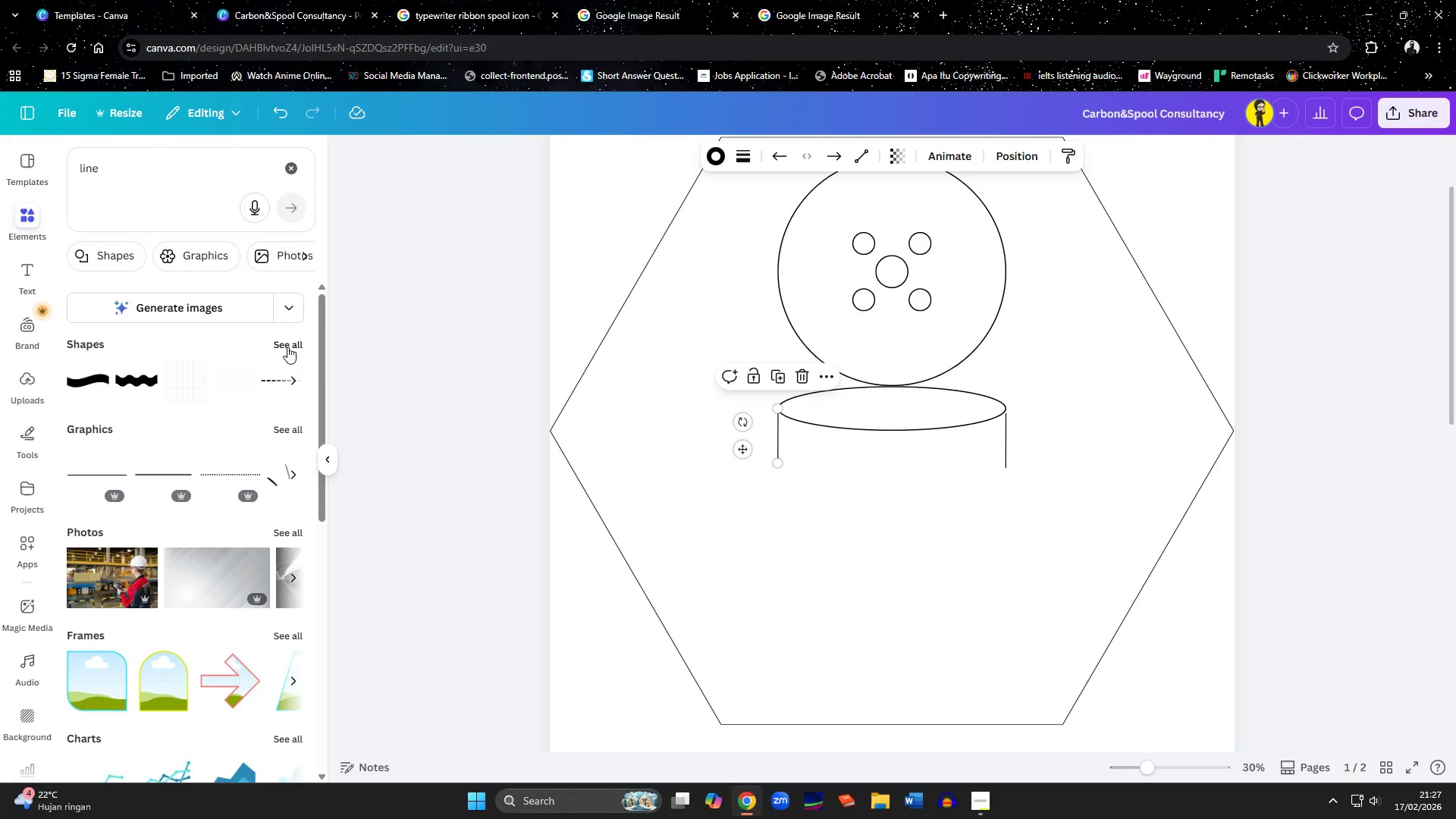 
wait(5.39)
 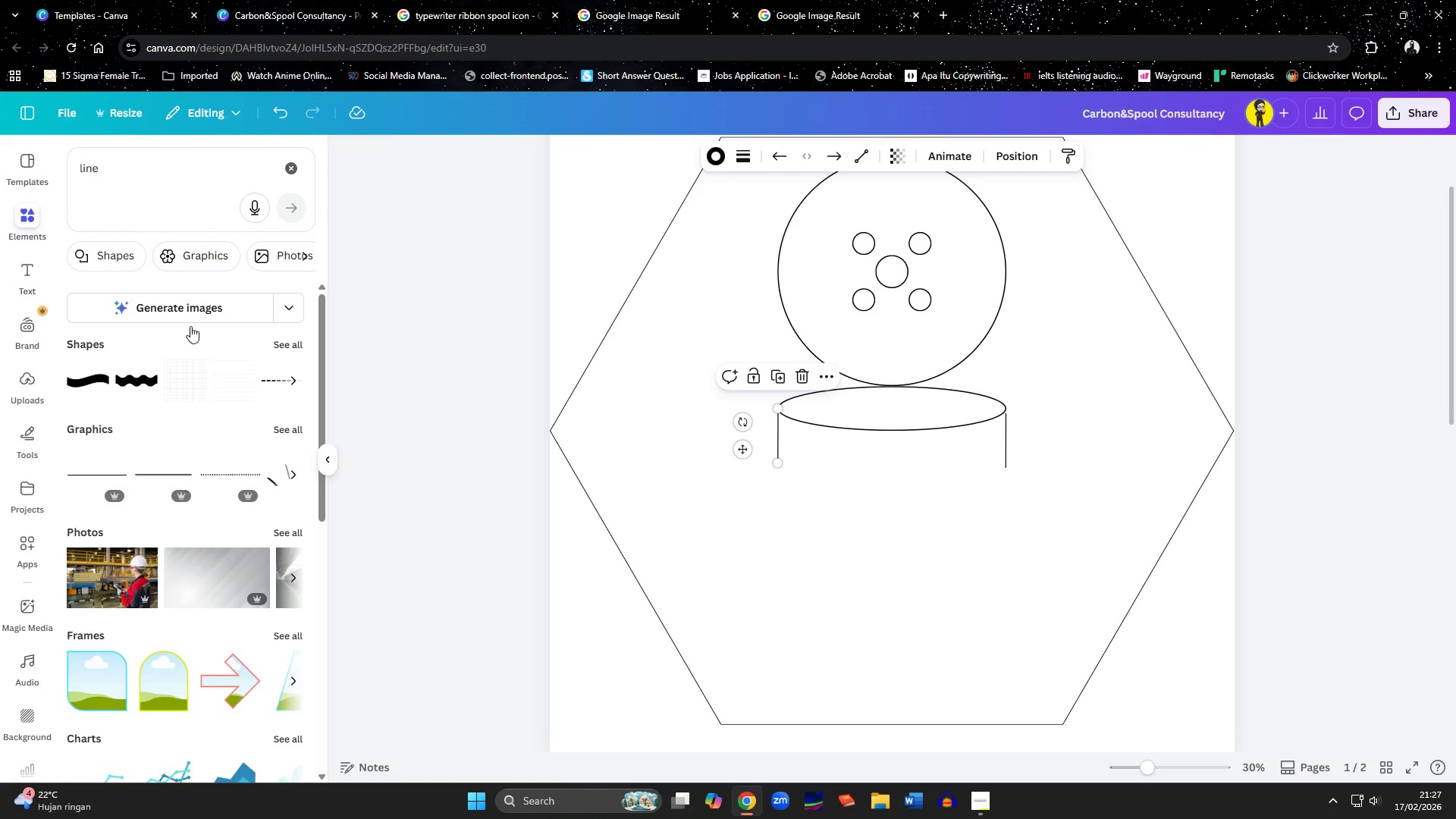 
left_click([287, 347])
 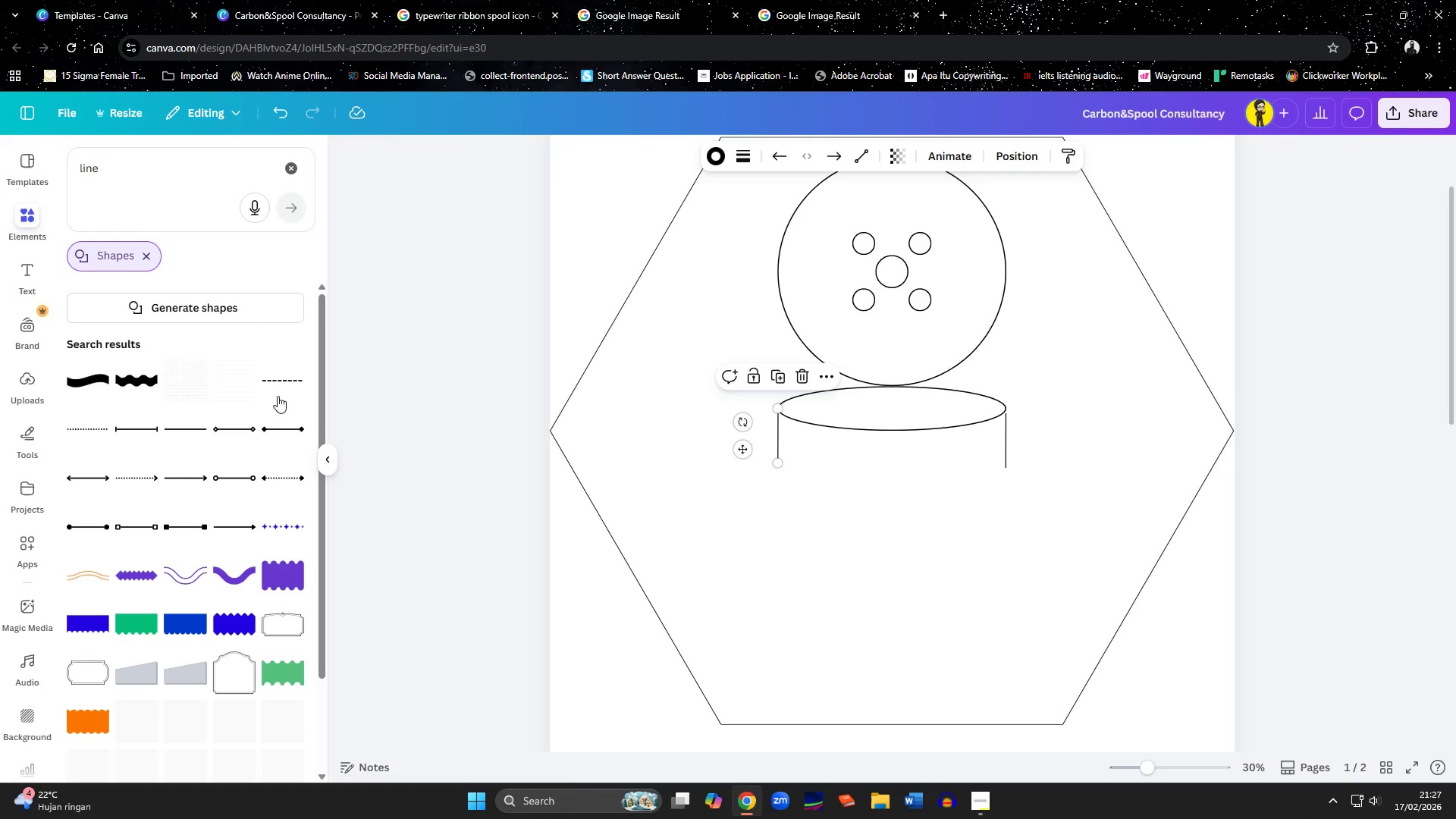 
scroll: coordinate [246, 500], scroll_direction: down, amount: 3.0
 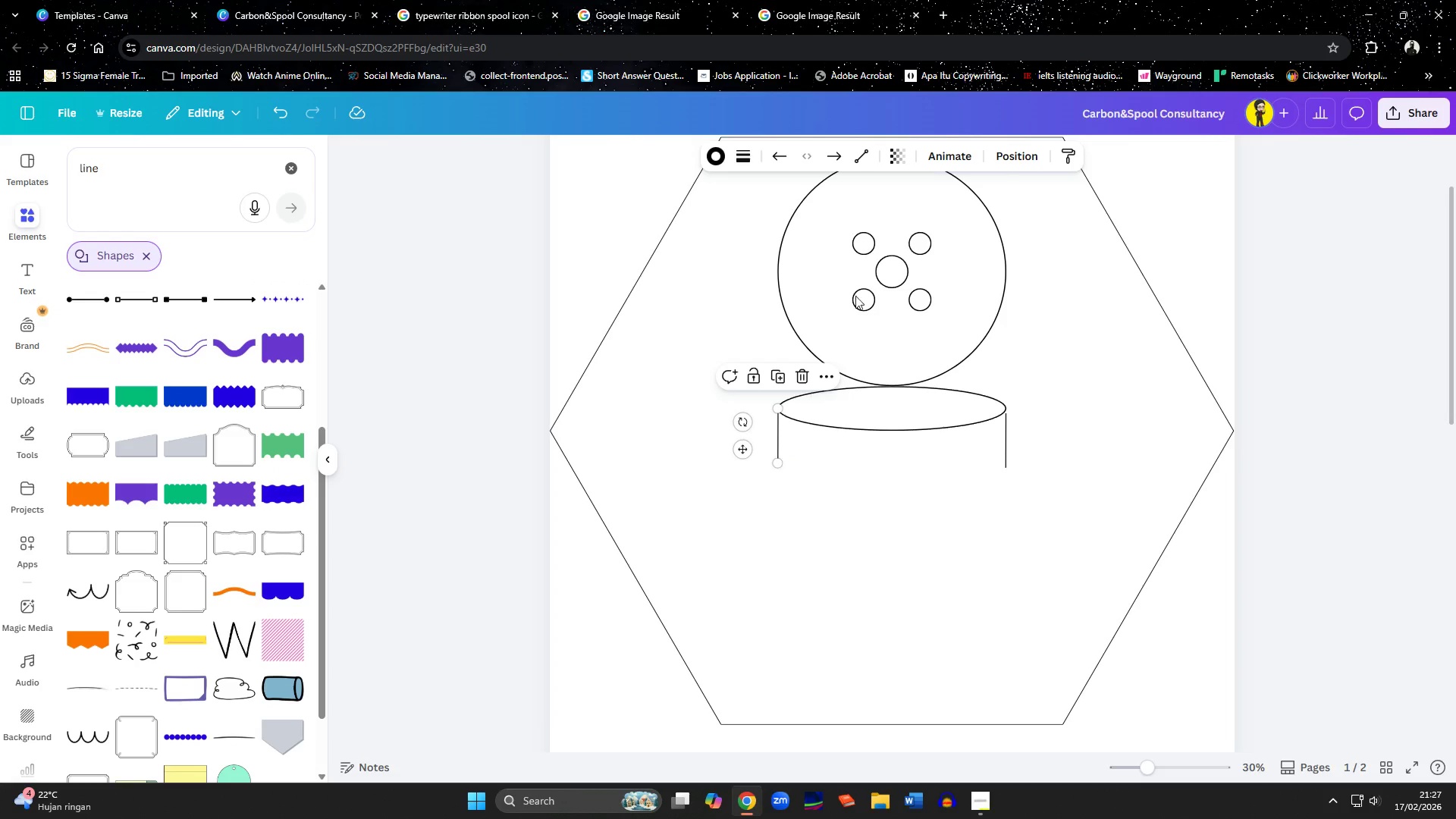 
left_click([862, 157])
 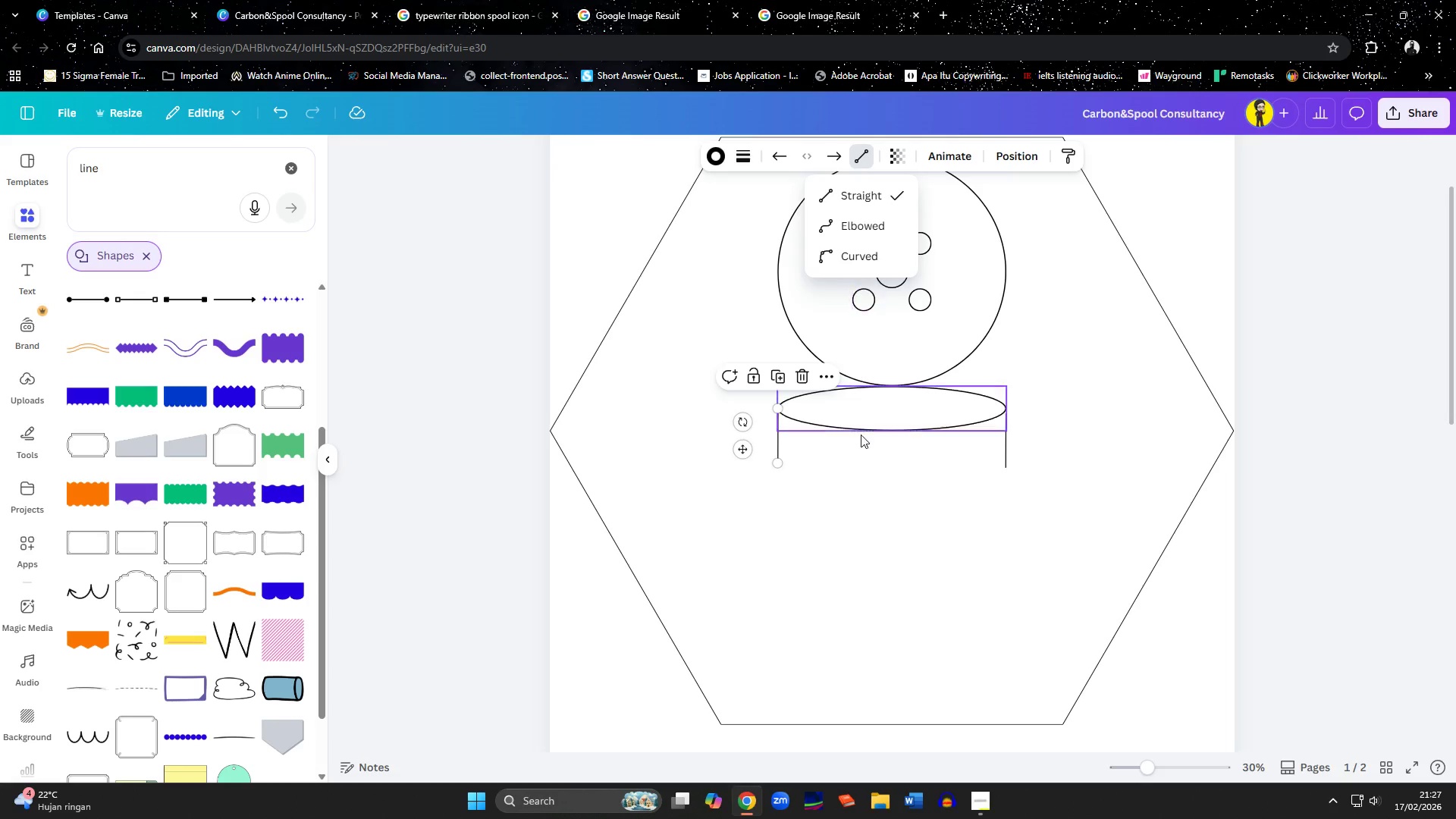 
left_click([858, 474])
 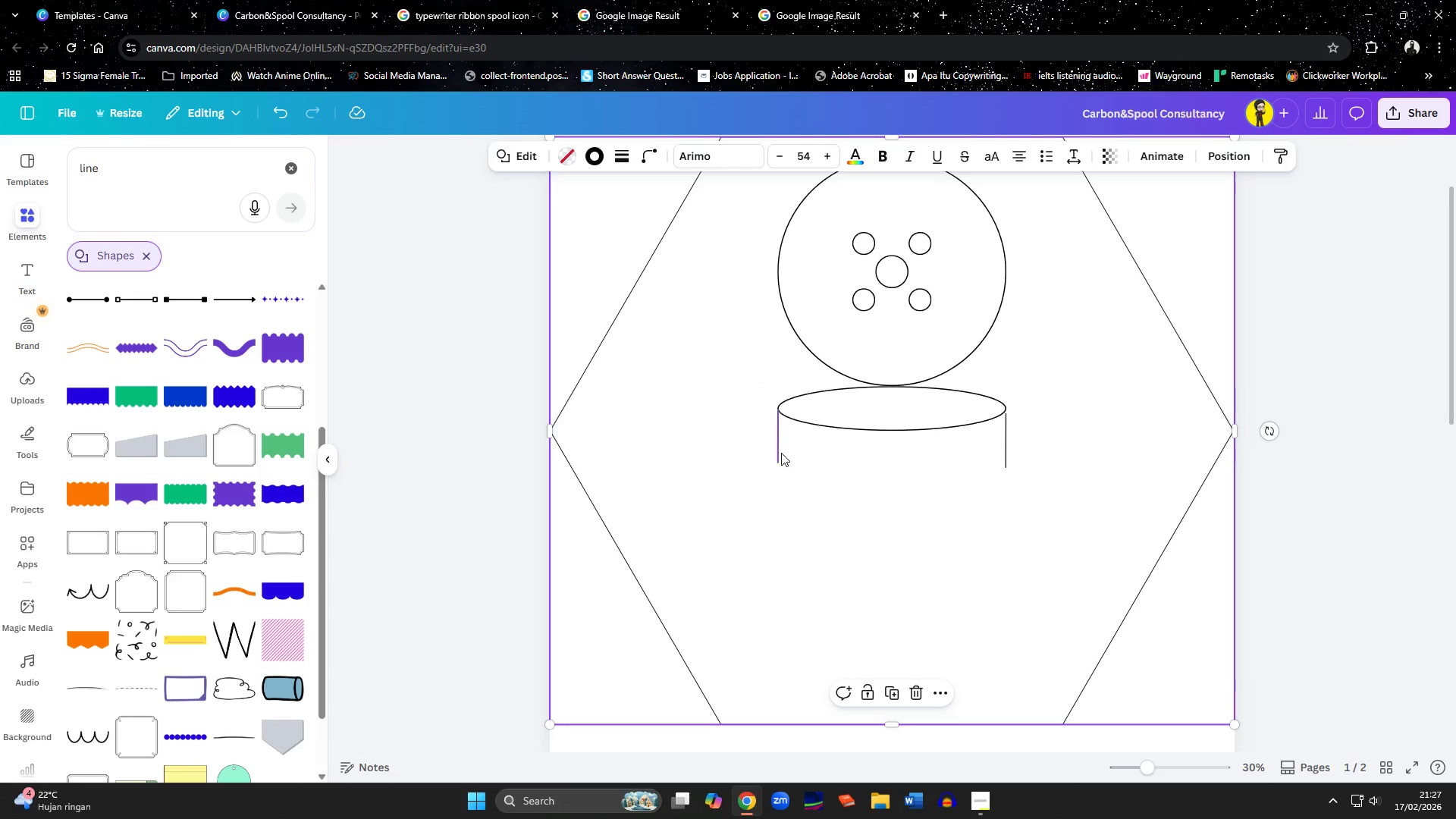 
left_click([781, 453])
 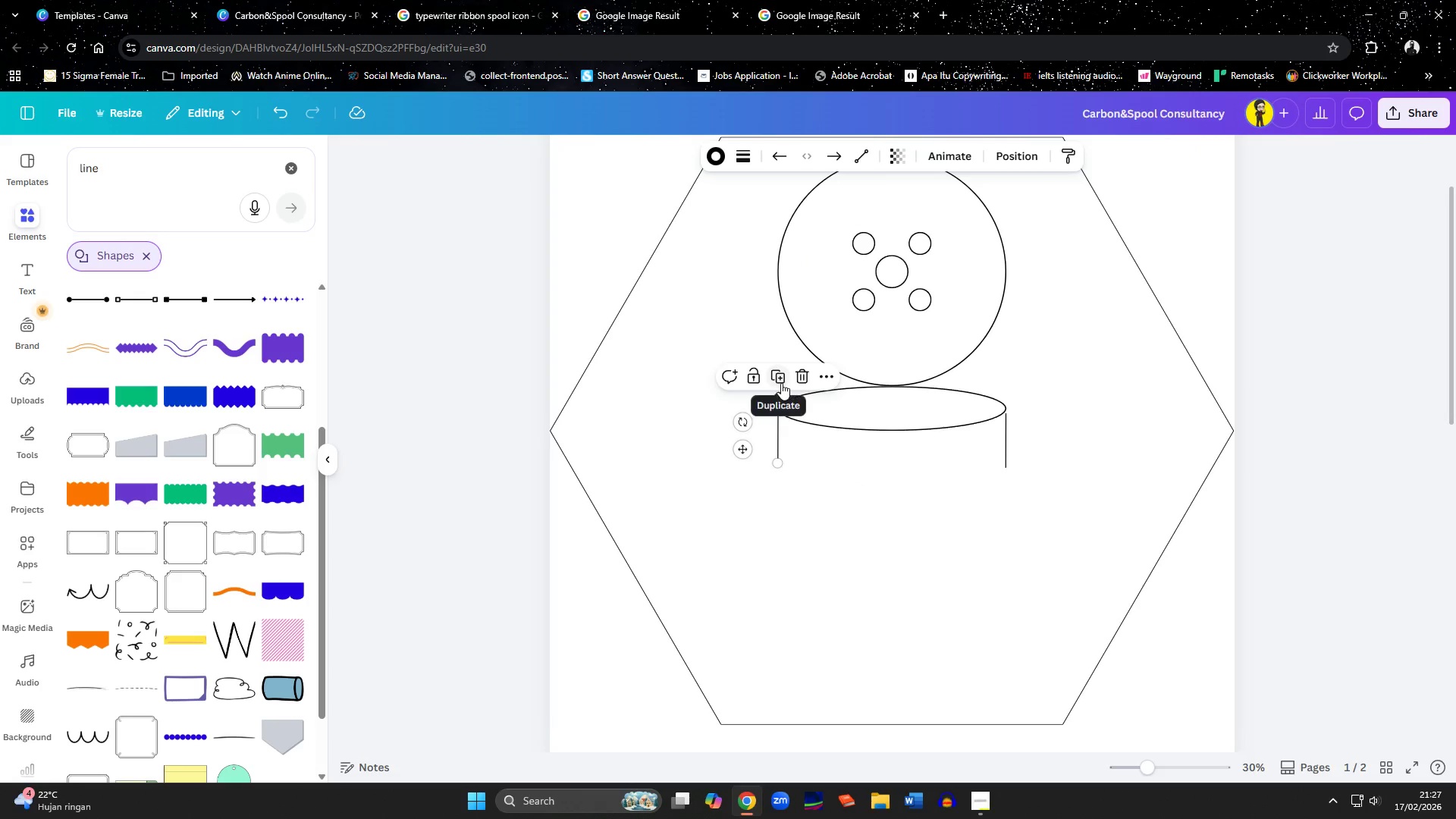 
left_click([781, 383])
 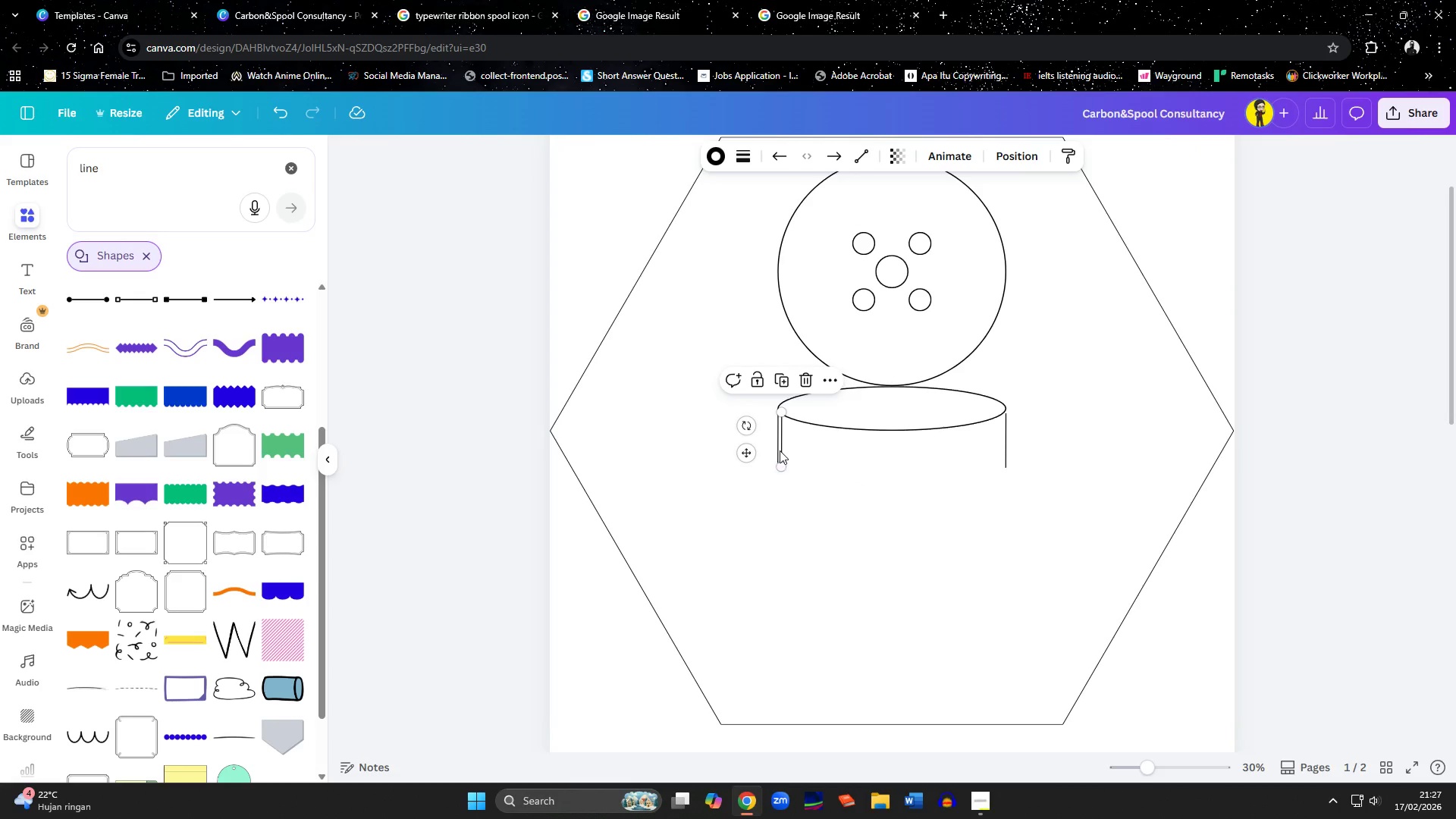 
left_click_drag(start_coordinate=[743, 457], to_coordinate=[740, 510])
 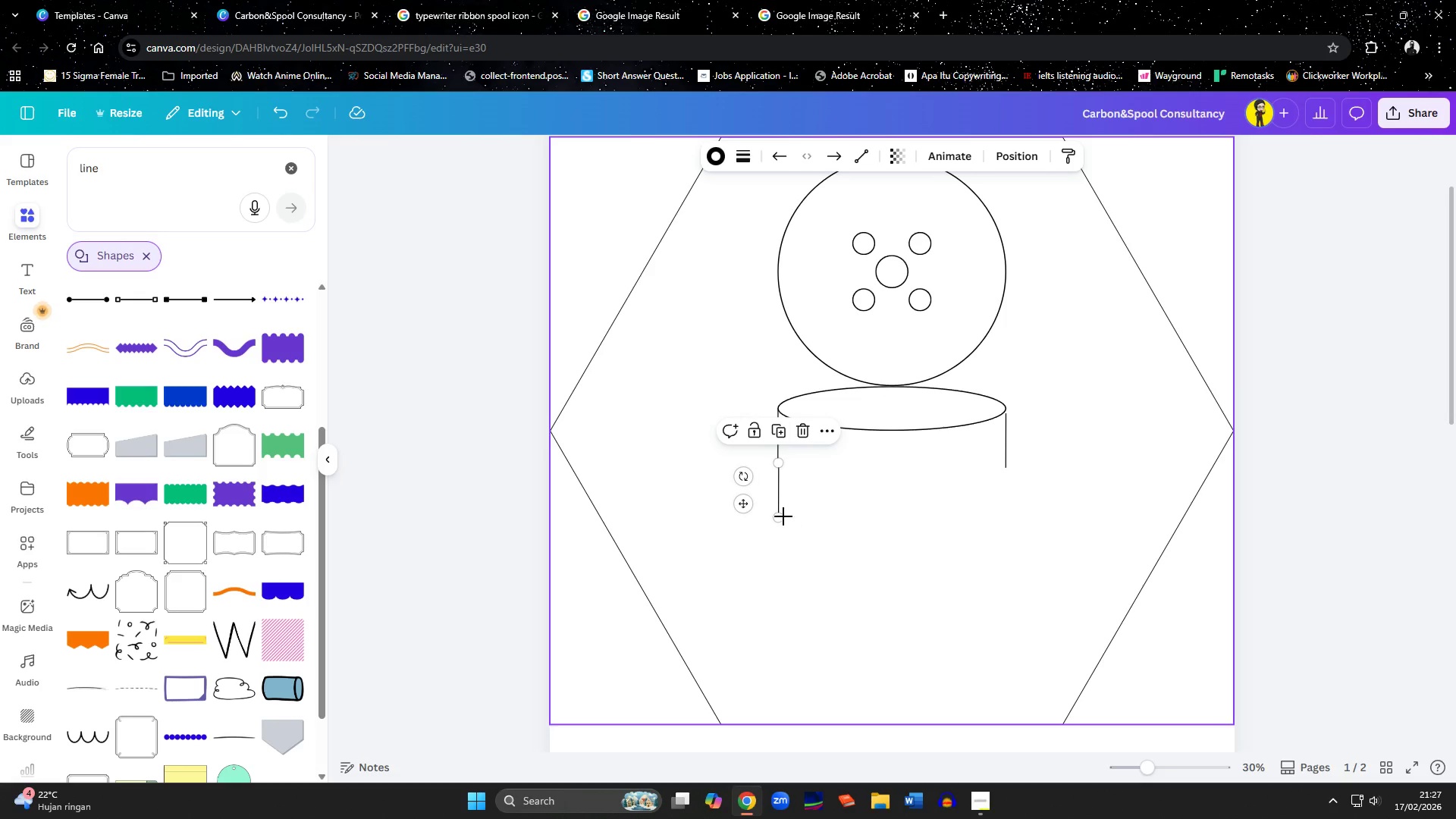 
left_click_drag(start_coordinate=[780, 519], to_coordinate=[1006, 465])
 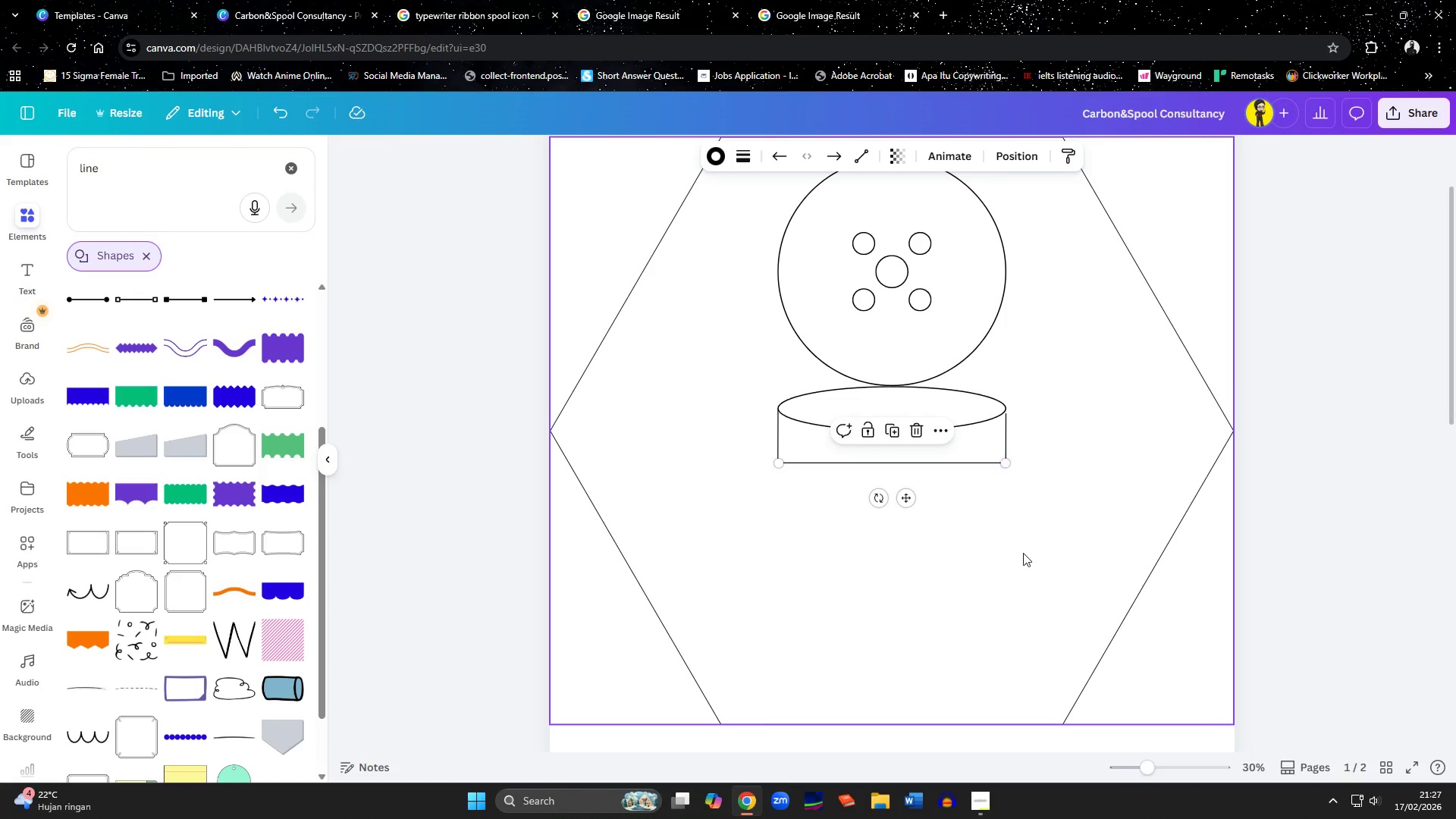 
left_click([1023, 553])
 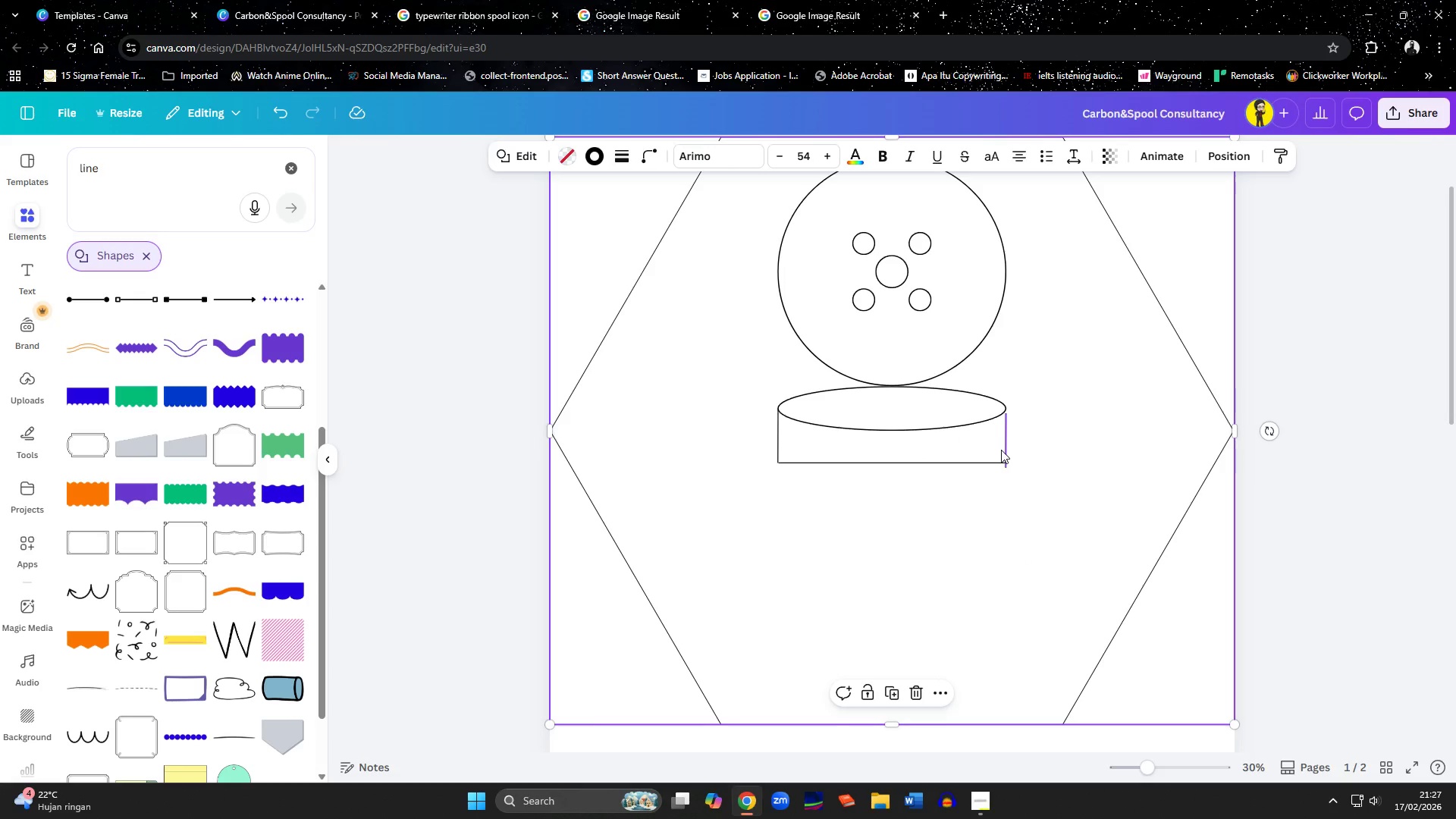 
left_click([1004, 447])
 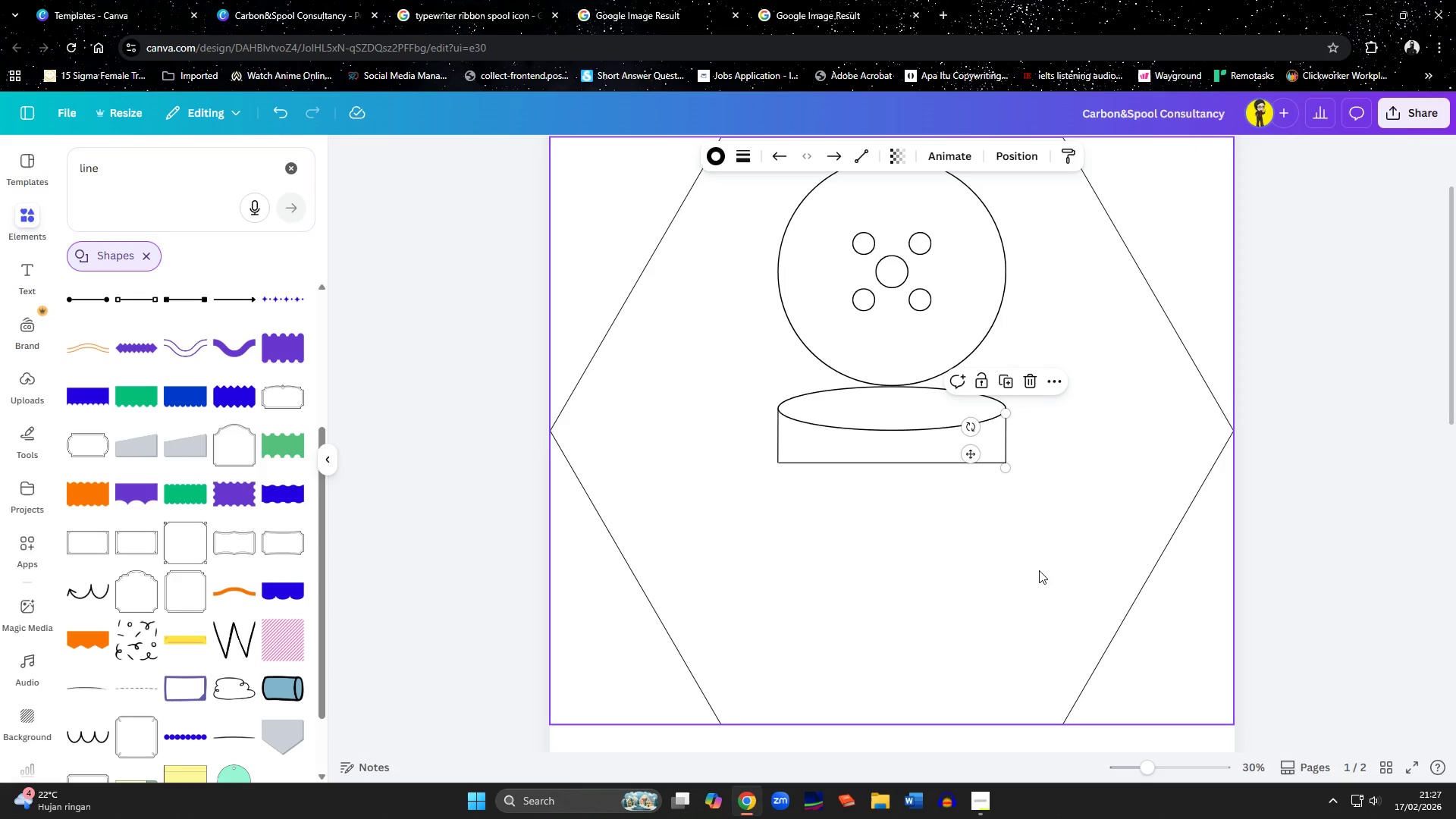 
key(ArrowUp)
 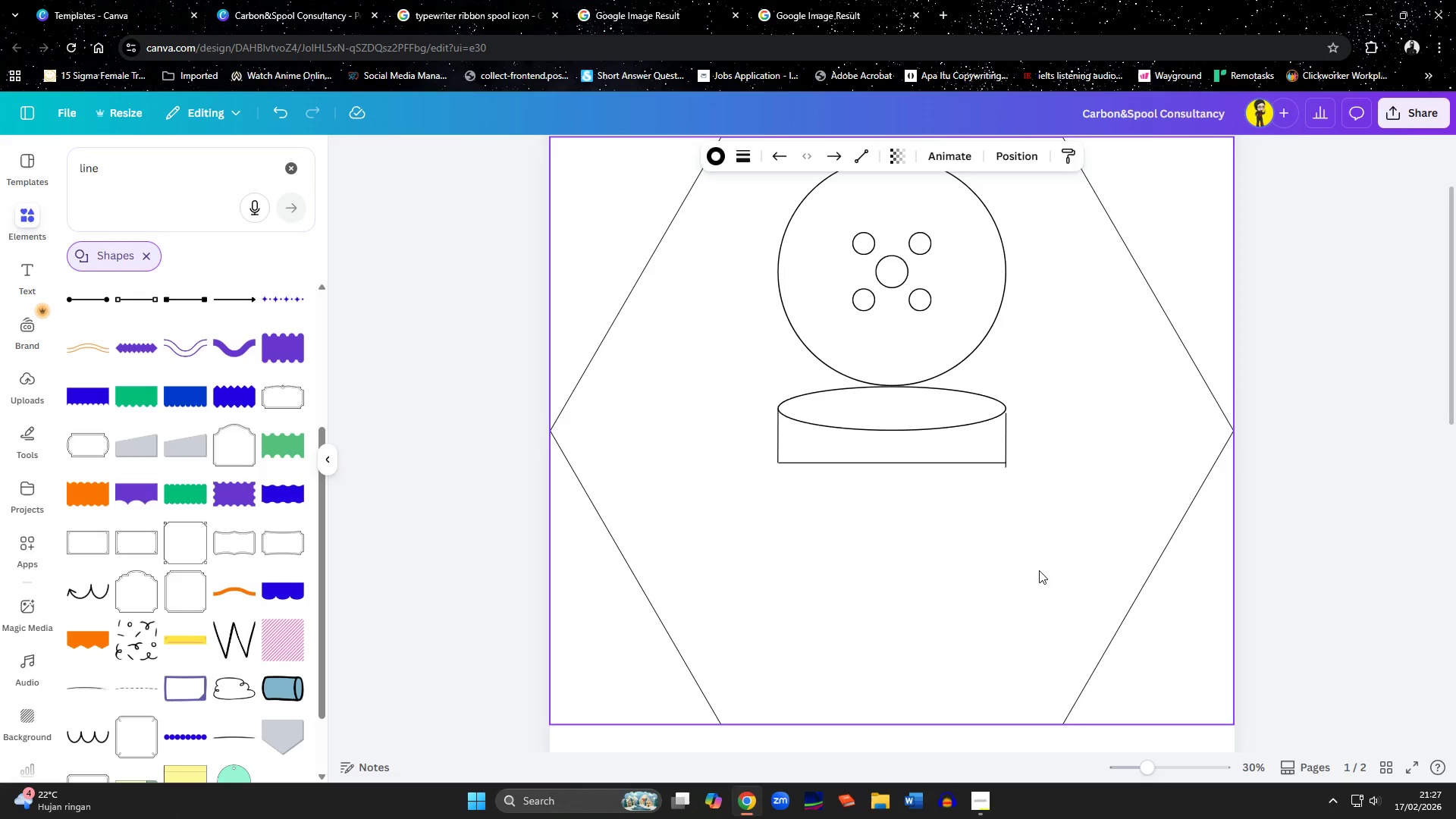 
key(ArrowUp)
 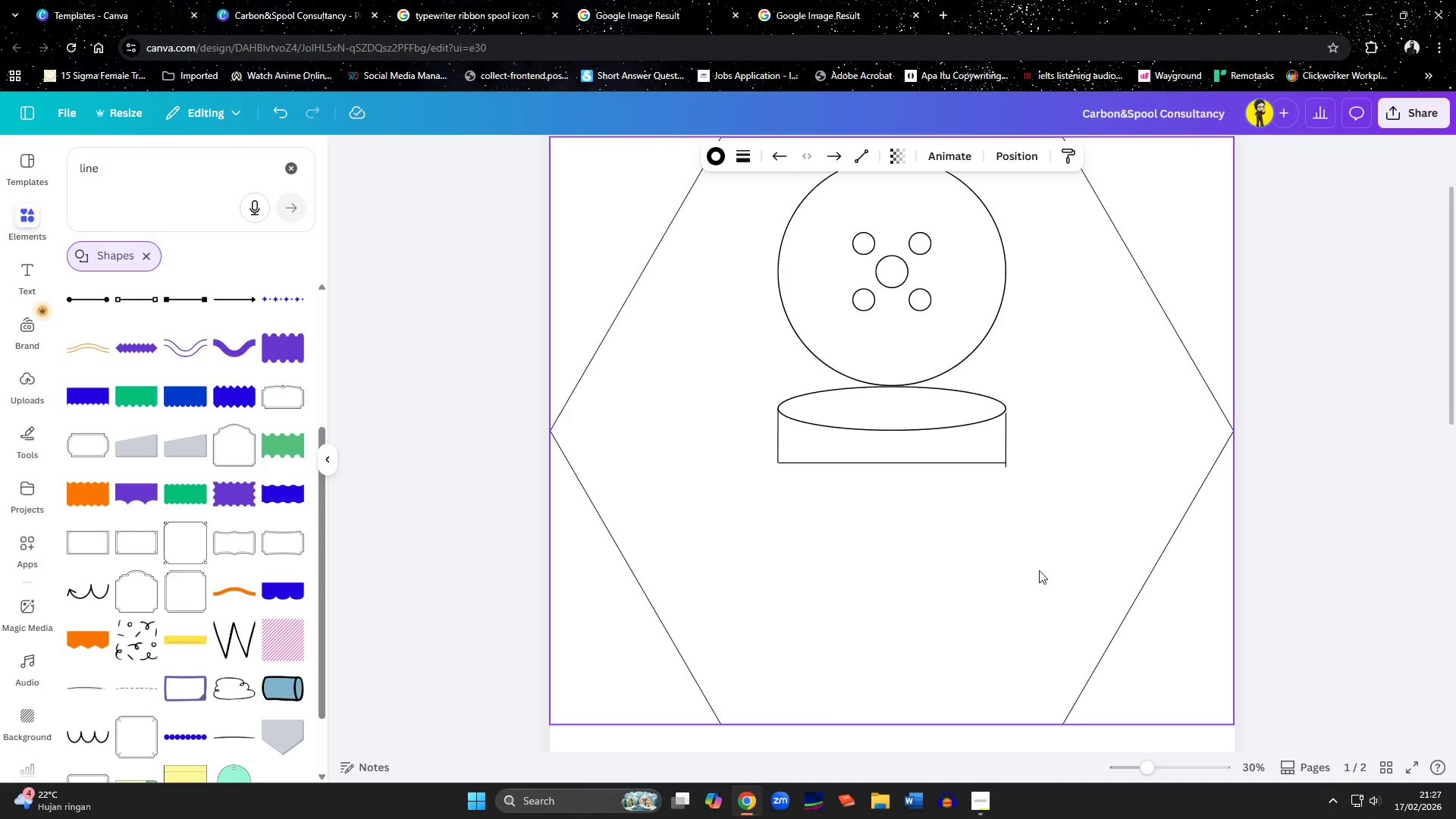 
key(ArrowUp)
 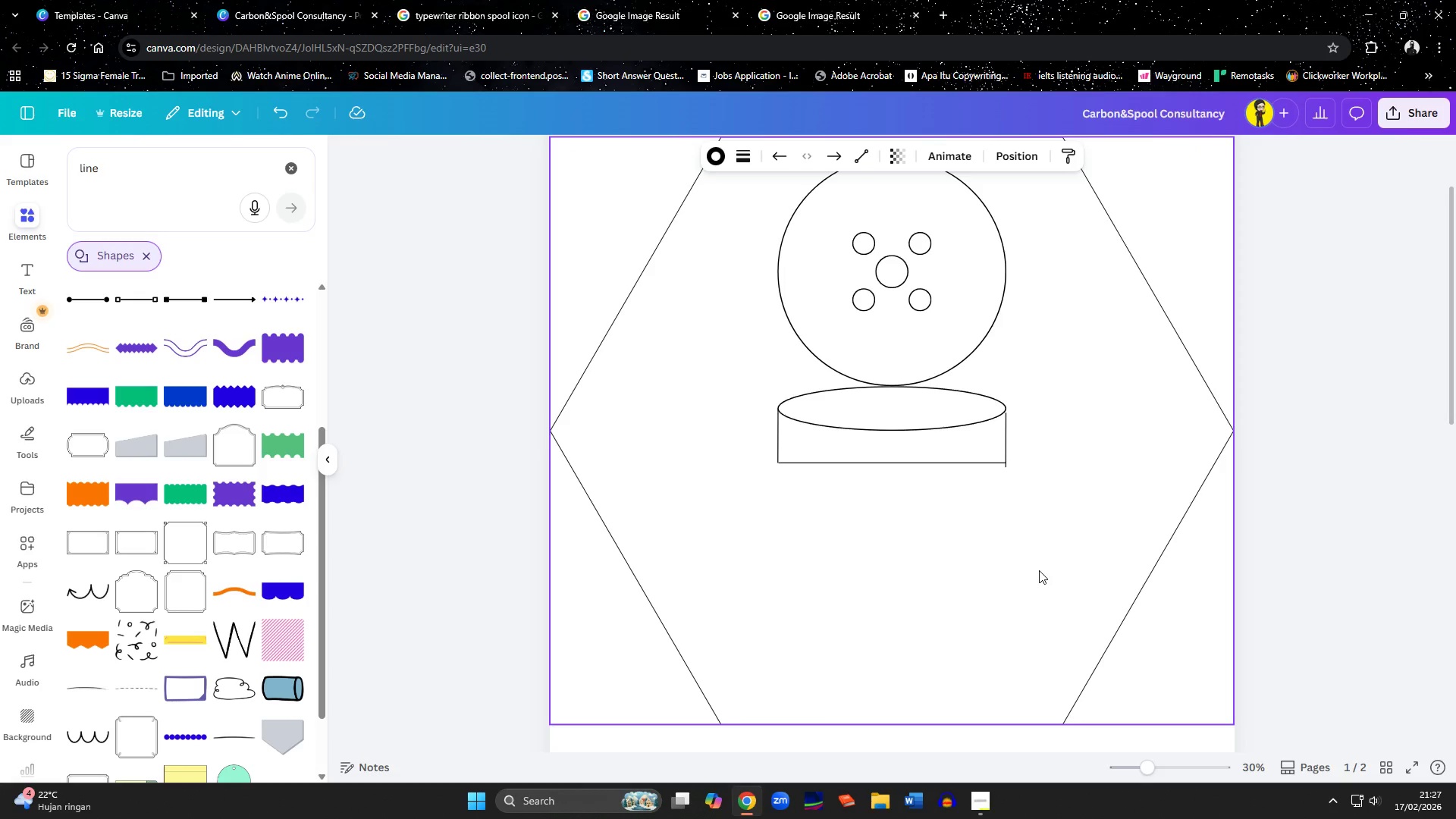 
key(ArrowUp)
 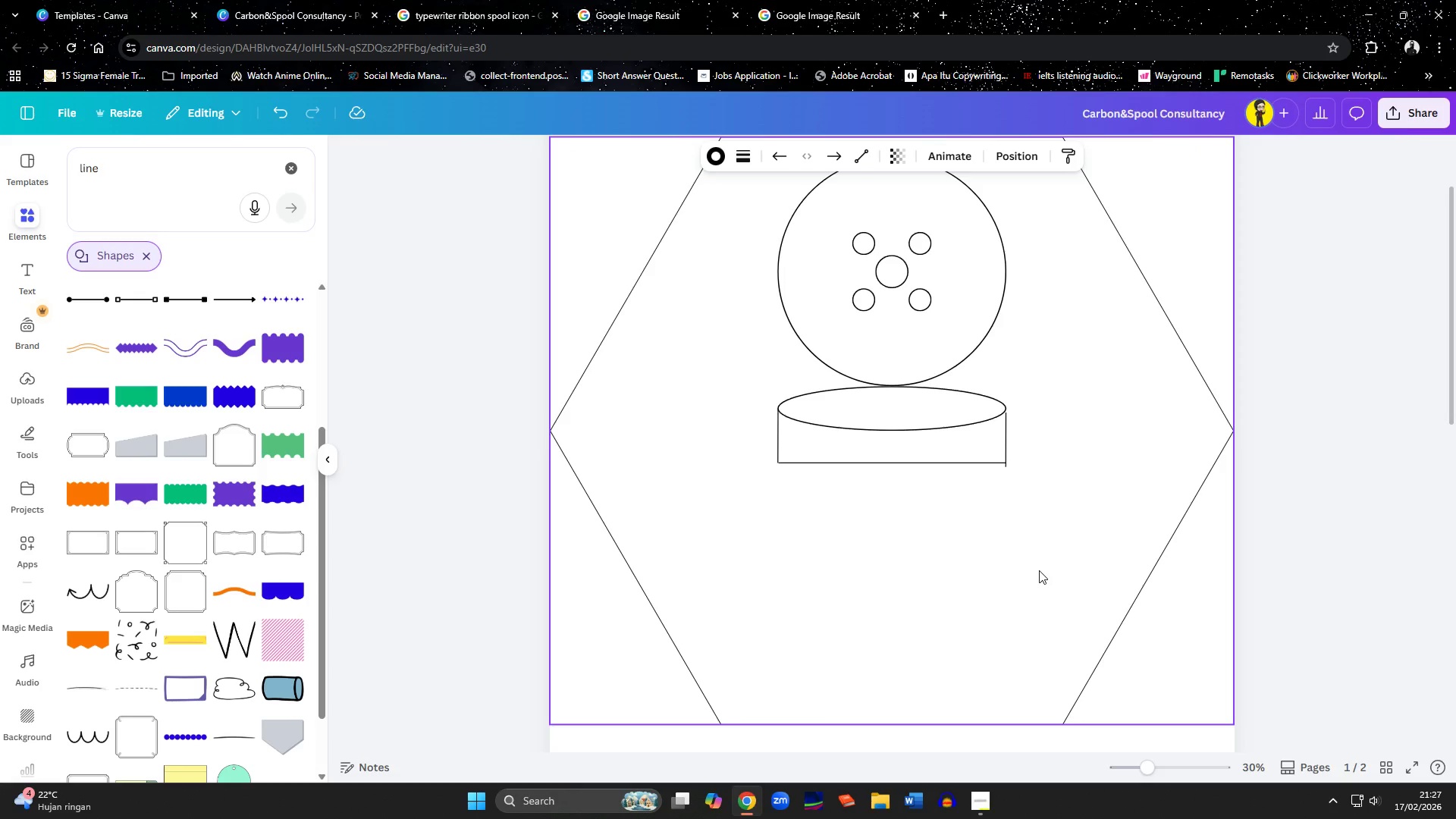 
key(ArrowUp)
 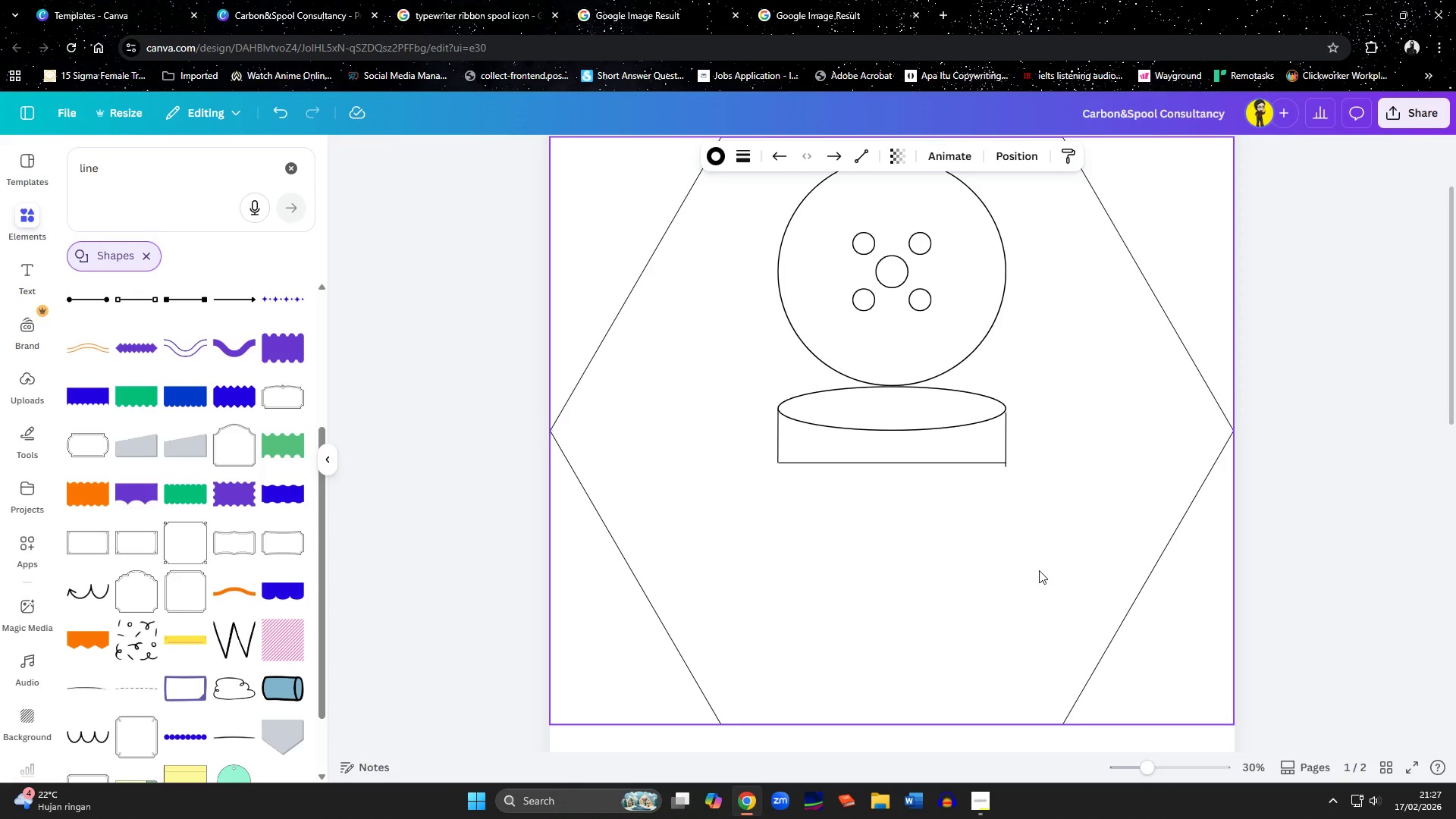 
key(ArrowUp)
 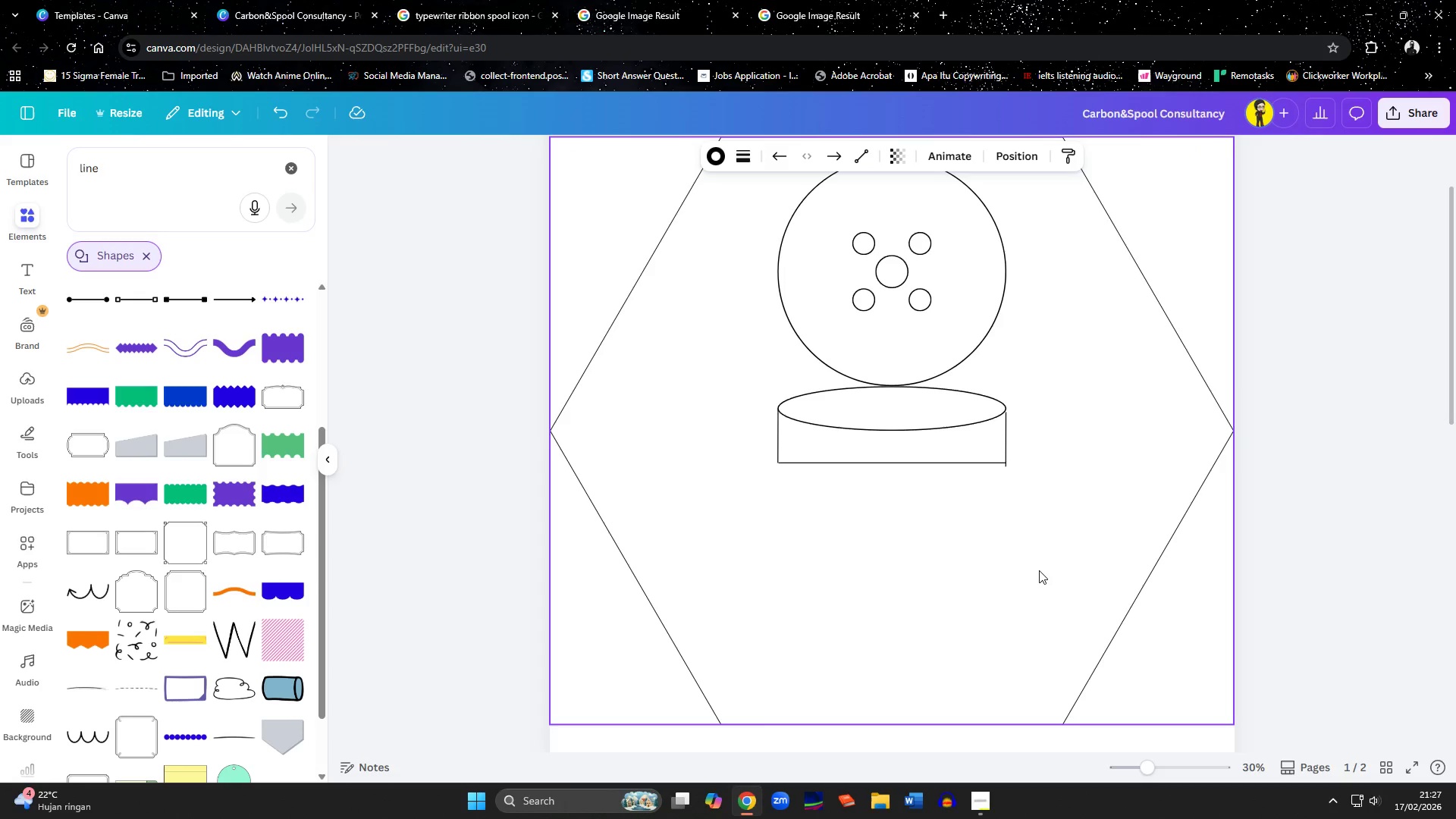 
key(ArrowUp)
 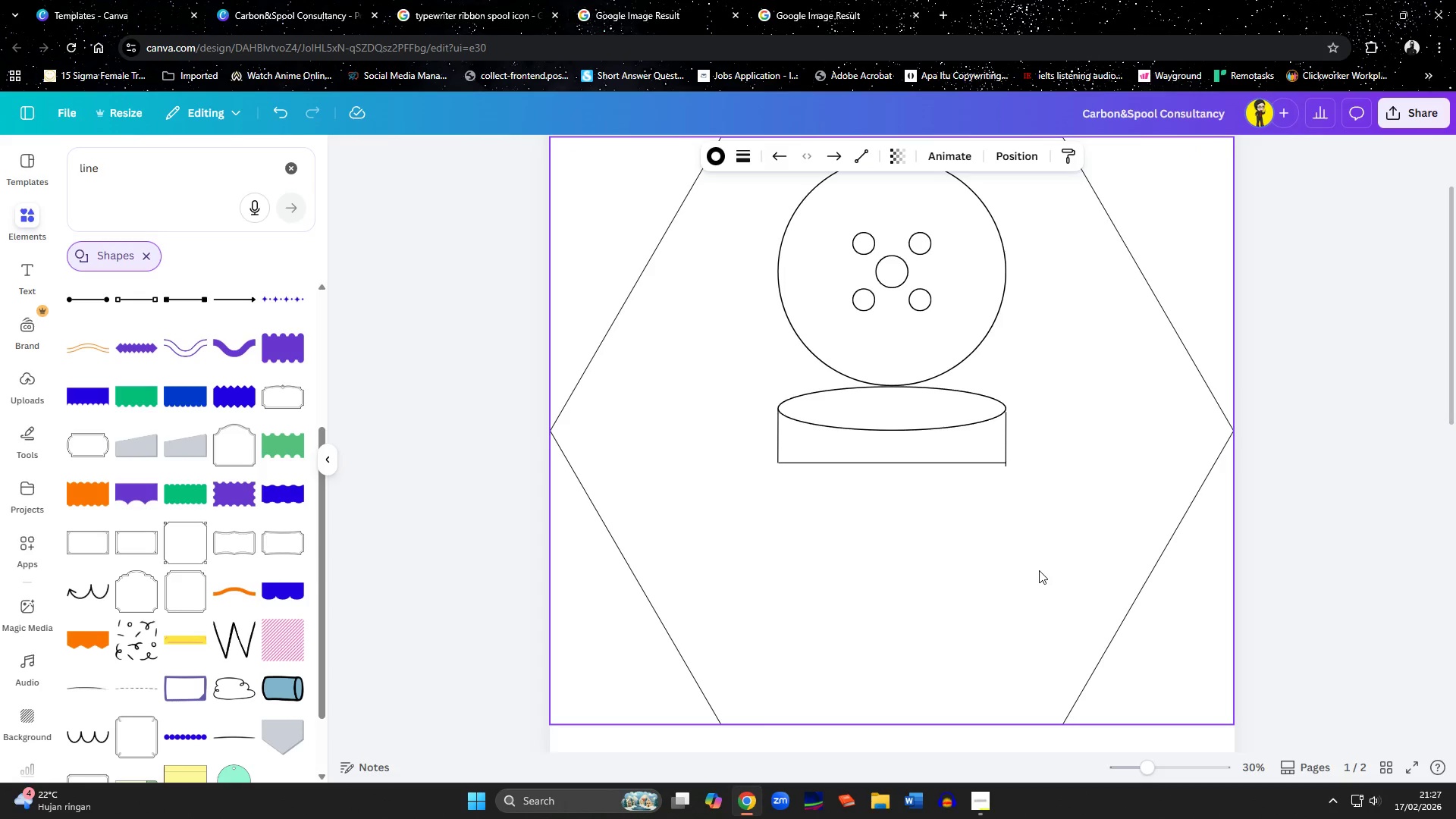 
key(ArrowUp)
 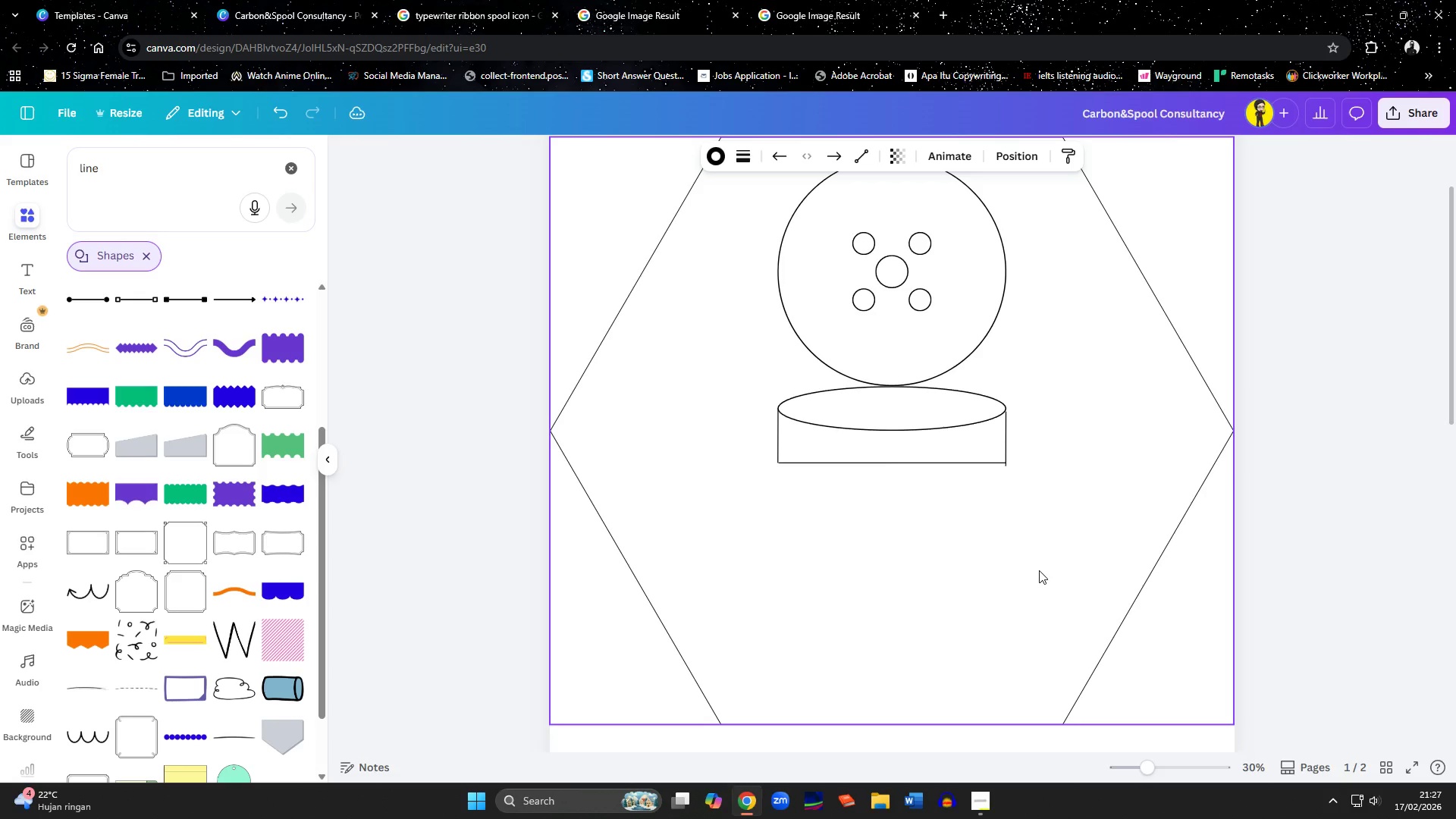 
key(ArrowUp)
 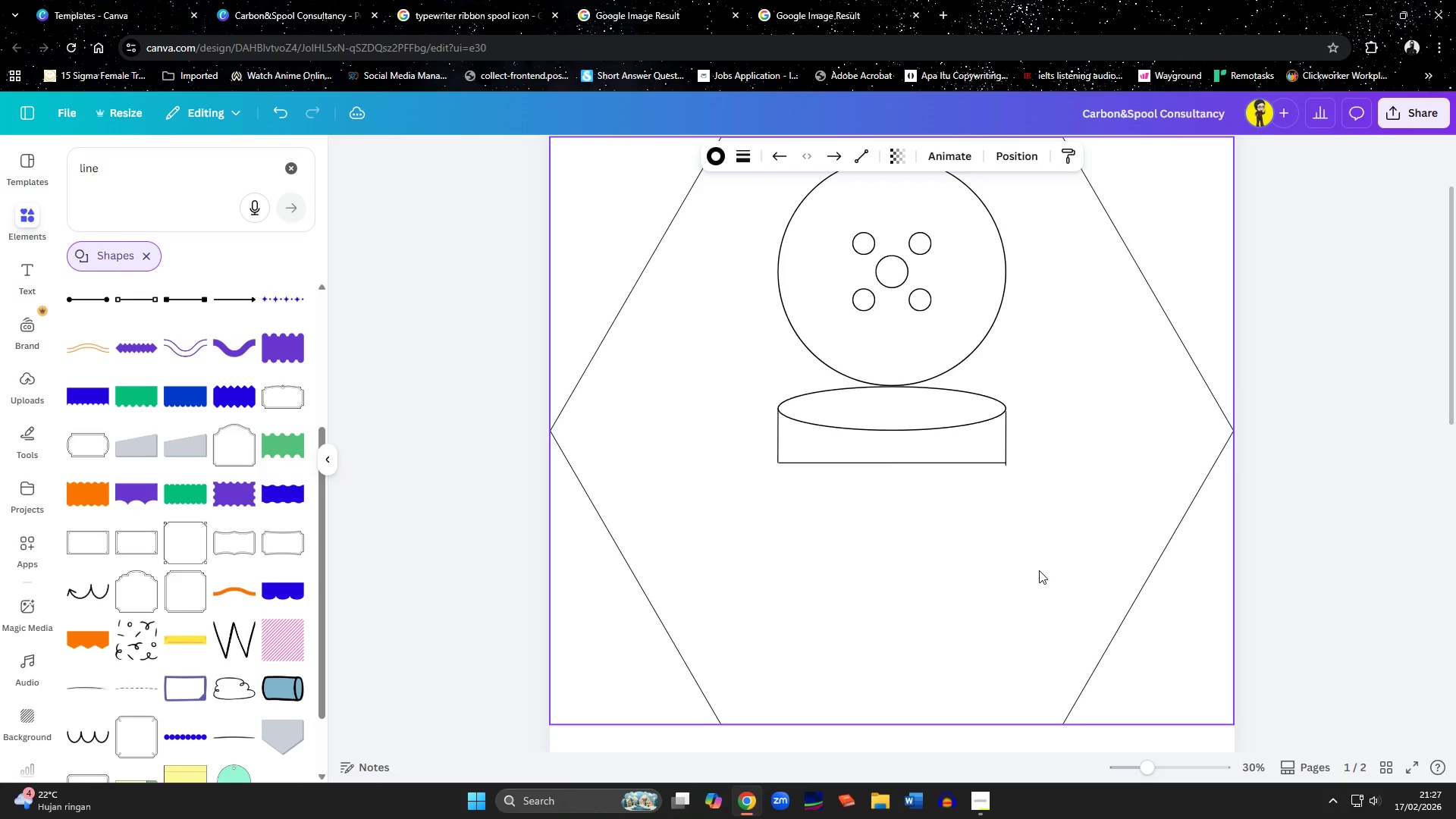 
key(ArrowUp)
 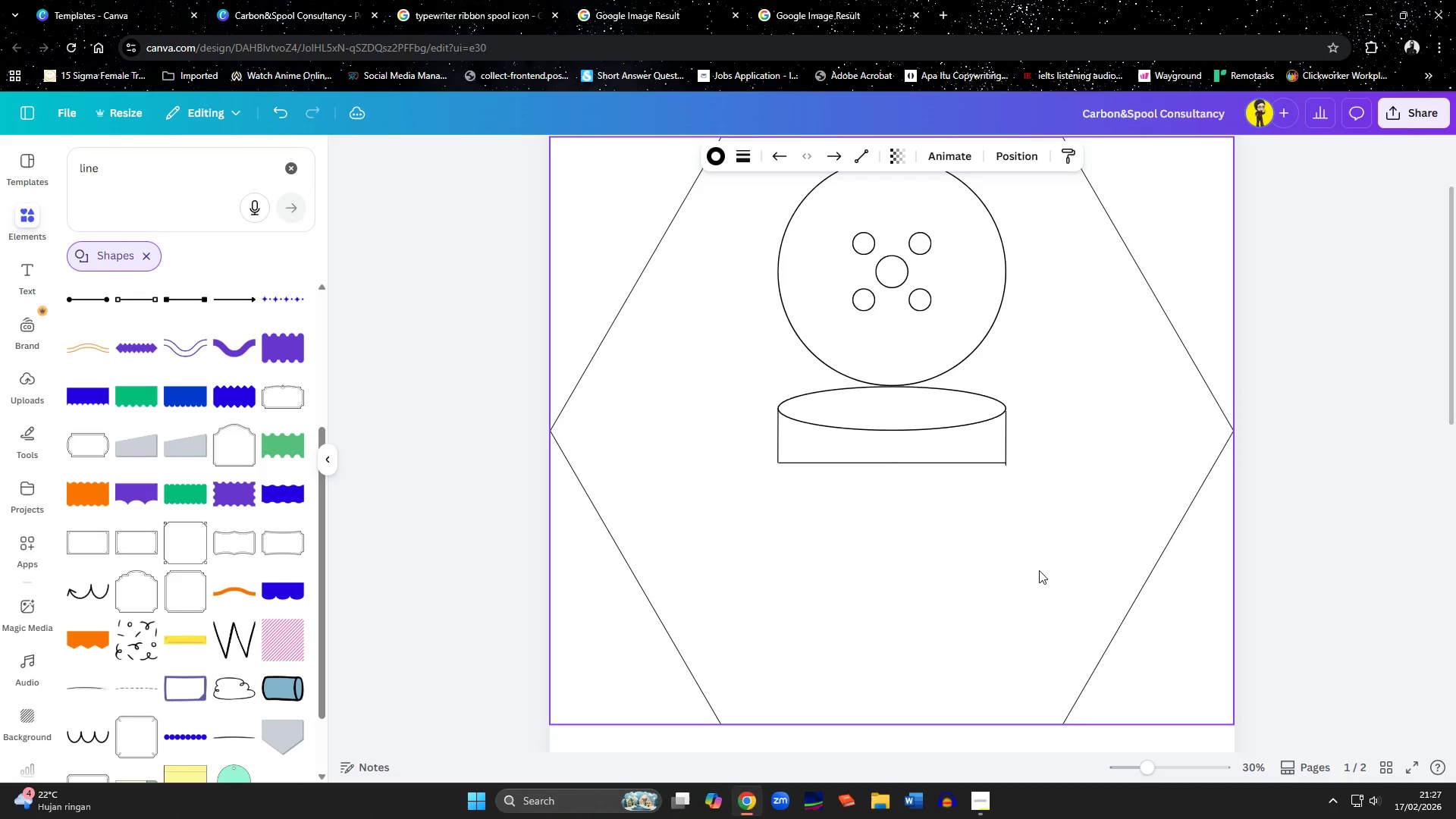 
hold_key(key=ArrowUp, duration=0.69)
 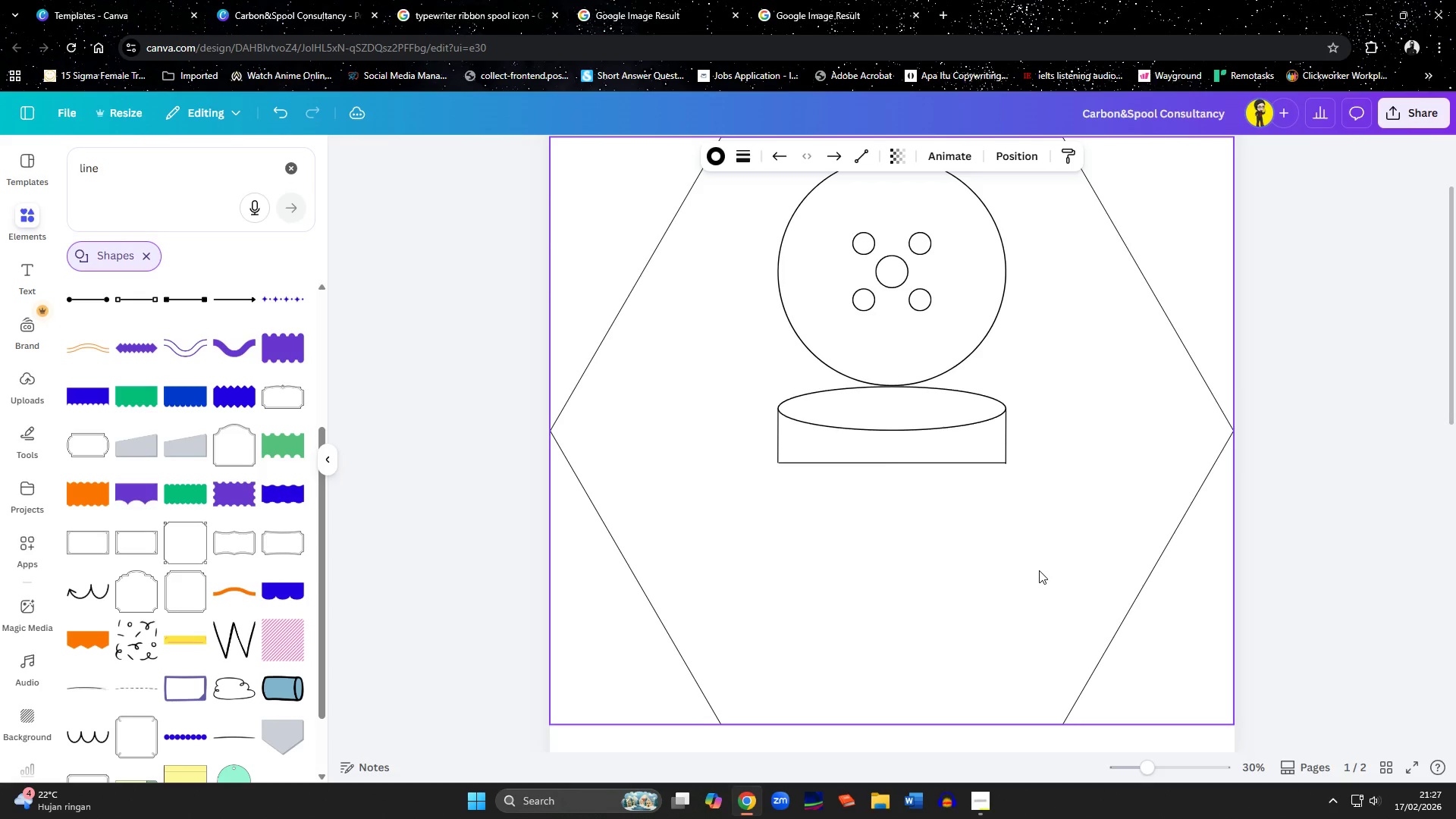 
key(ArrowUp)
 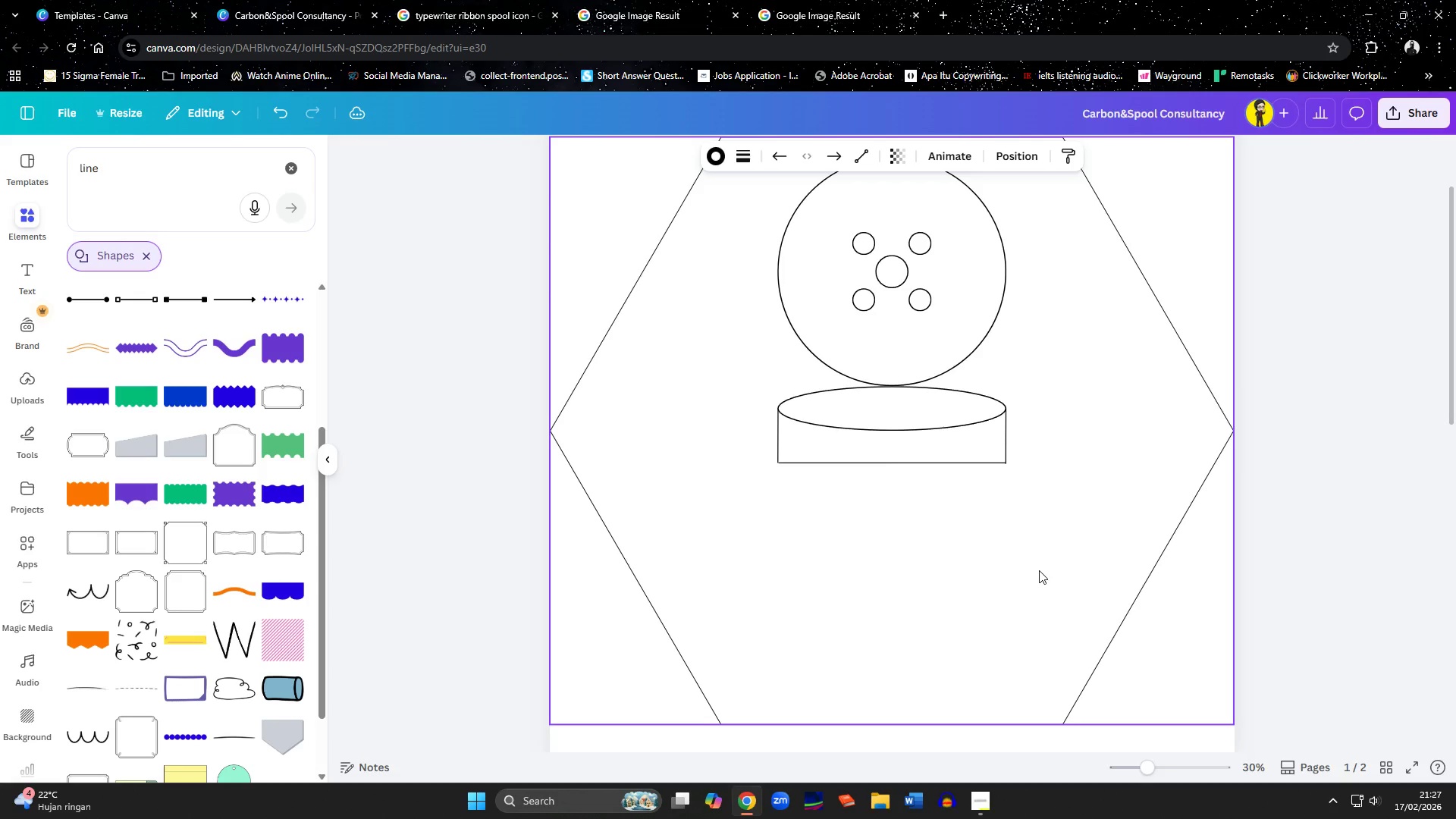 
key(ArrowUp)
 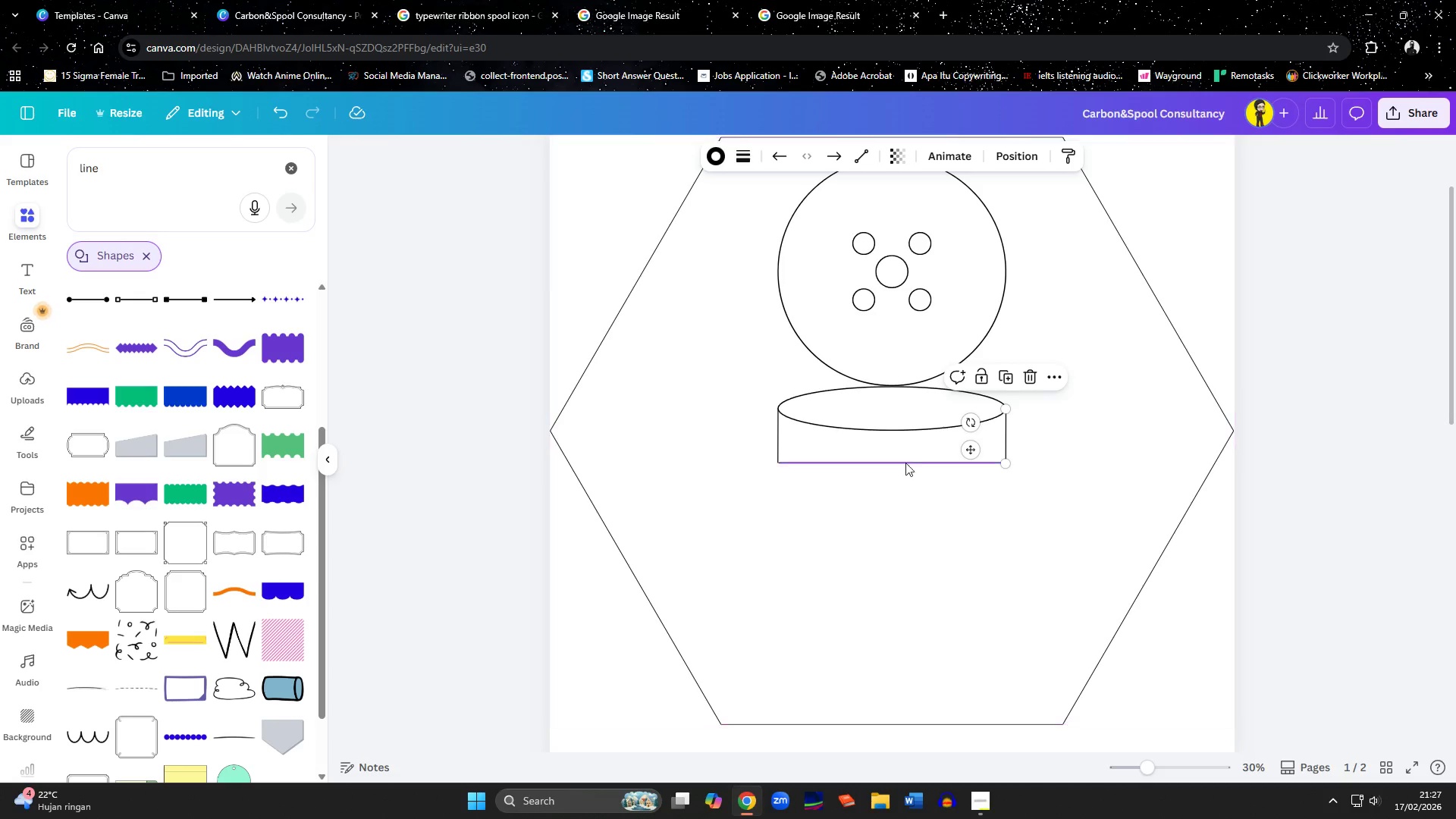 
left_click([890, 457])
 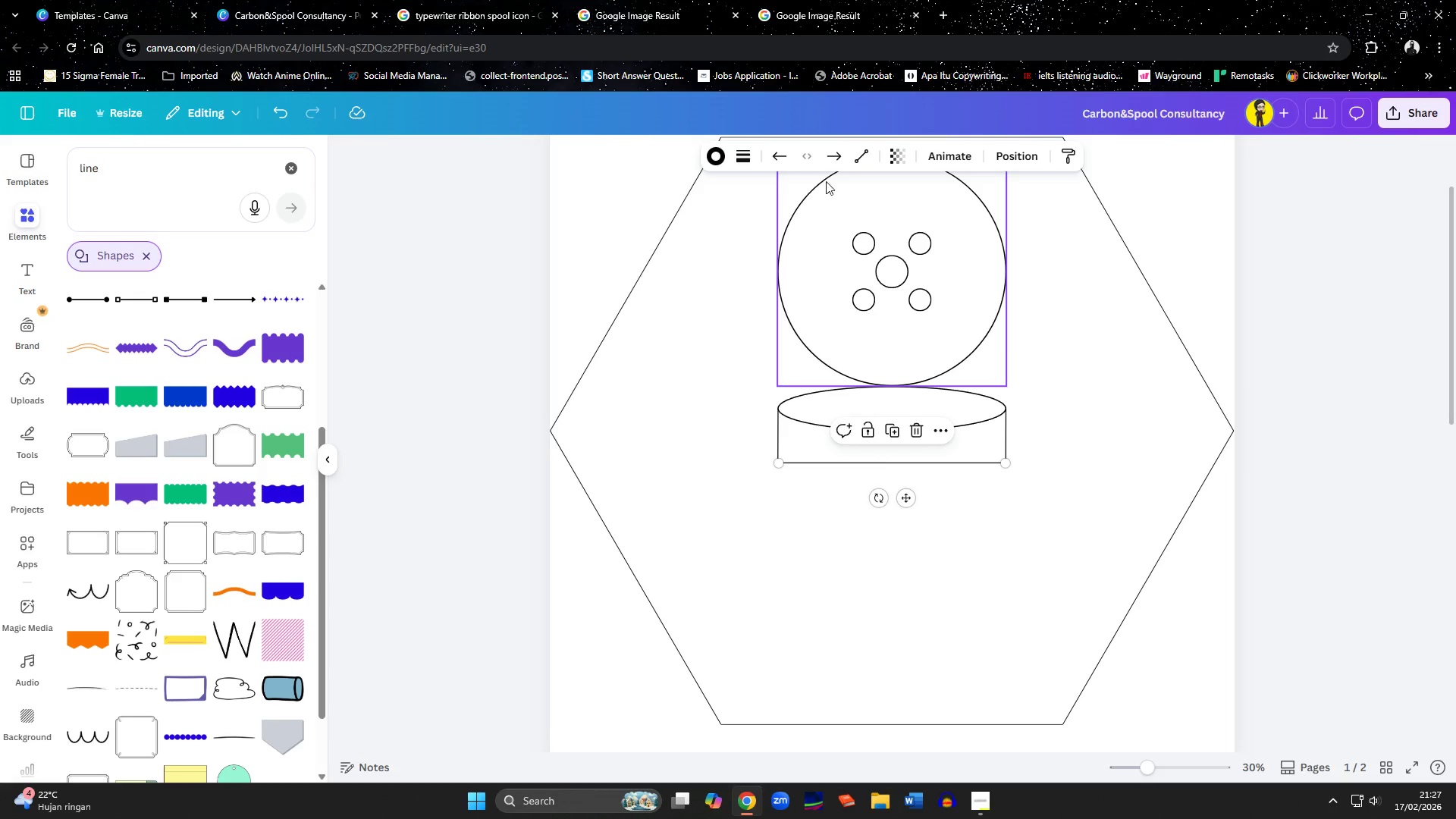 
left_click([868, 154])
 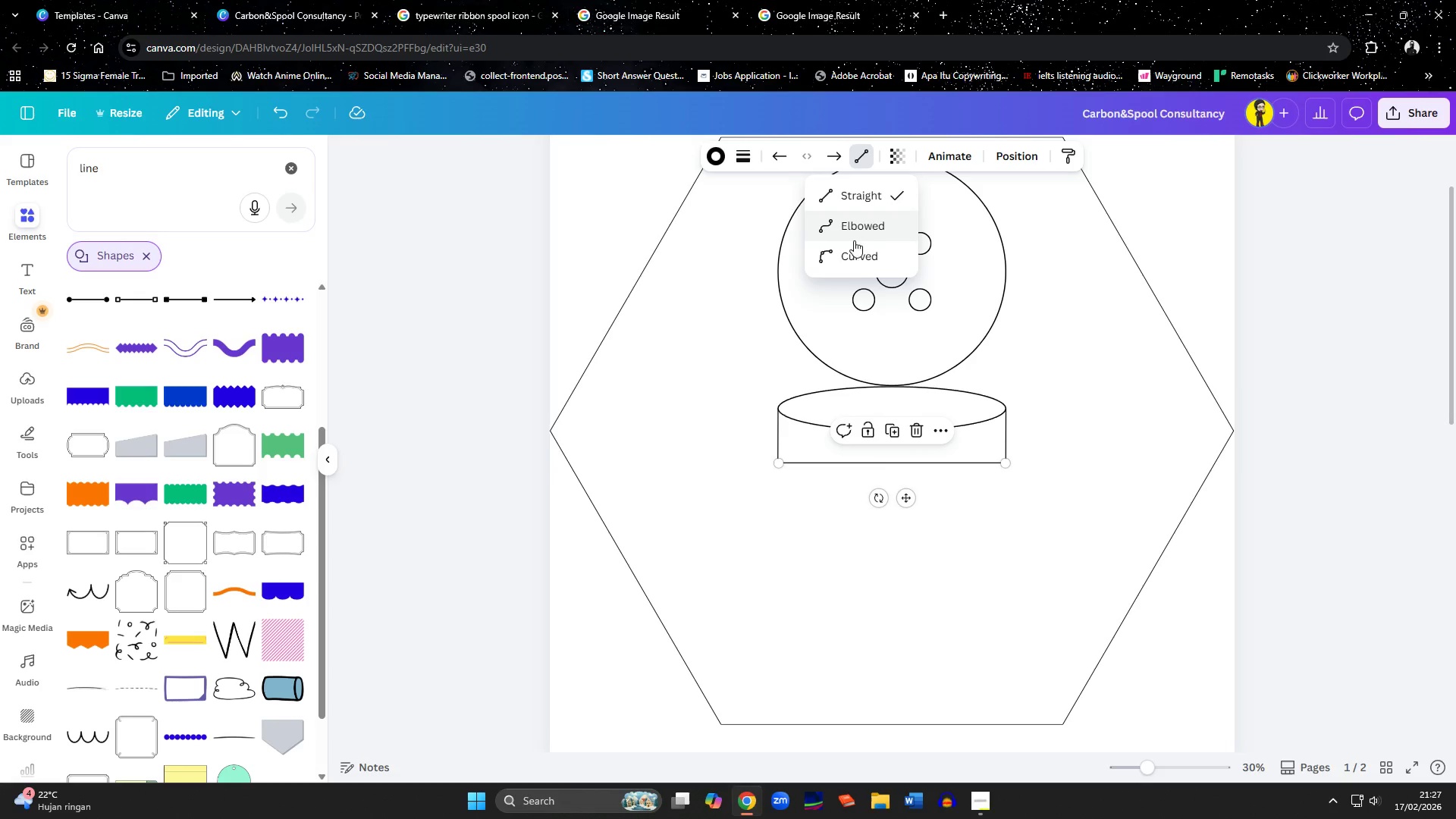 
left_click([852, 256])
 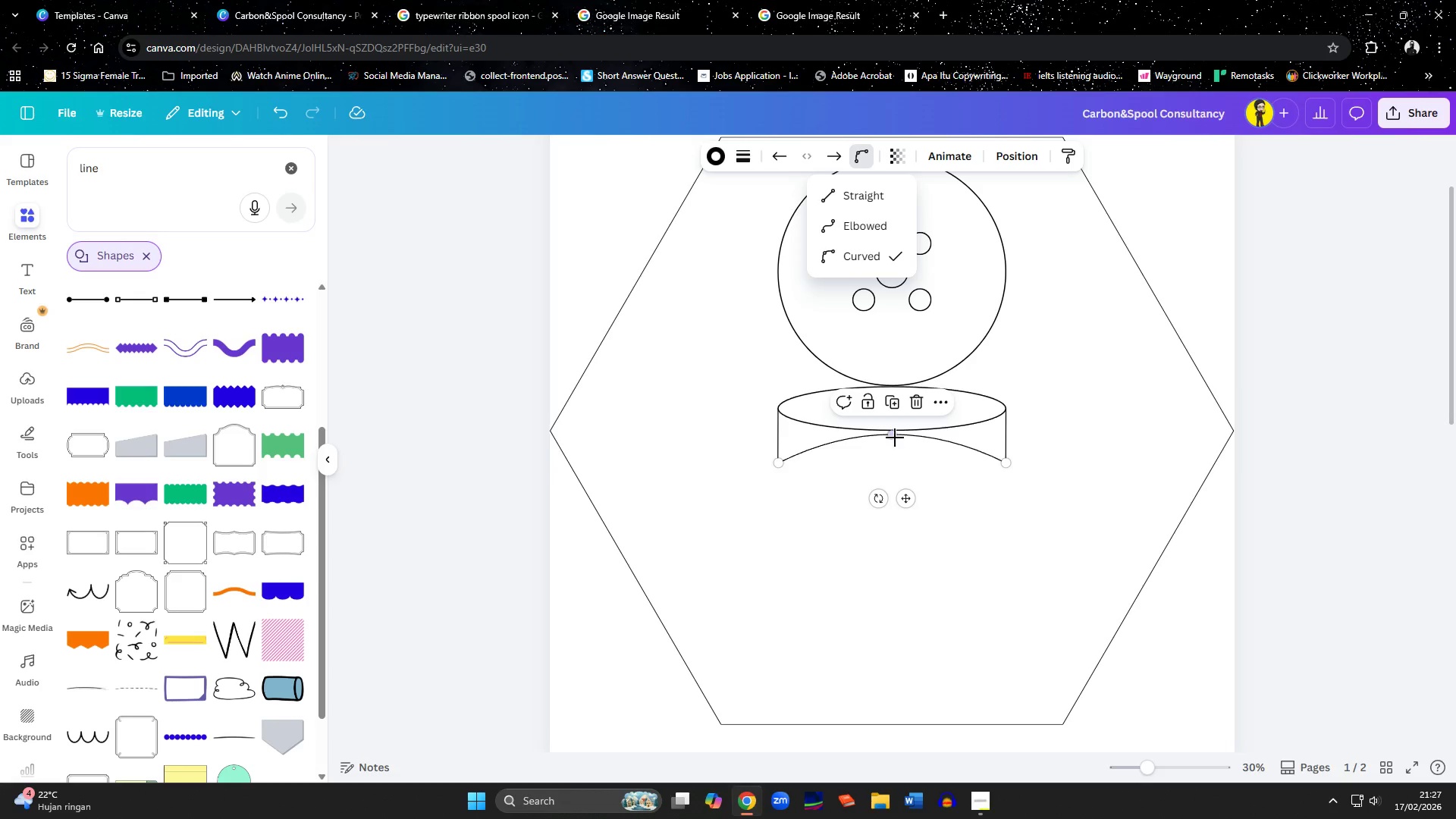 
left_click_drag(start_coordinate=[891, 438], to_coordinate=[896, 481])
 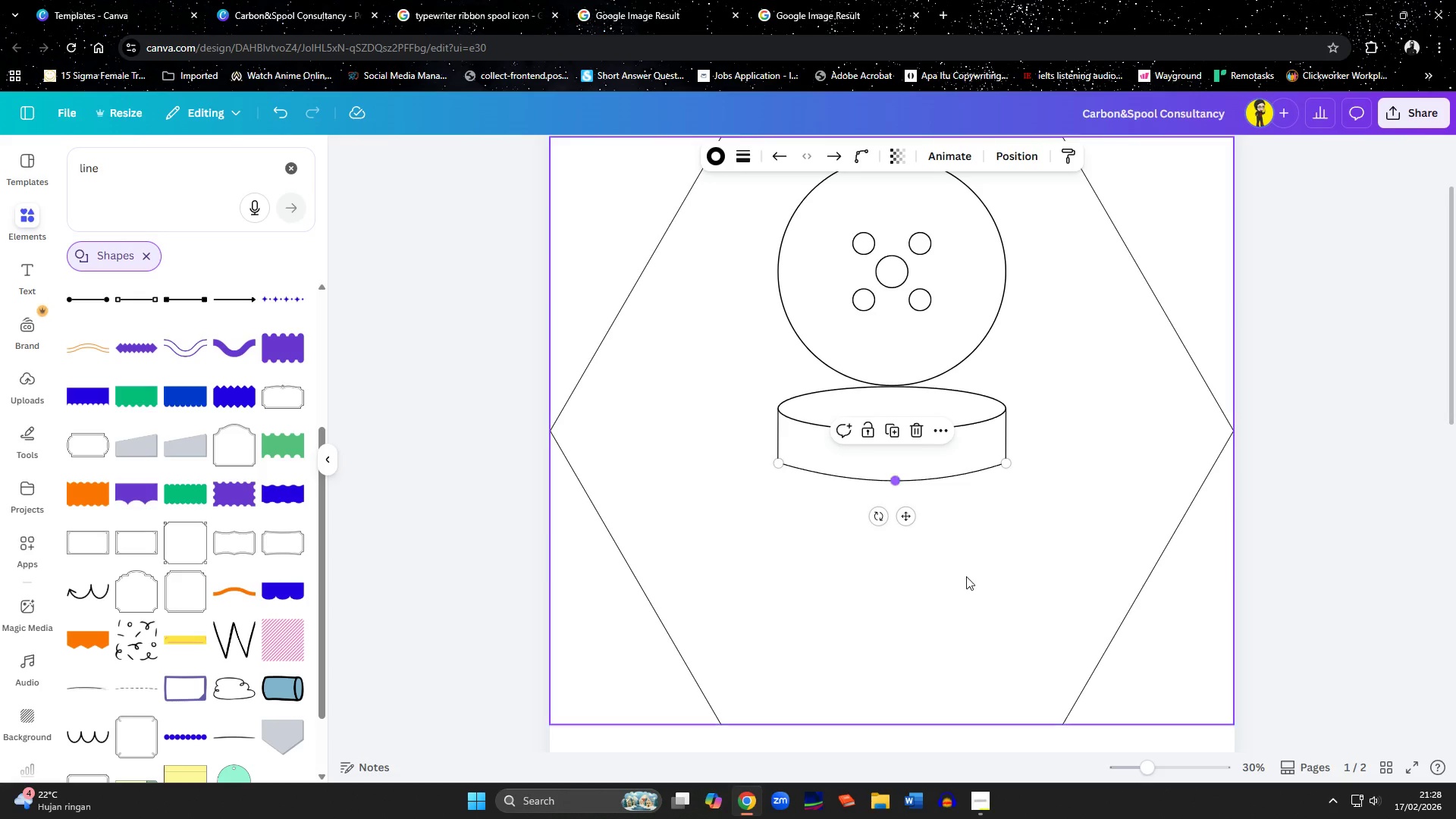 
left_click([968, 581])
 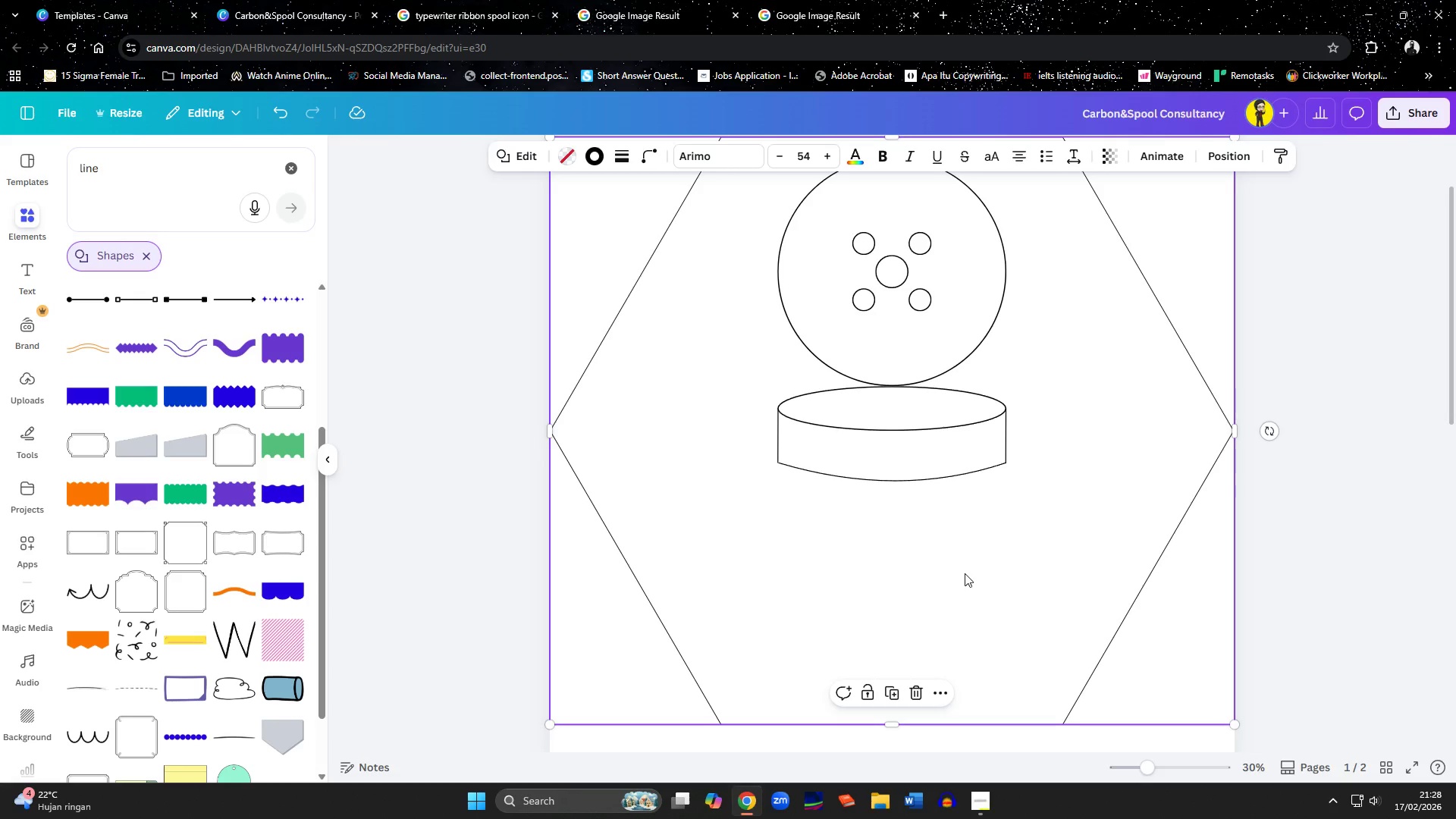 
left_click([924, 477])
 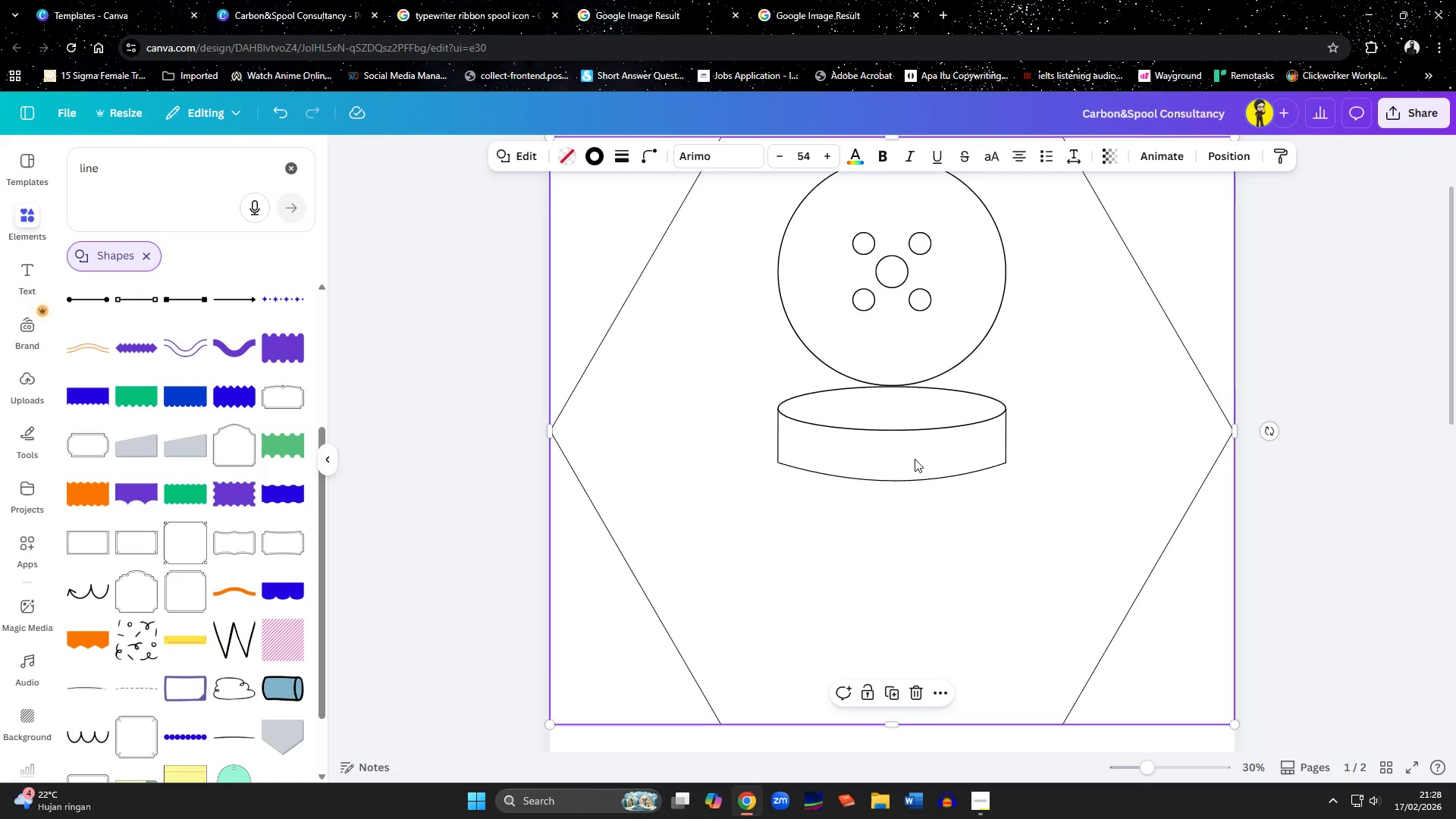 
wait(6.78)
 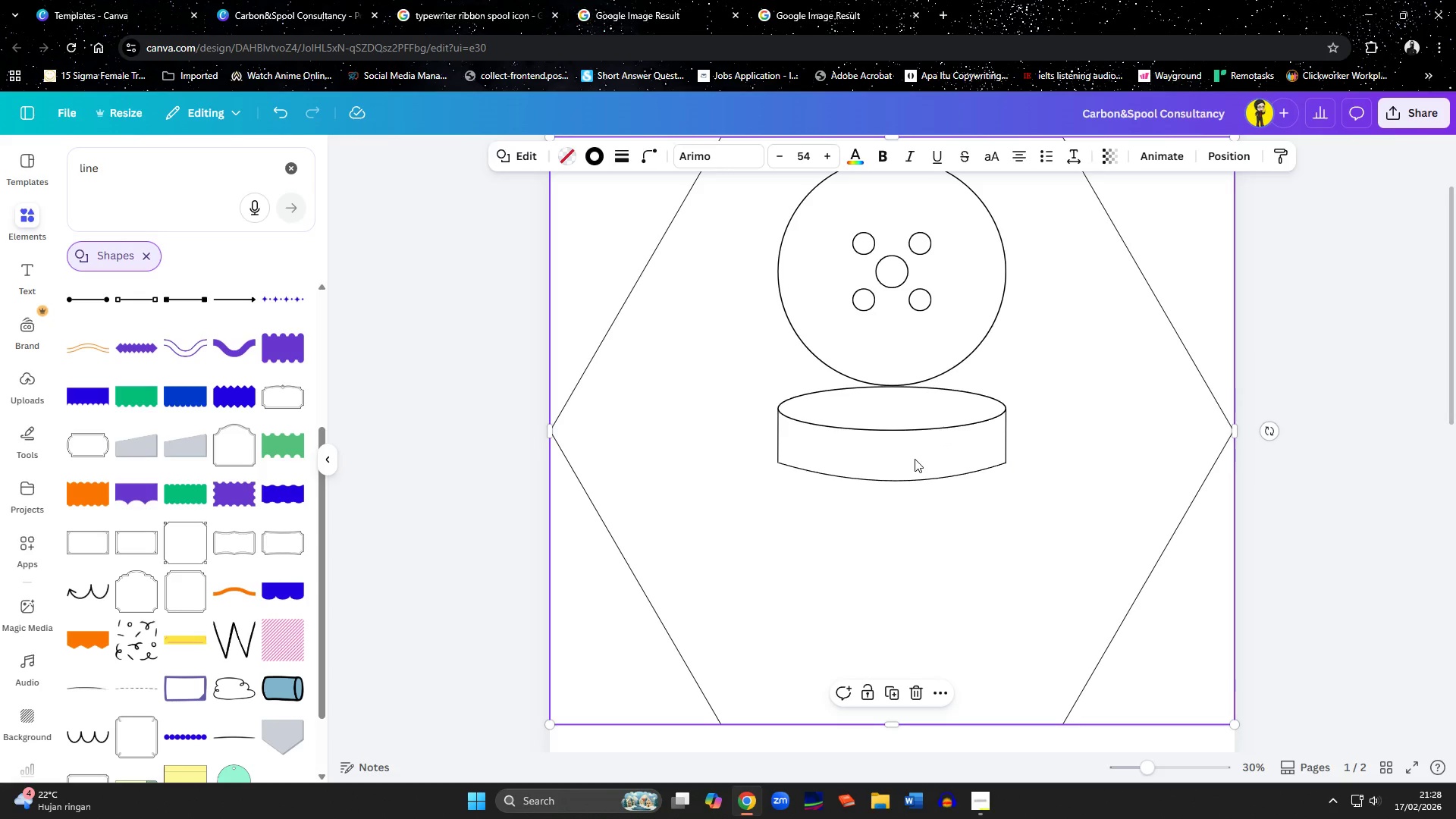 
left_click([896, 359])
 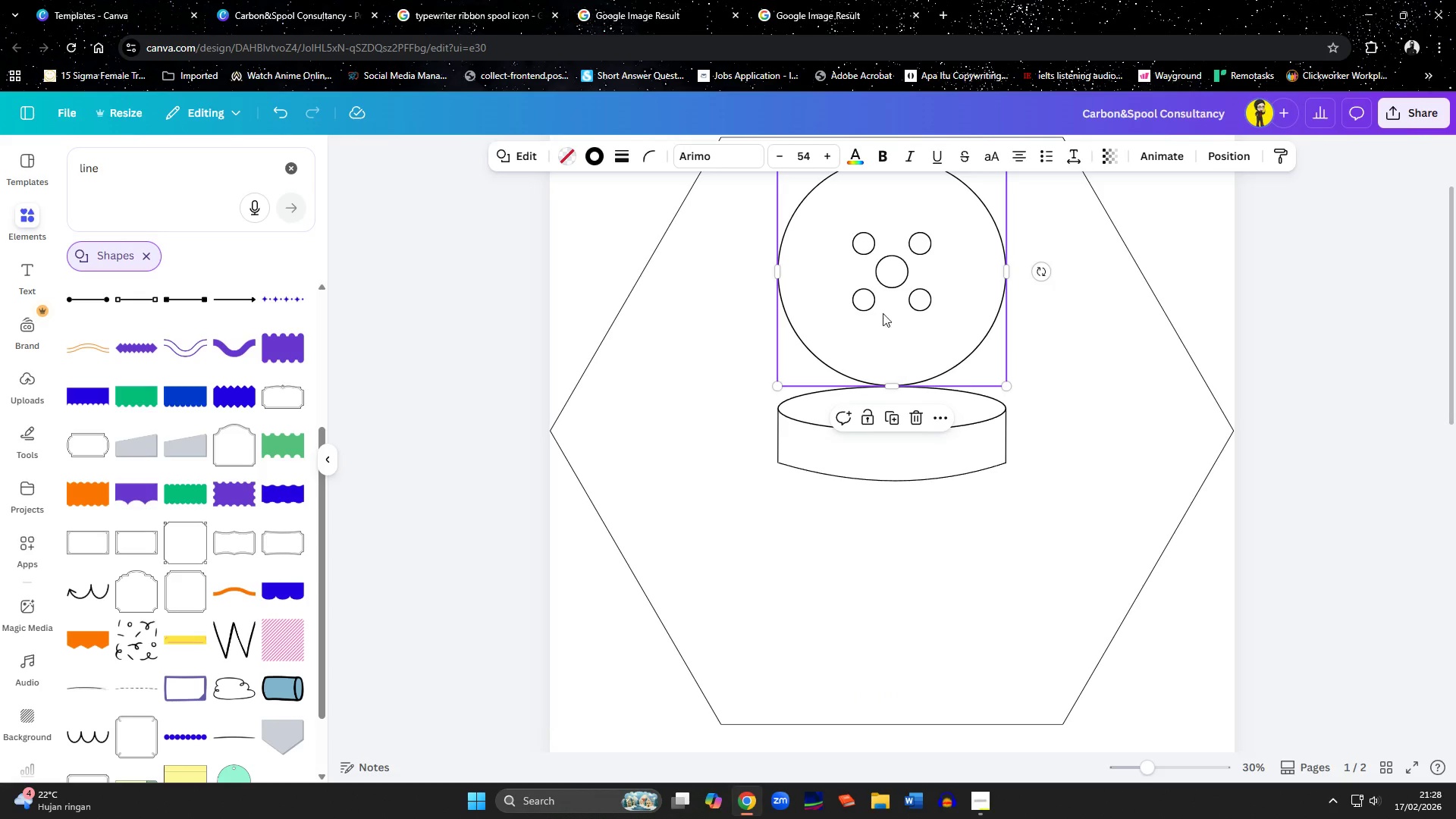 
hold_key(key=ShiftLeft, duration=1.52)
left_click([858, 293])
 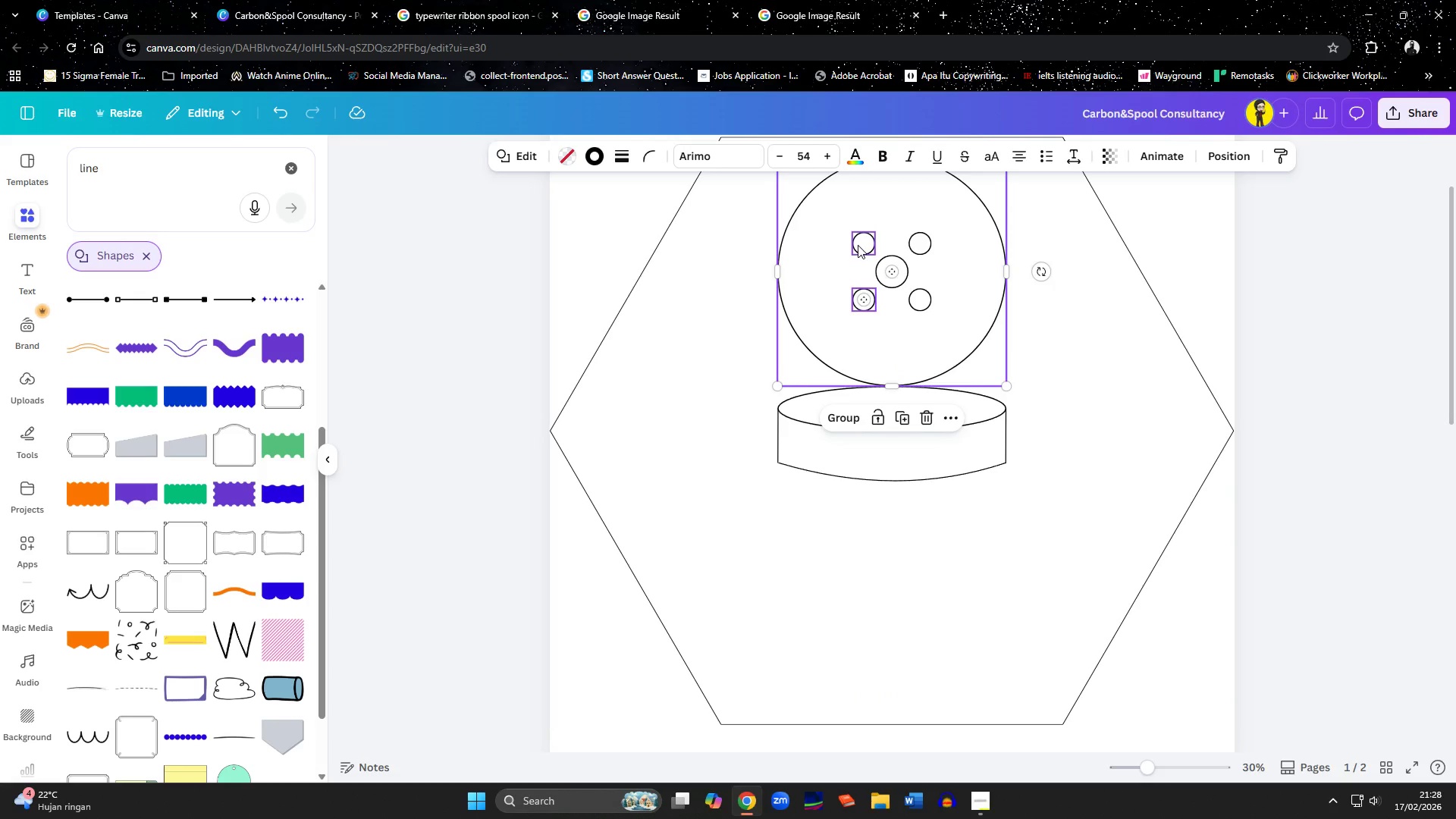 
left_click([858, 245])
 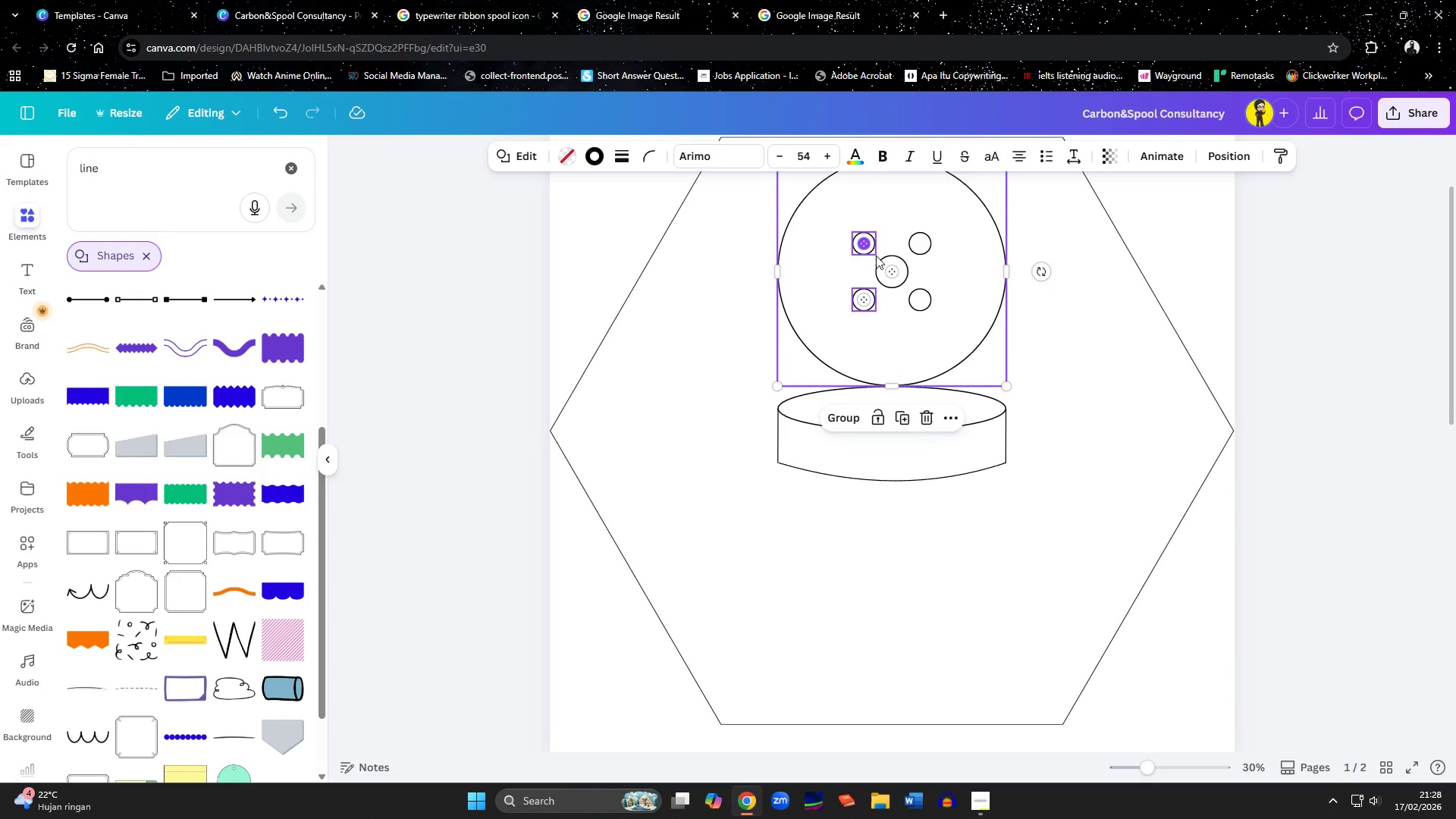 
hold_key(key=ShiftLeft, duration=1.51)
left_click([897, 285])
 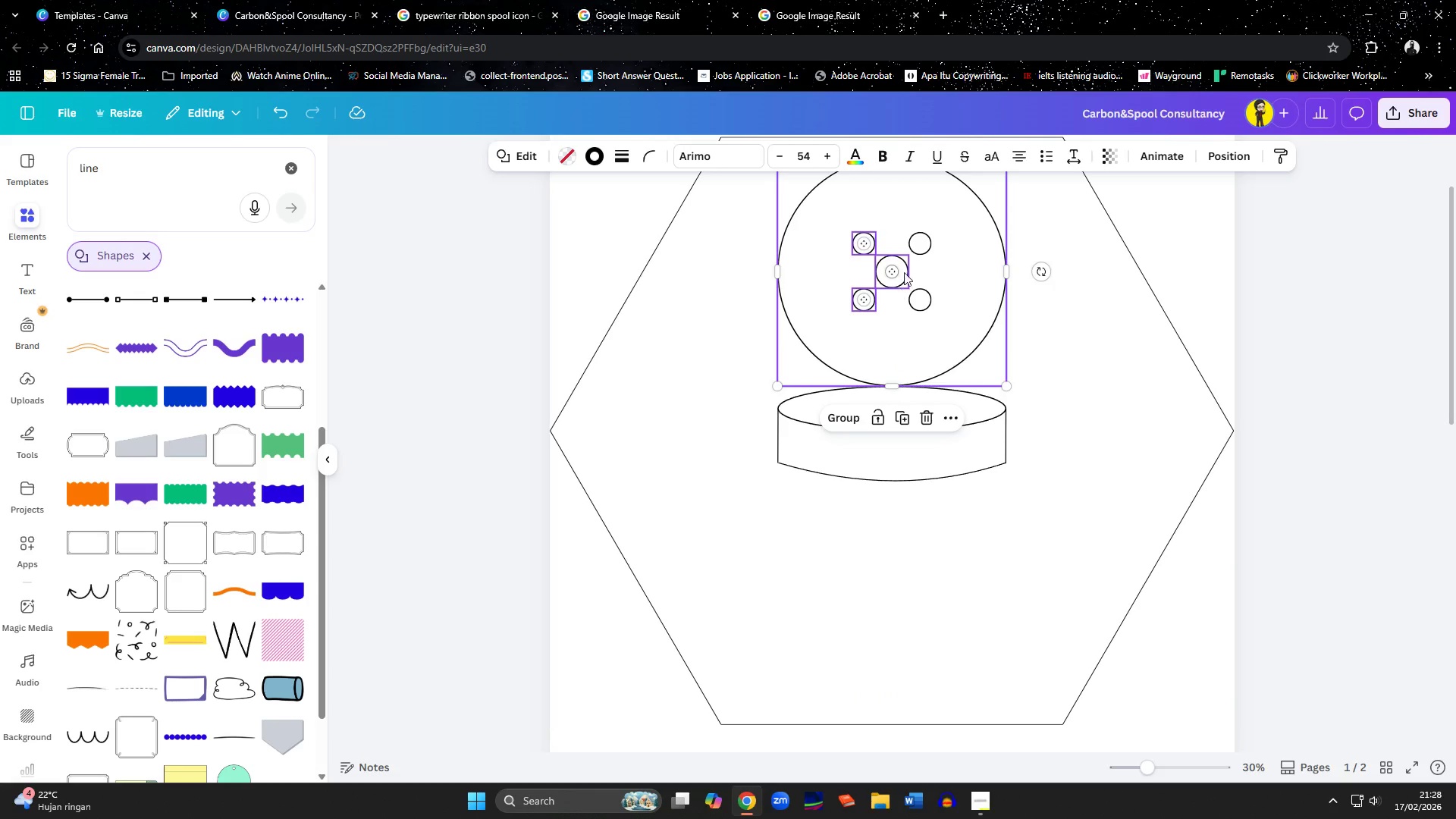 
hold_key(key=ShiftLeft, duration=1.5)
left_click([918, 245])
 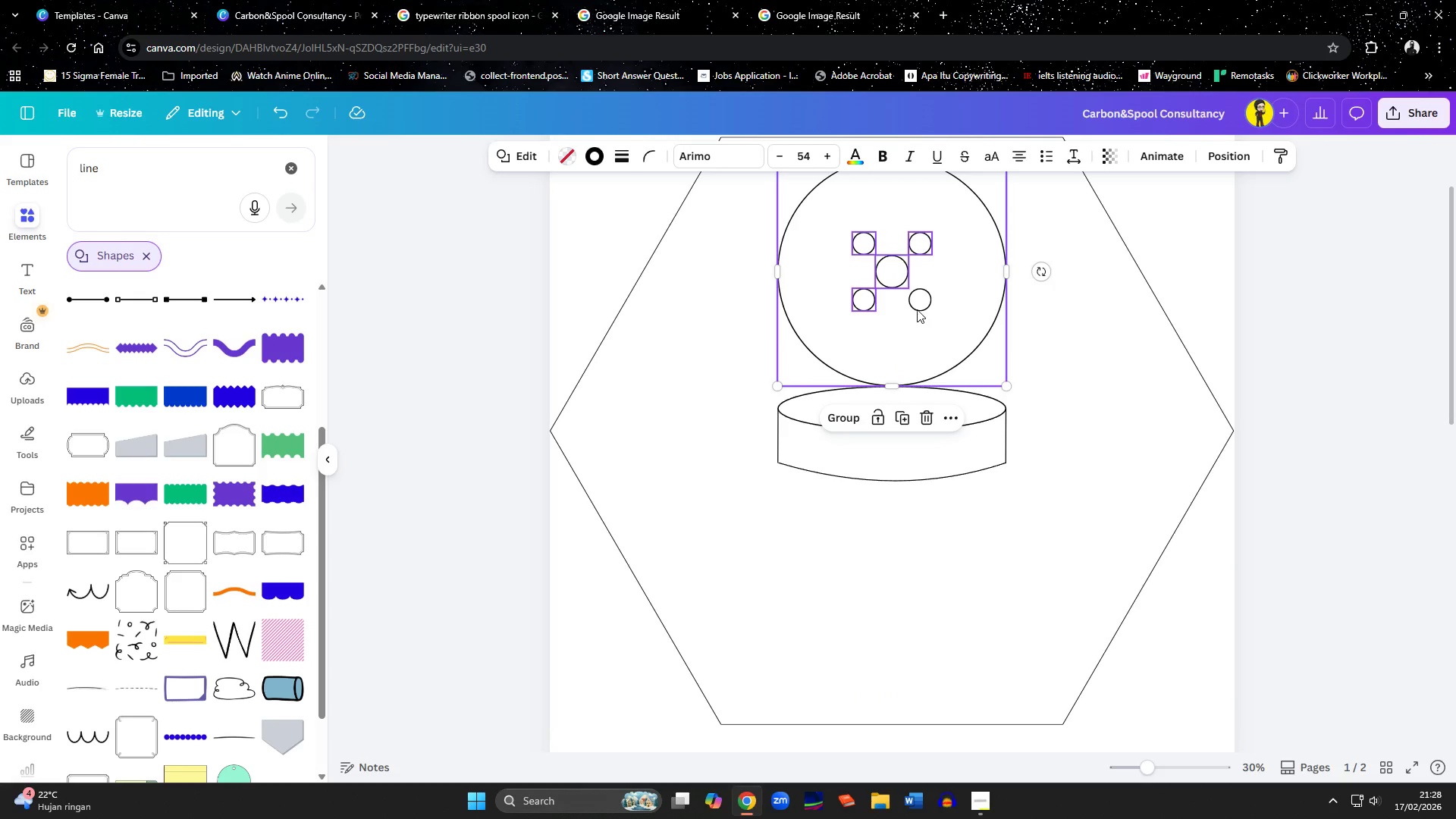 
left_click([917, 309])
 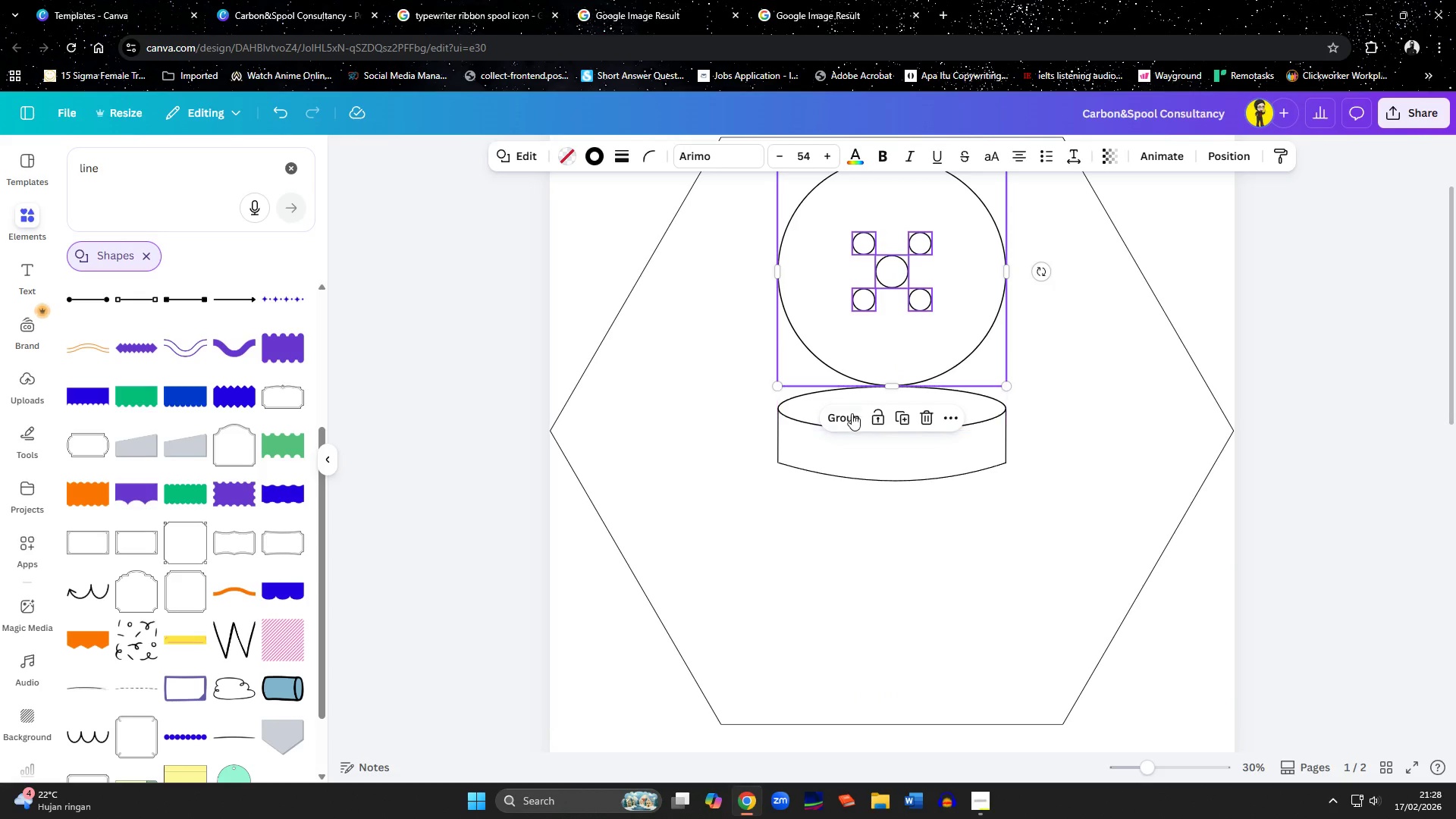 
left_click([852, 413])
 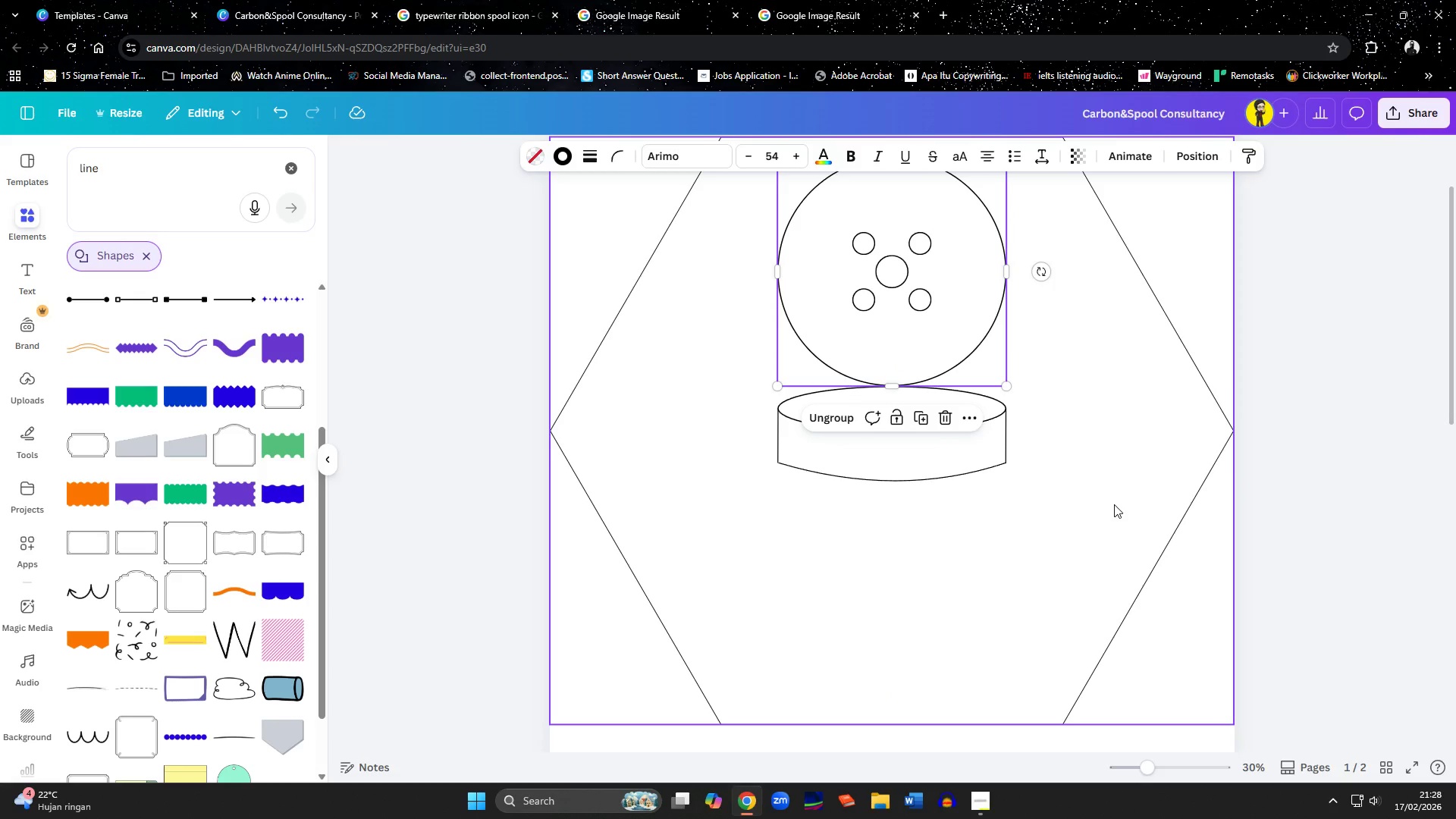 
left_click([1105, 504])
 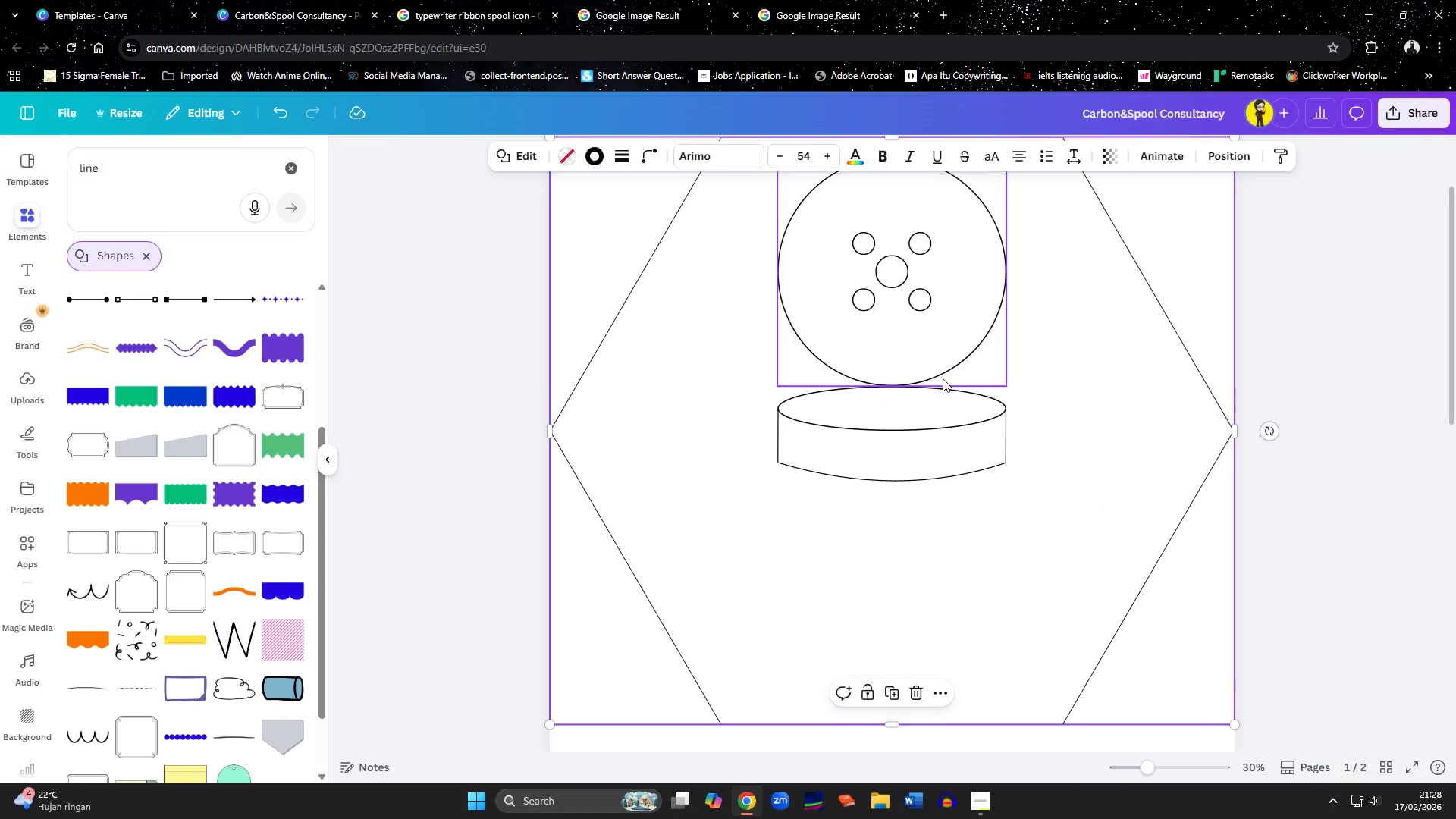 
left_click([930, 367])
 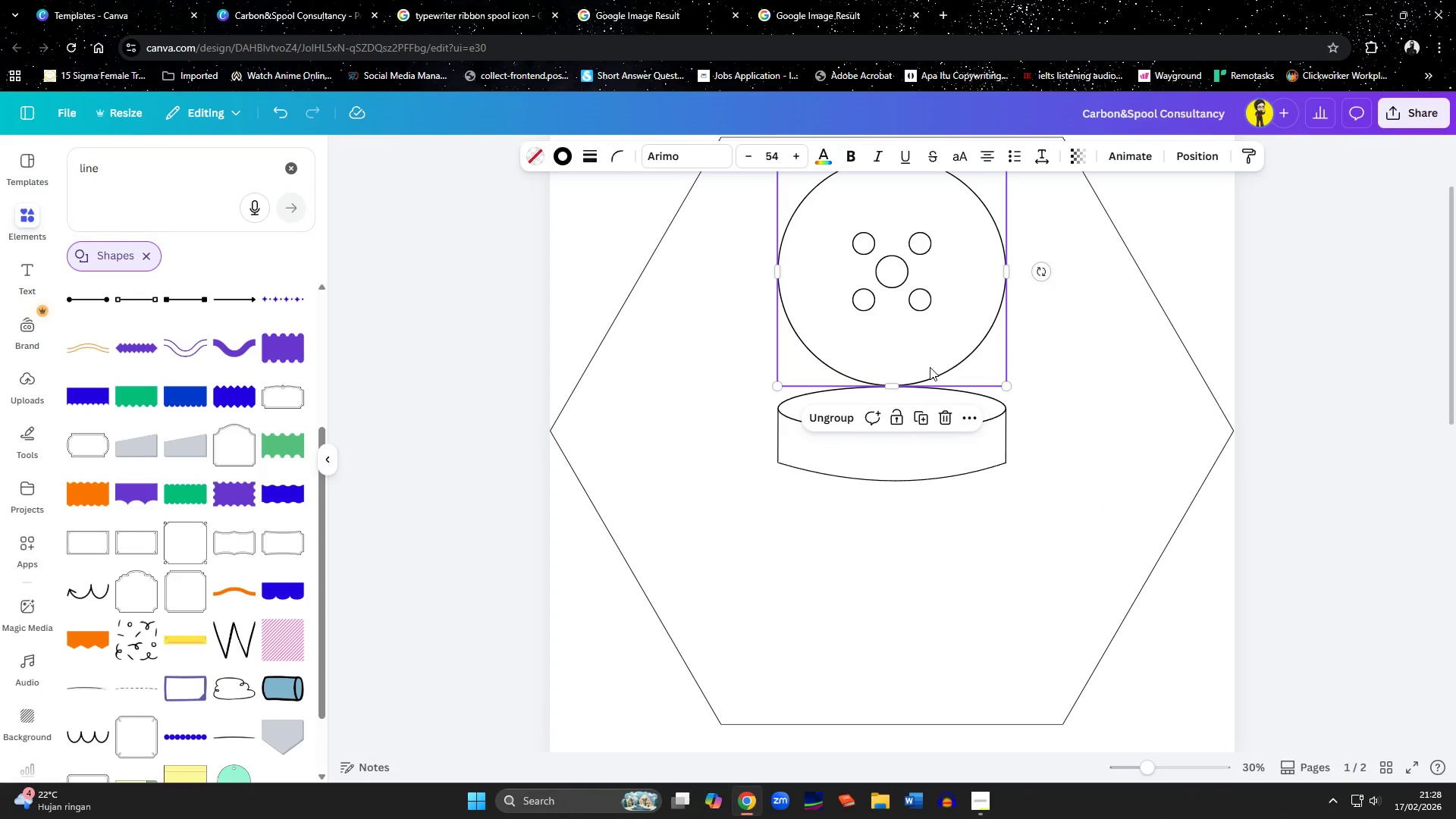 
key(ArrowDown)
 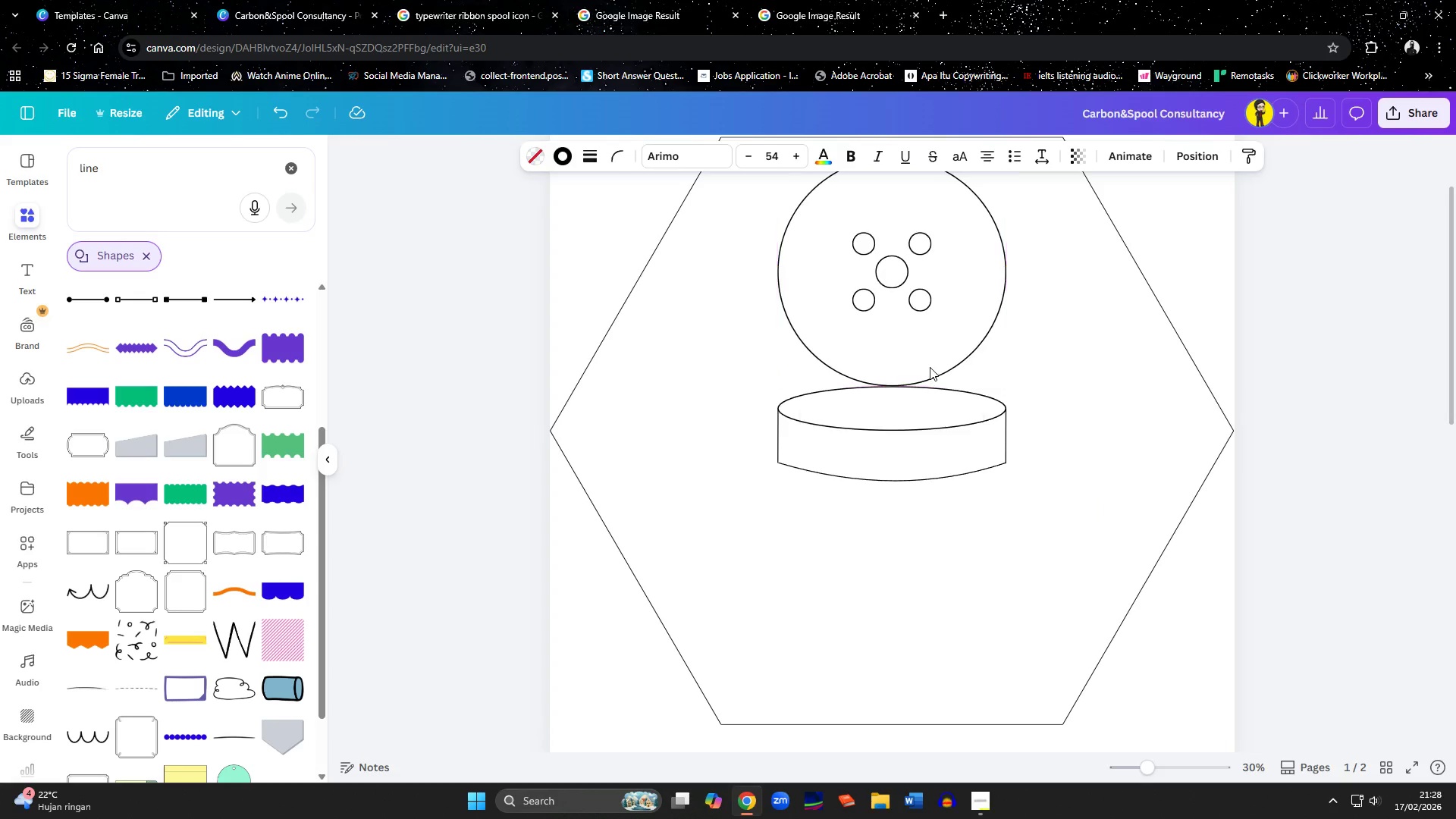 
key(ArrowDown)
 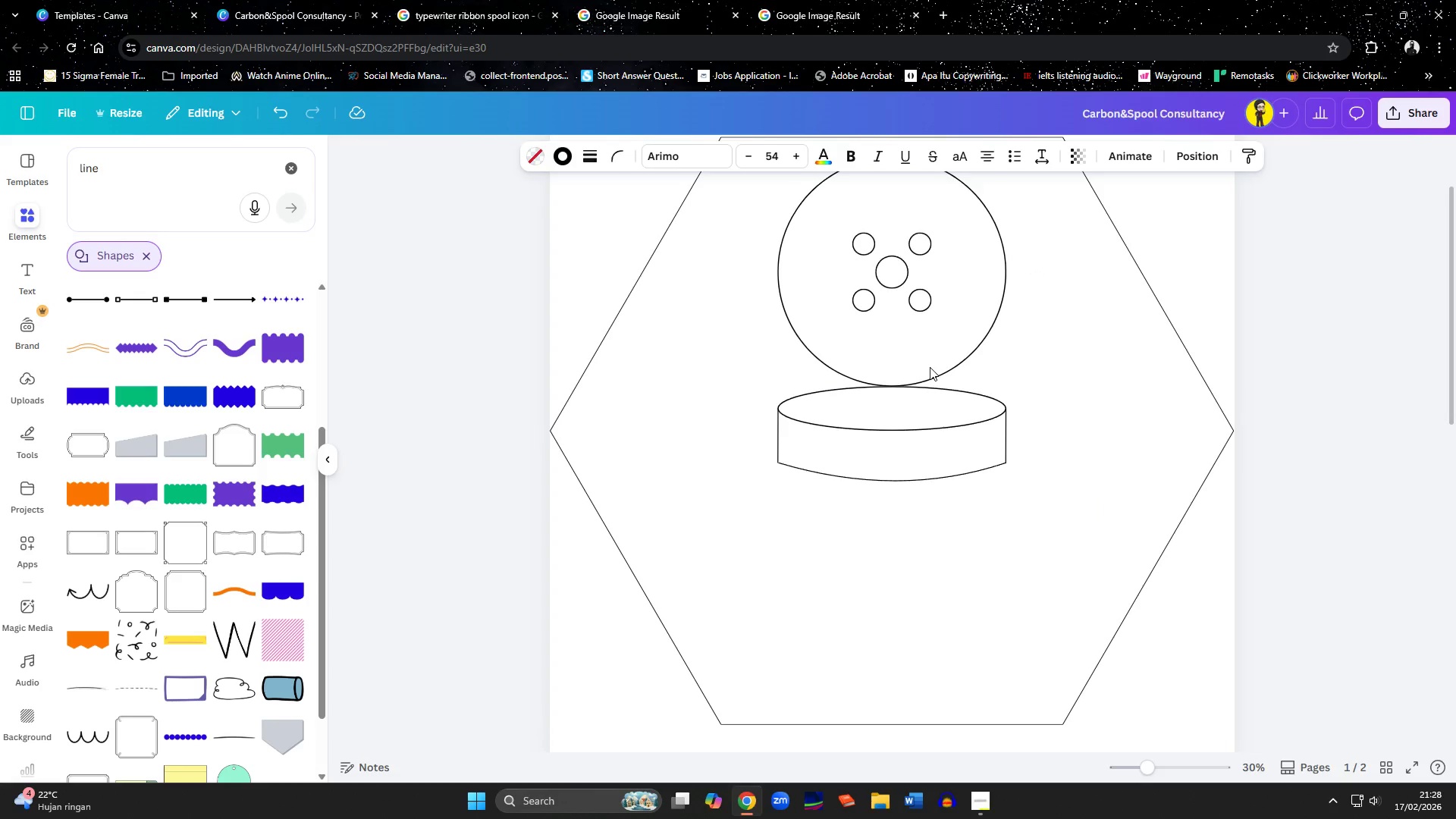 
key(ArrowDown)
 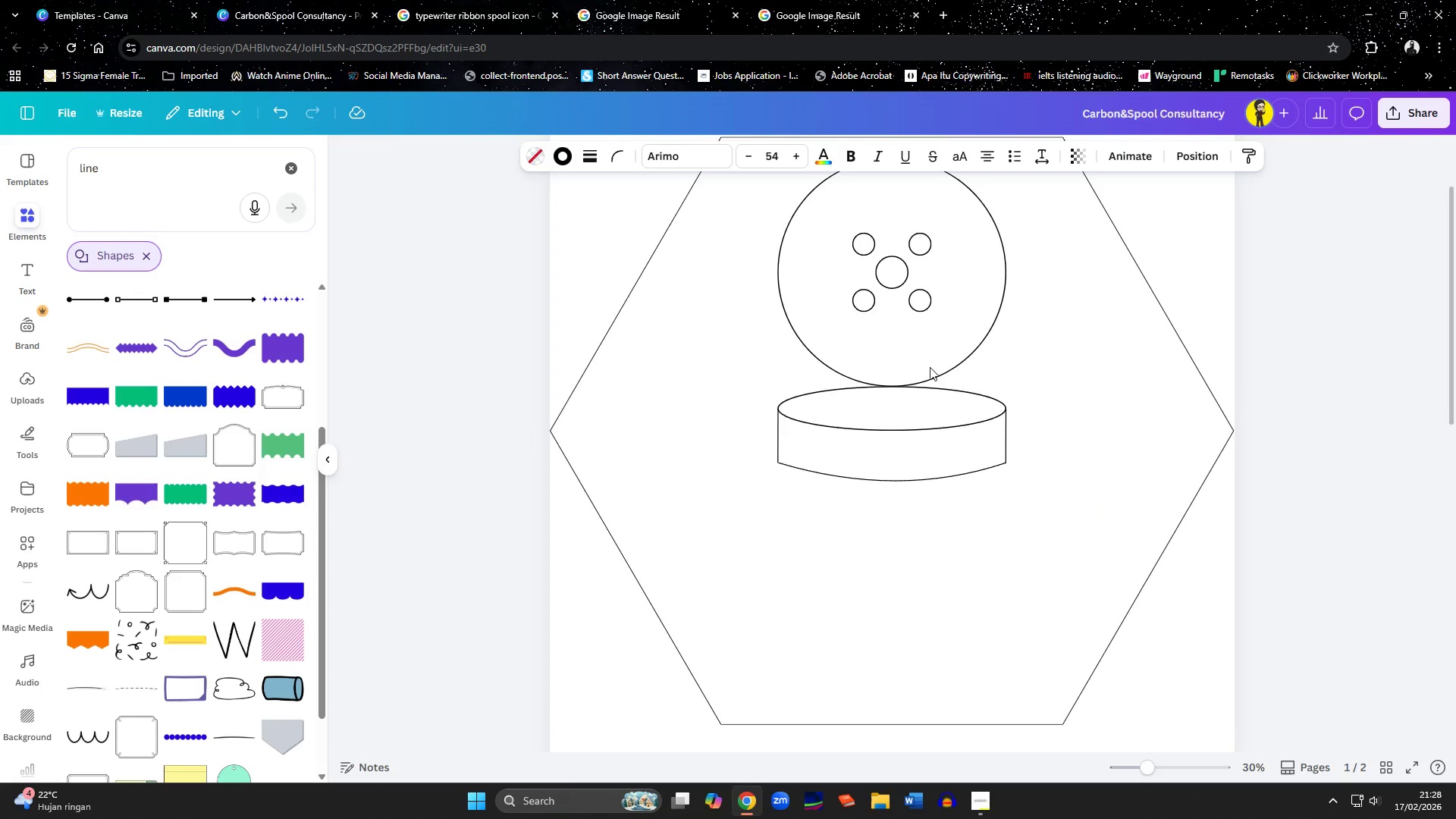 
key(ArrowDown)
 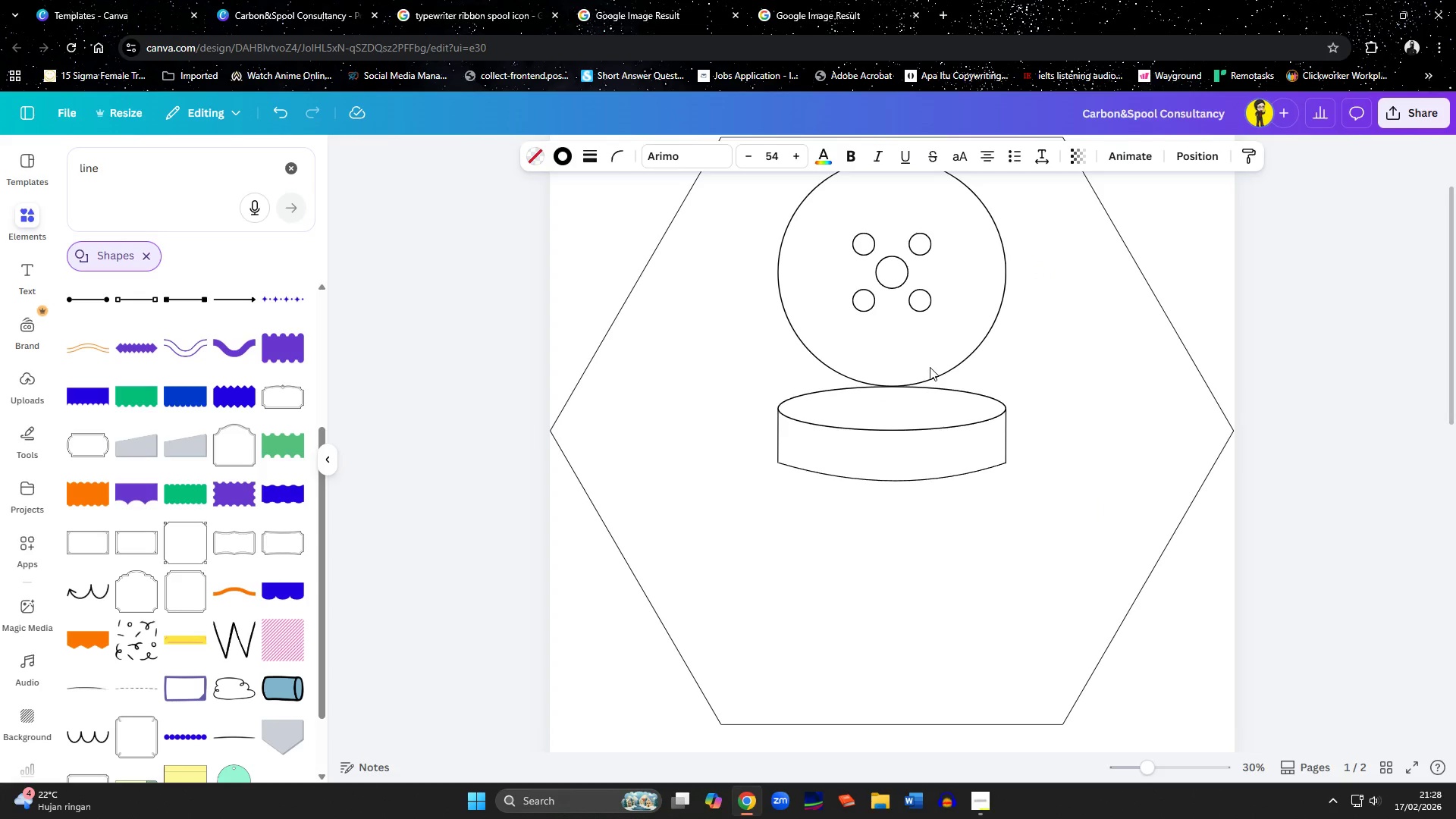 
key(ArrowDown)
 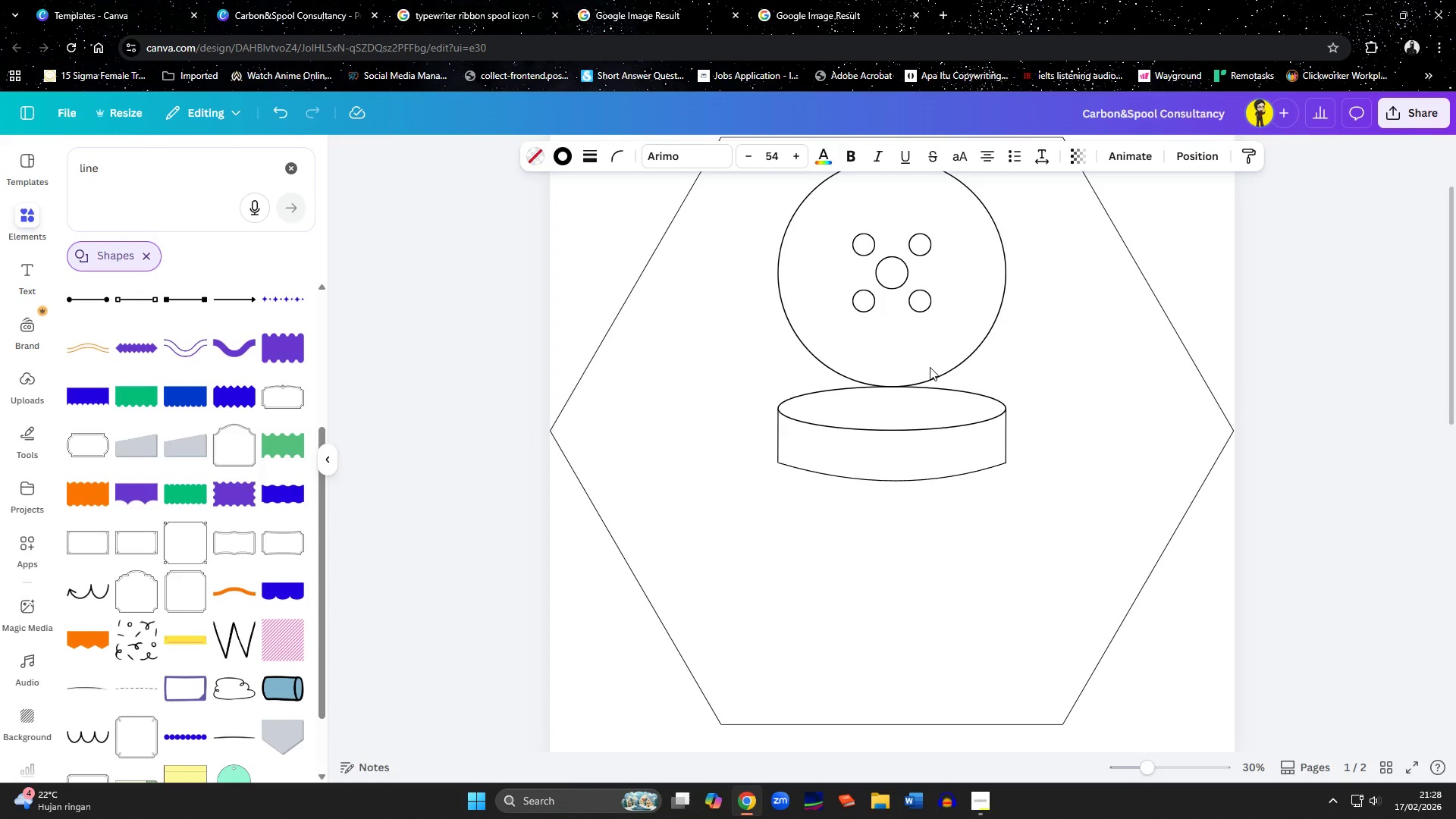 
key(ArrowDown)
 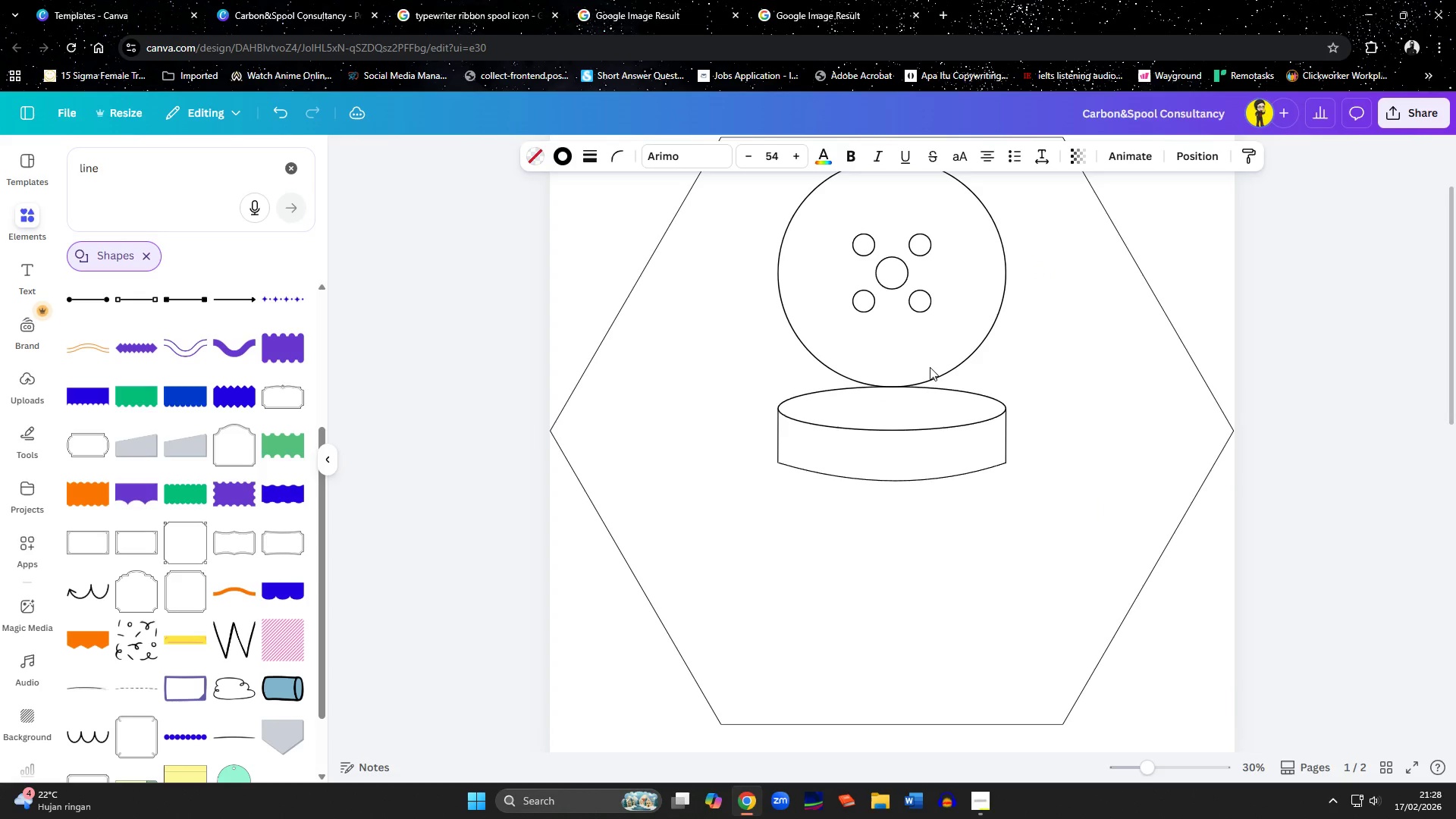 
key(ArrowDown)
 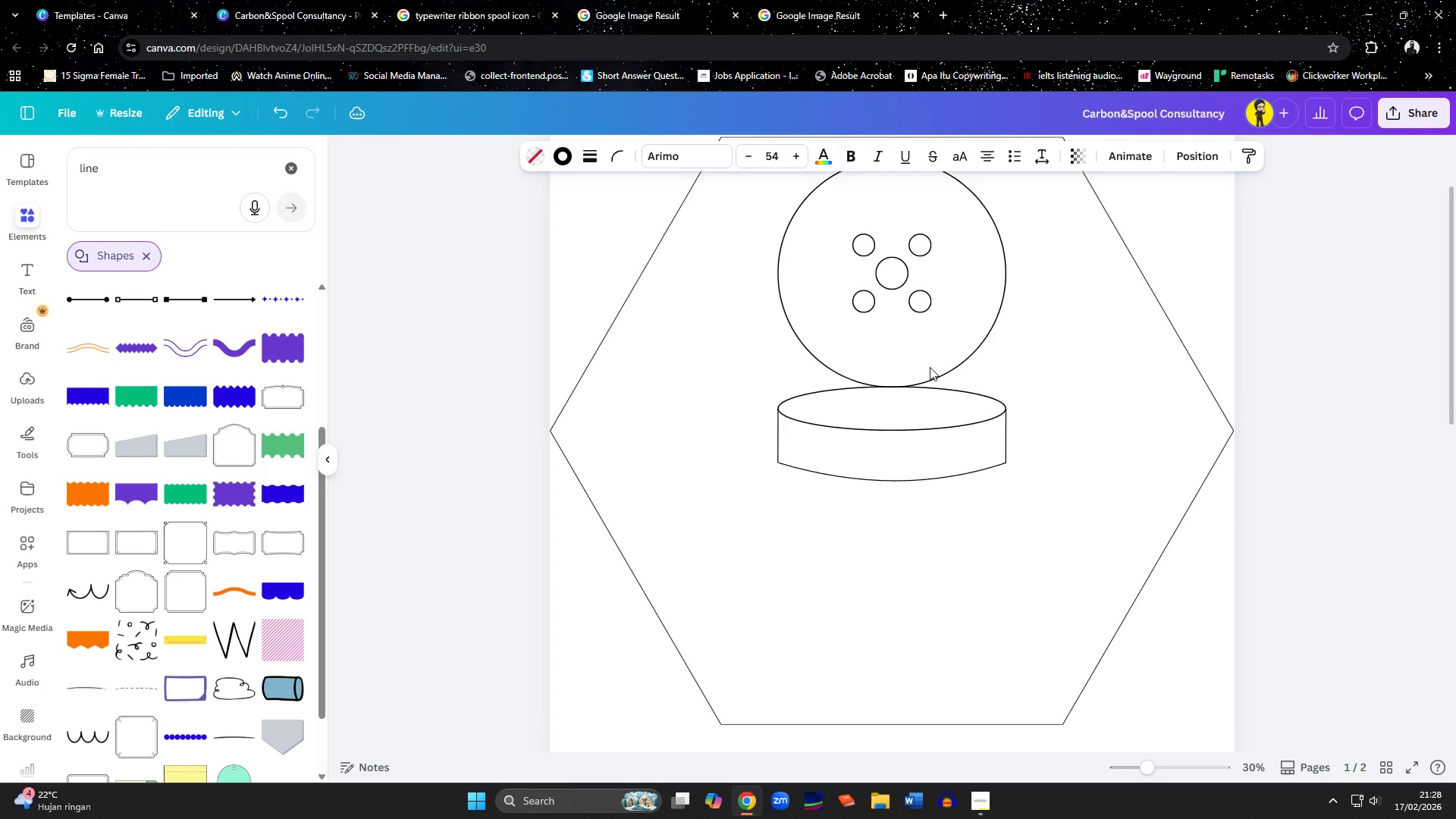 
key(ArrowDown)
 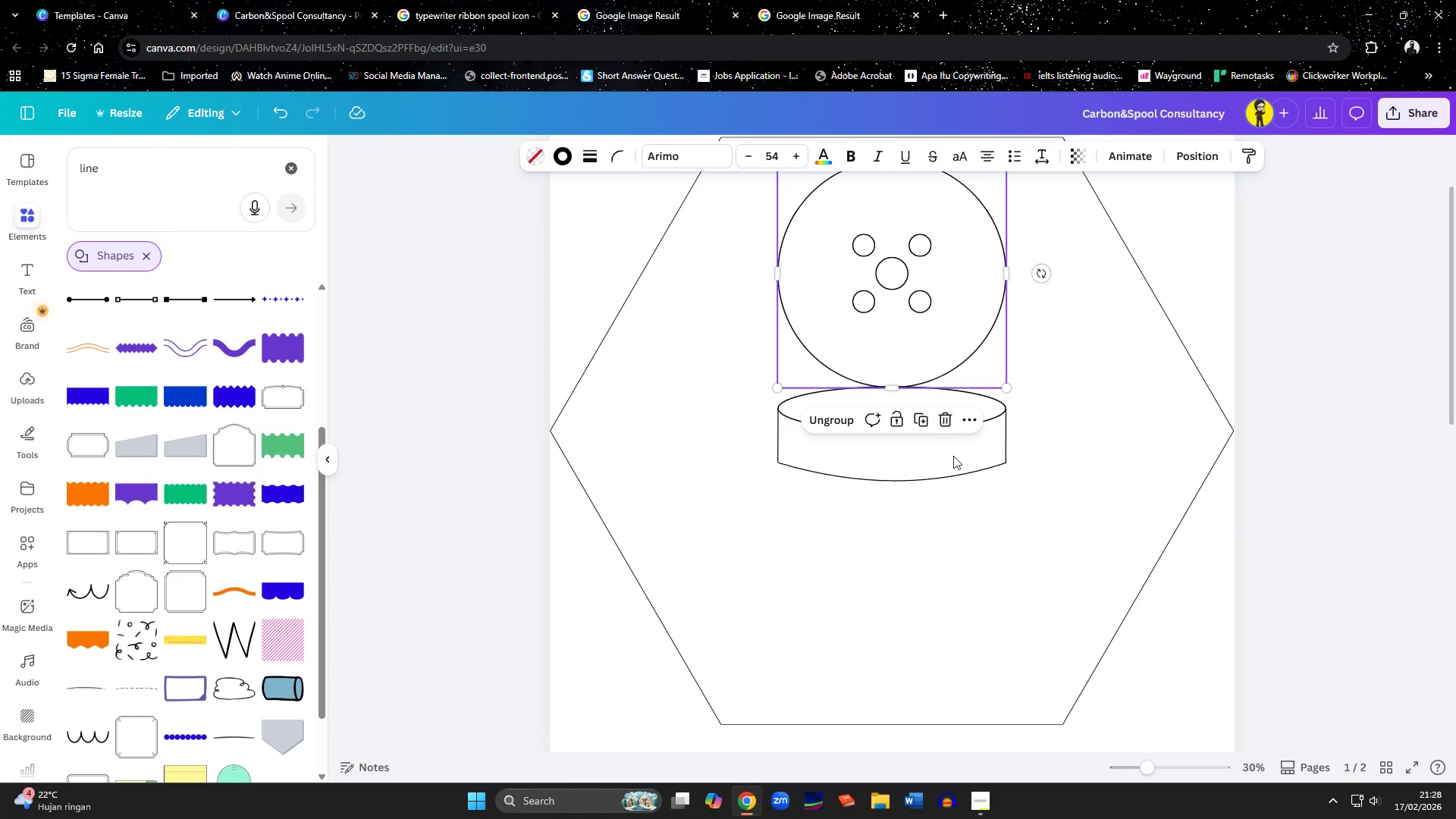 
hold_key(key=ShiftLeft, duration=0.47)
 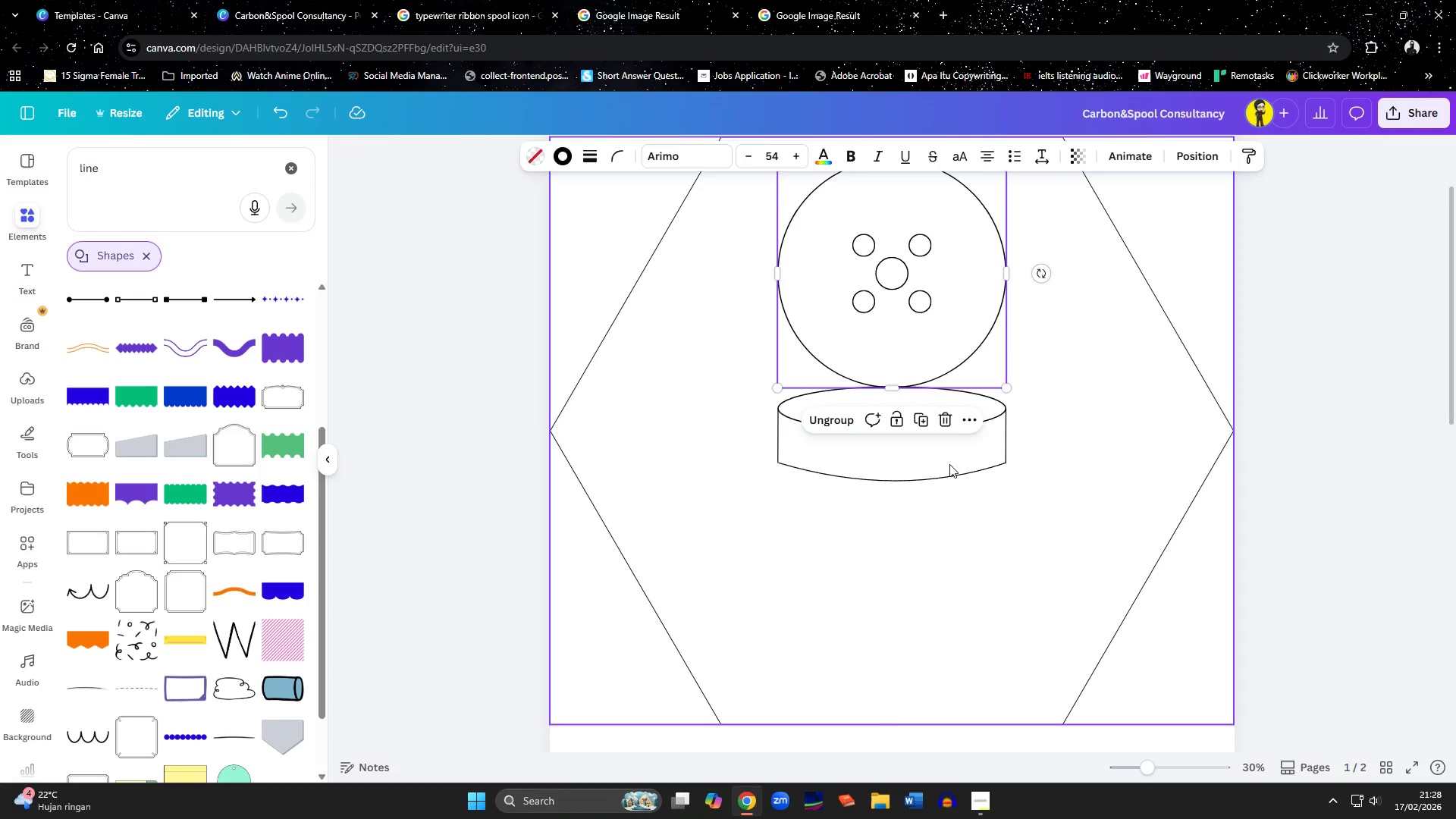 
left_click([949, 464])
 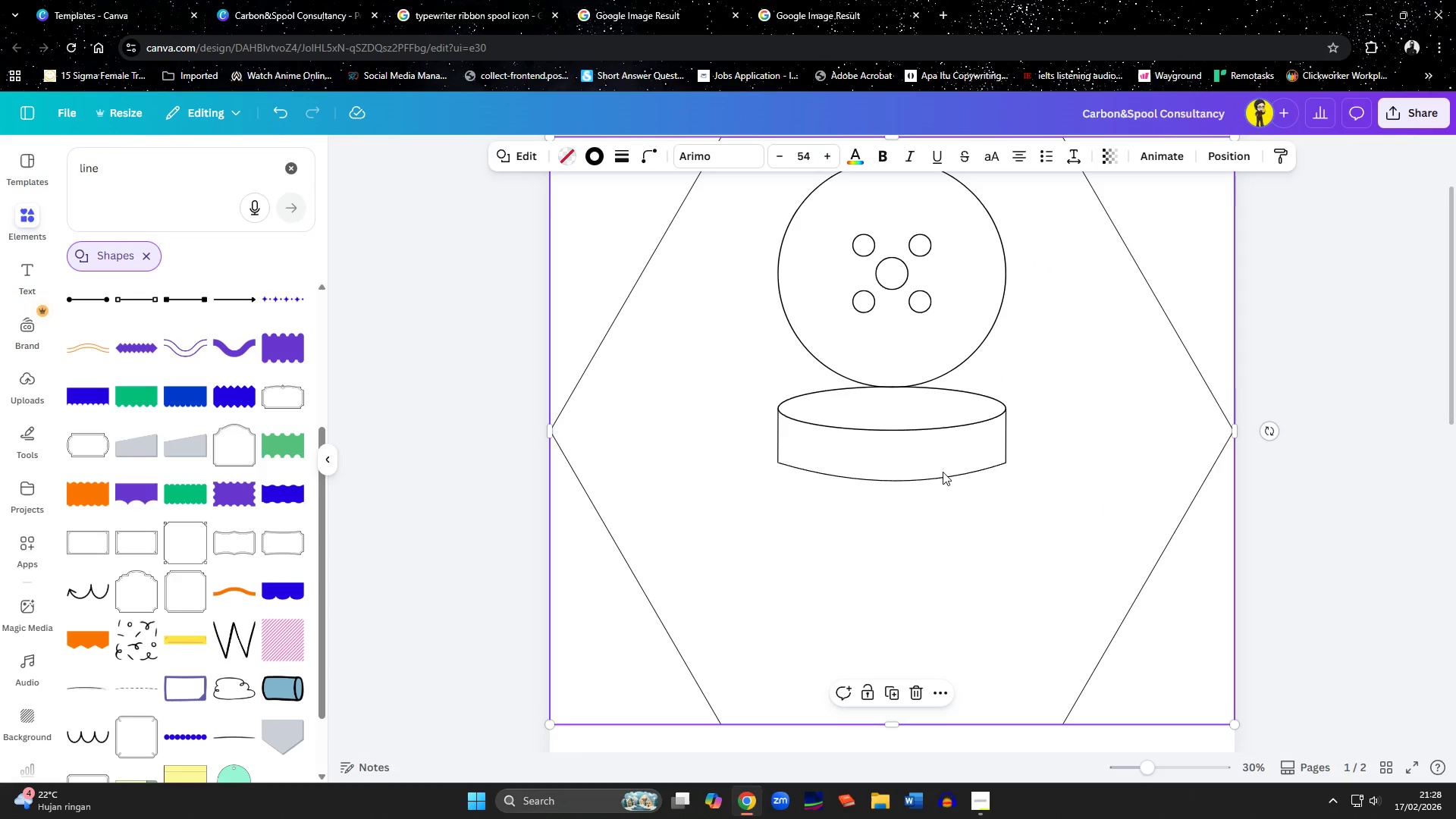 
left_click([942, 475])
 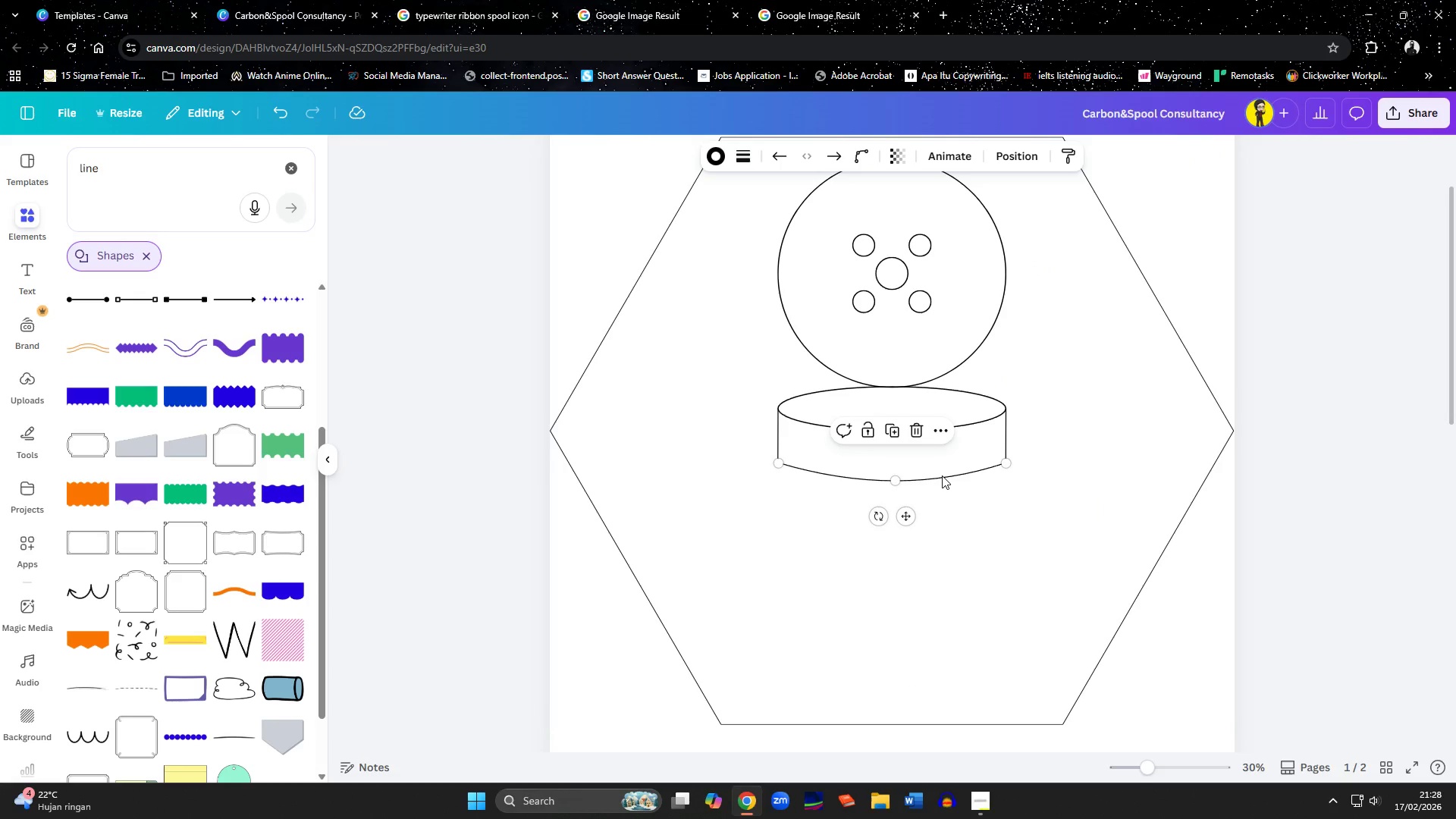 
hold_key(key=ShiftLeft, duration=1.5)
left_click([975, 429])
 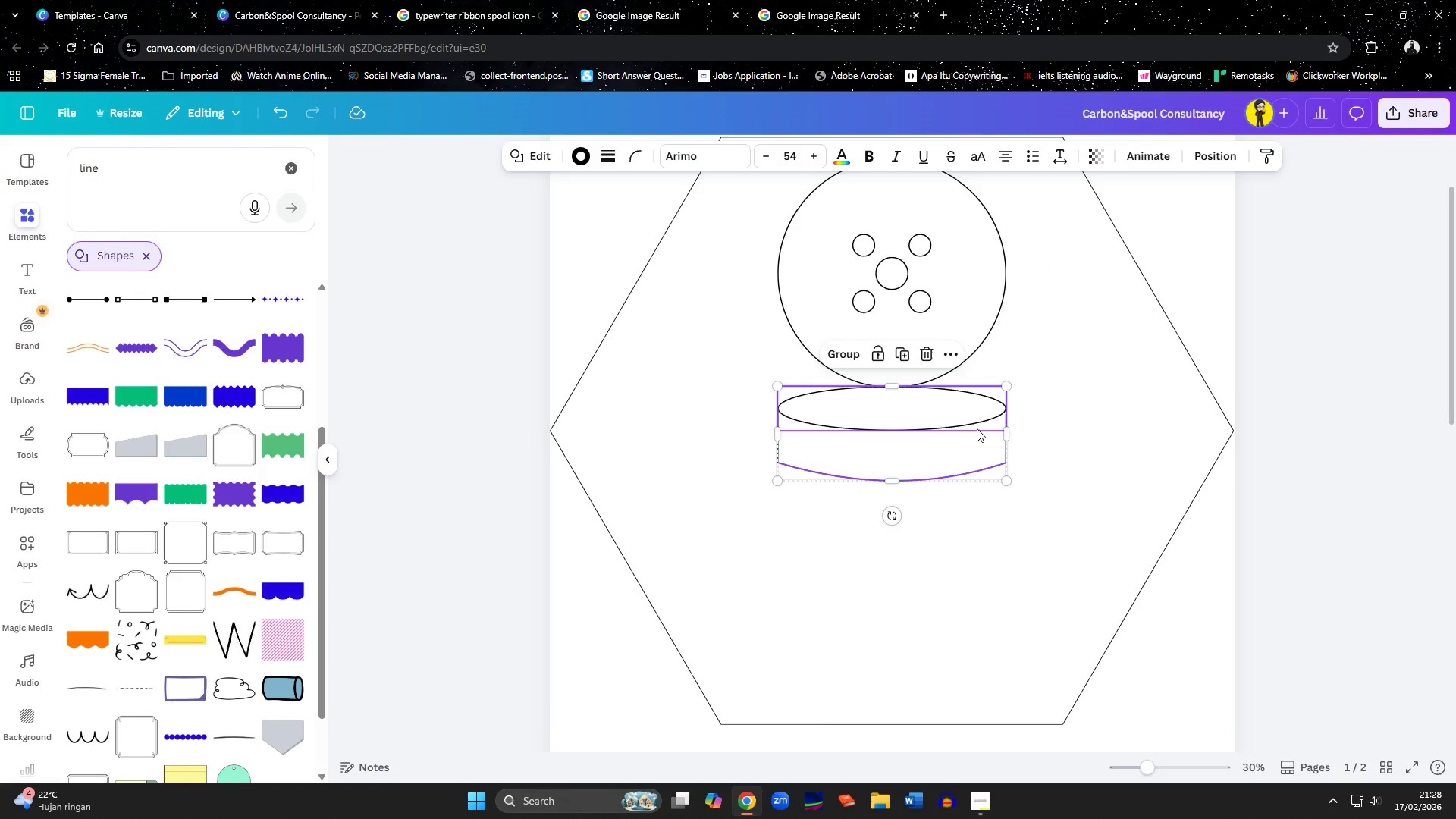 
hold_key(key=ShiftLeft, duration=0.77)
 